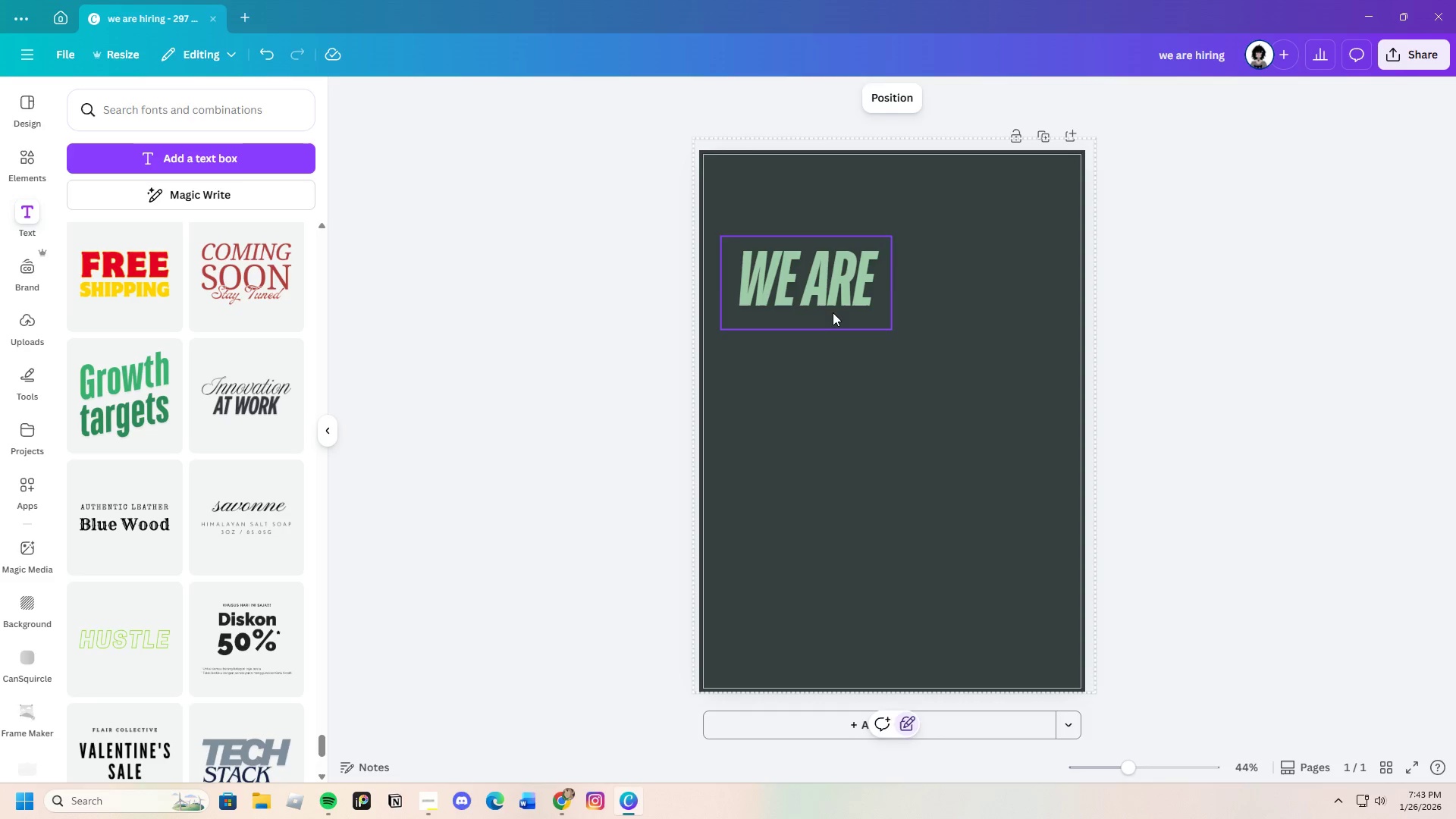 
left_click([830, 309])
 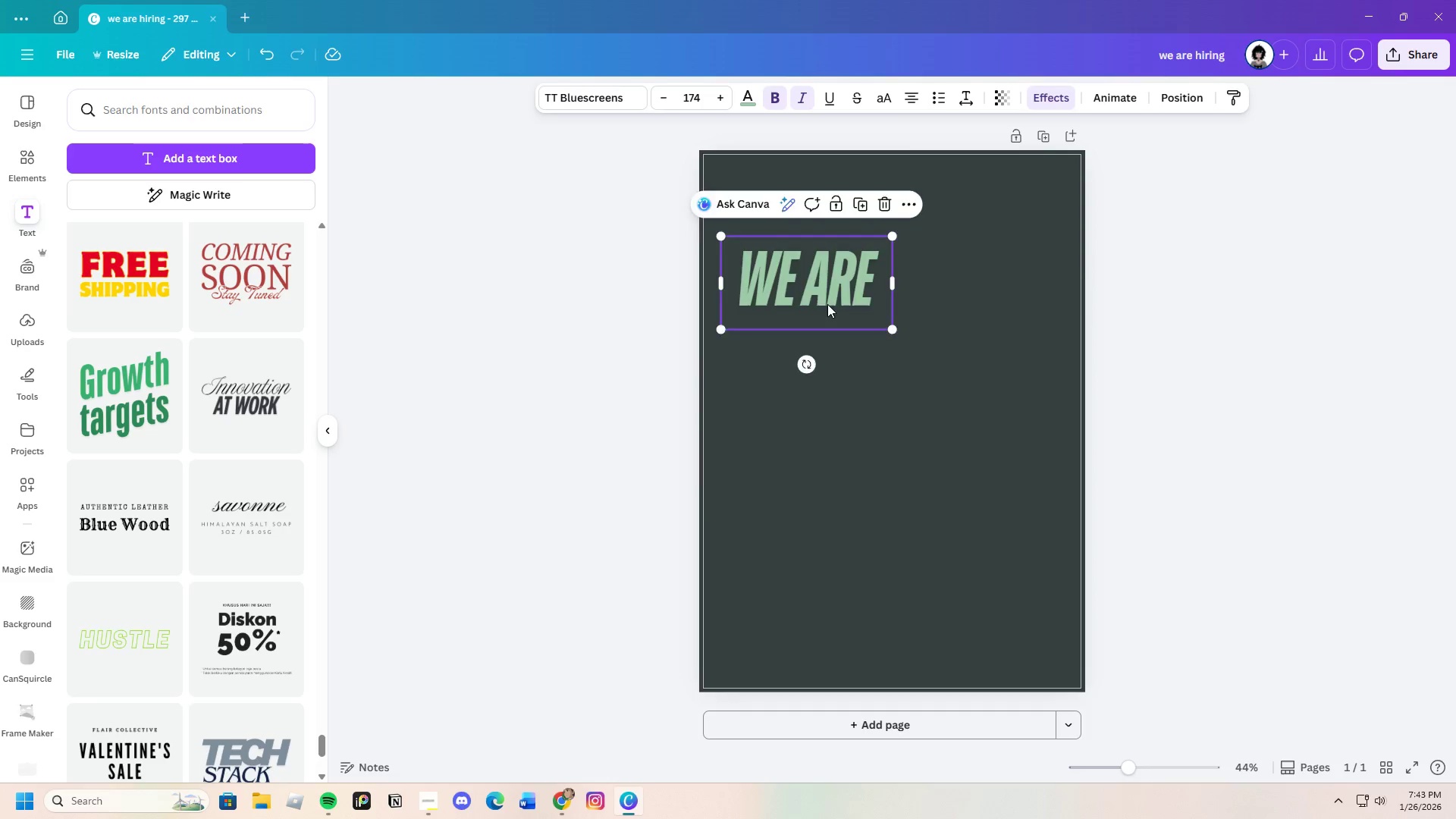 
left_click_drag(start_coordinate=[827, 304], to_coordinate=[918, 229])
 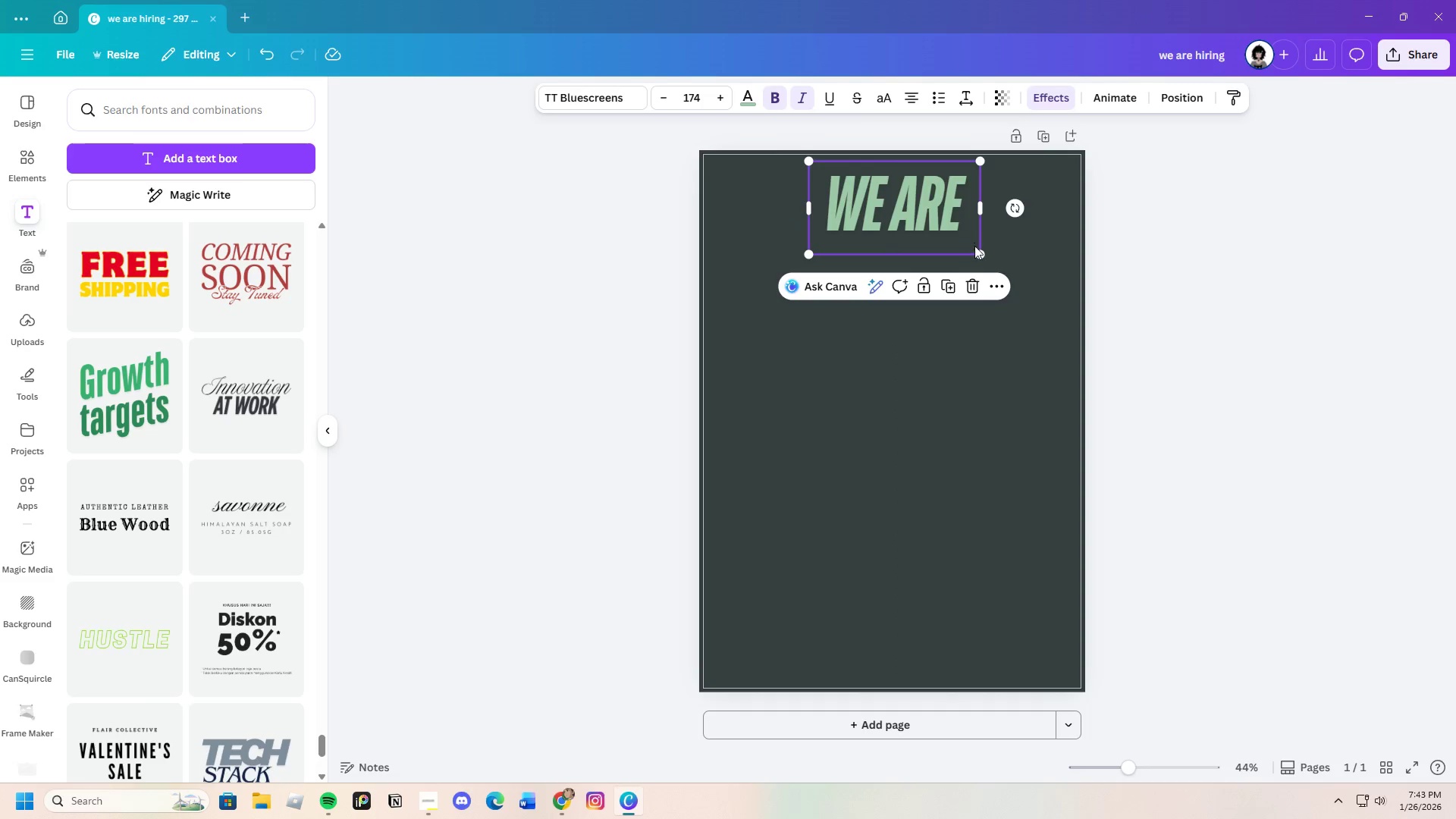 
left_click_drag(start_coordinate=[979, 256], to_coordinate=[959, 247])
 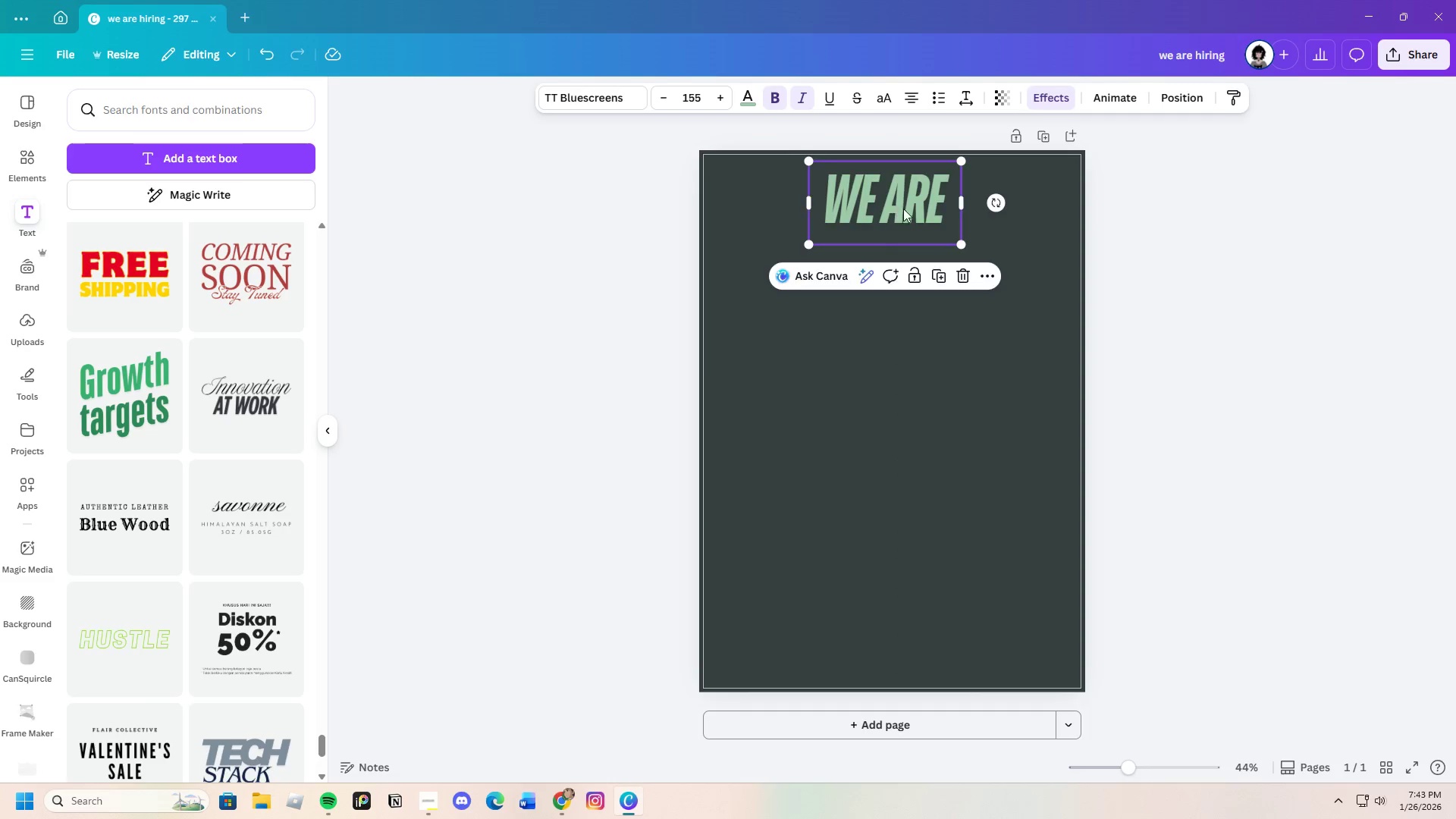 
left_click_drag(start_coordinate=[905, 209], to_coordinate=[918, 209])
 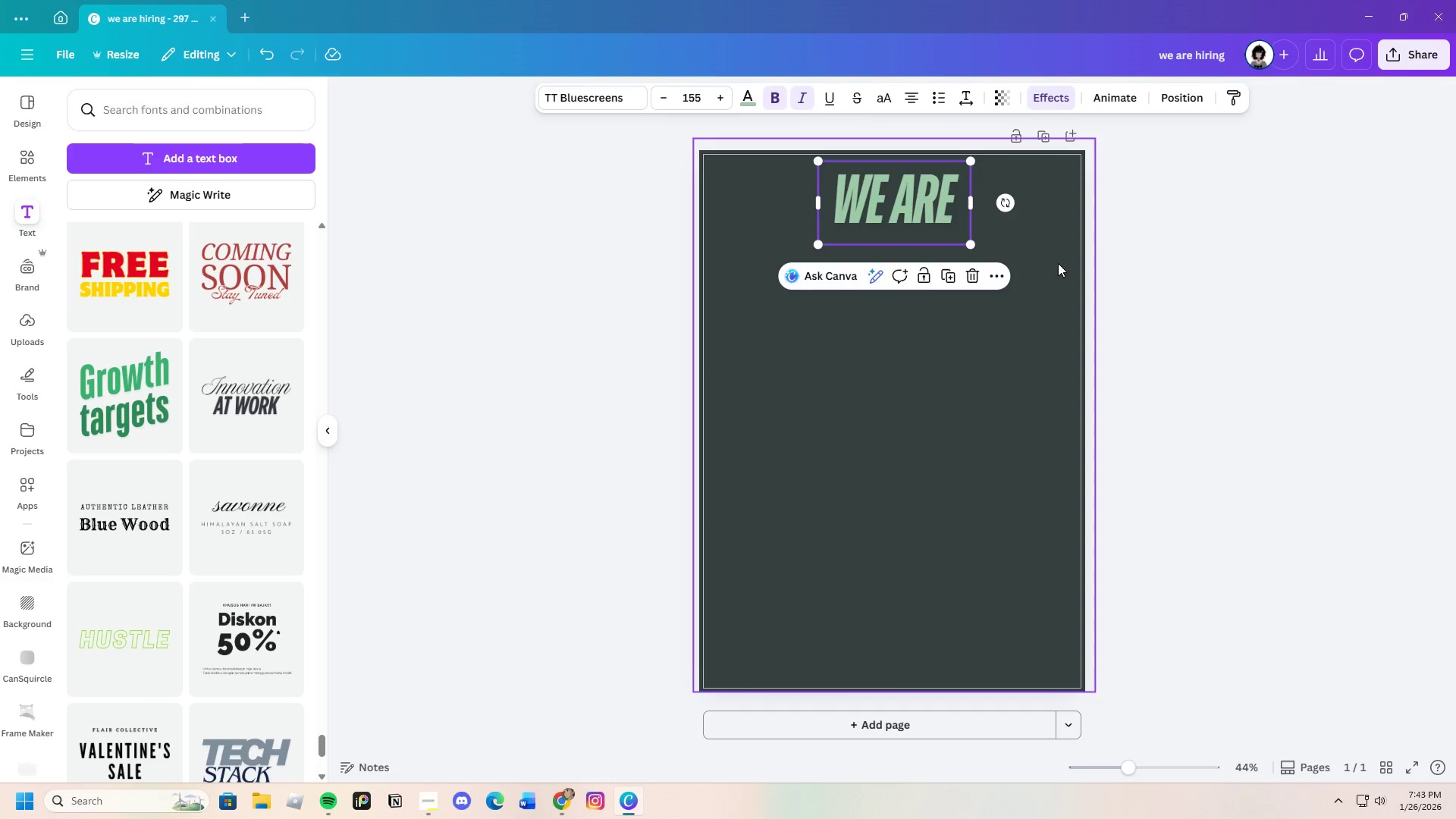 
left_click([1058, 263])
 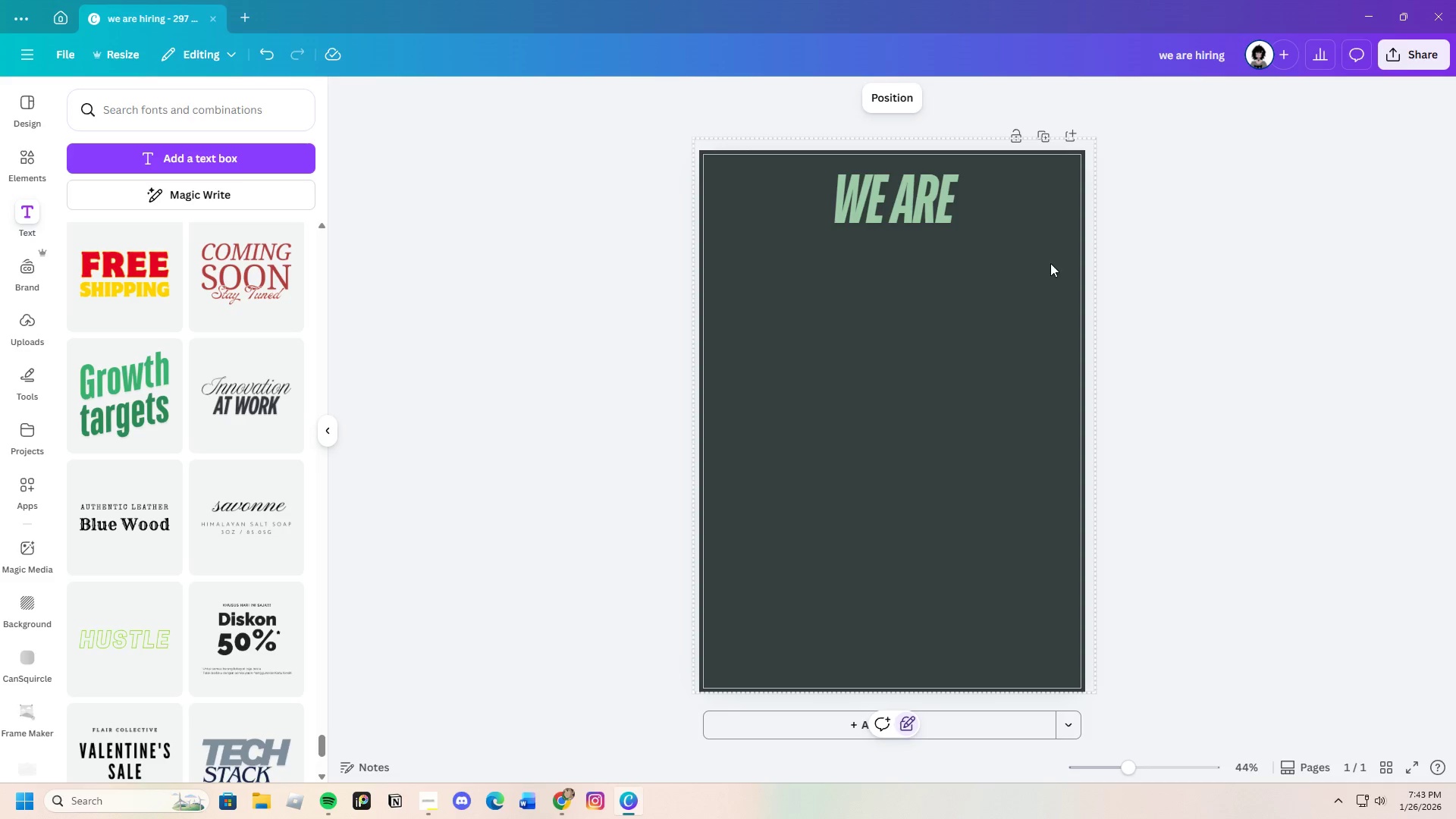 
left_click([913, 206])
 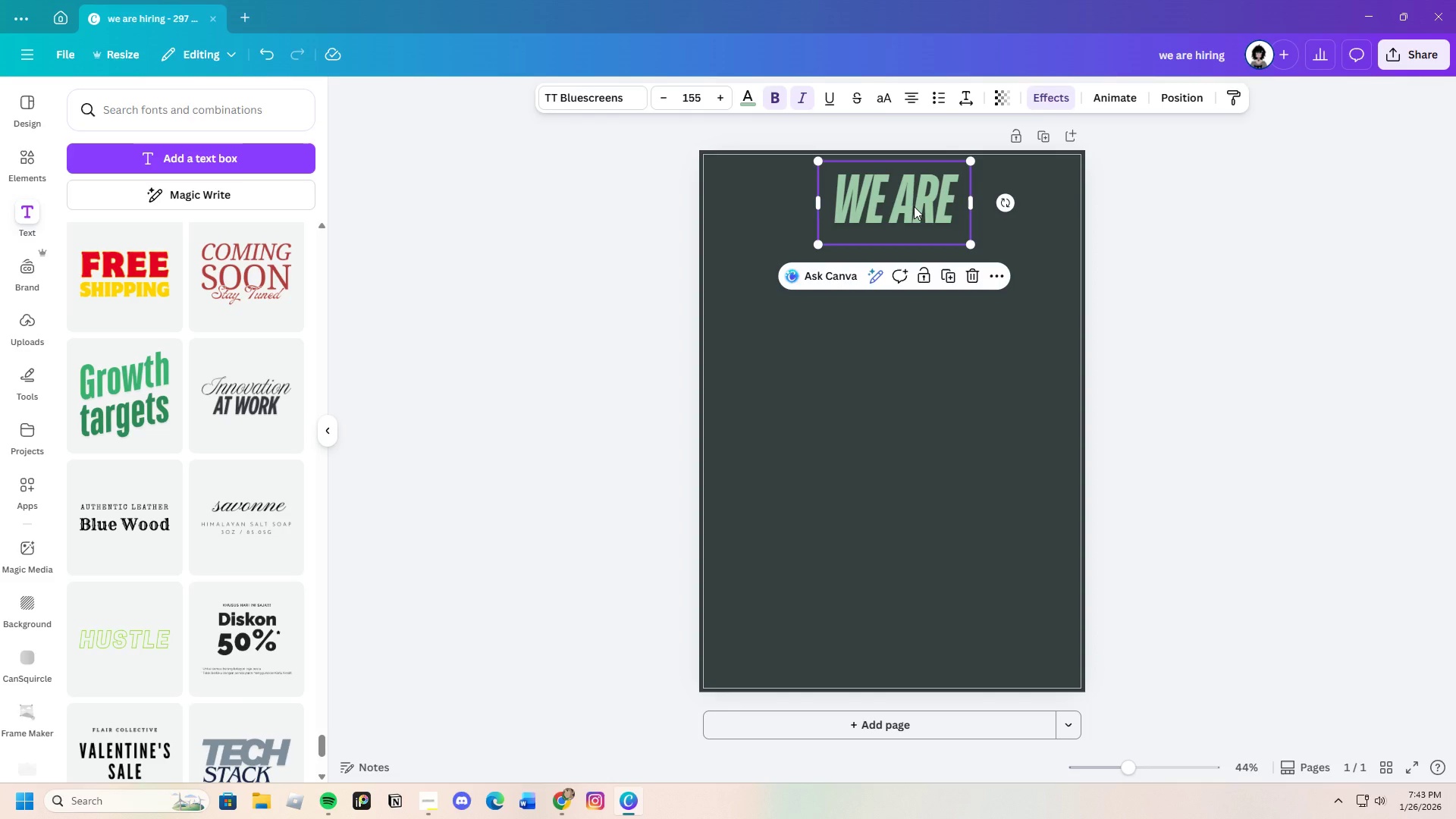 
key(Control+C)
 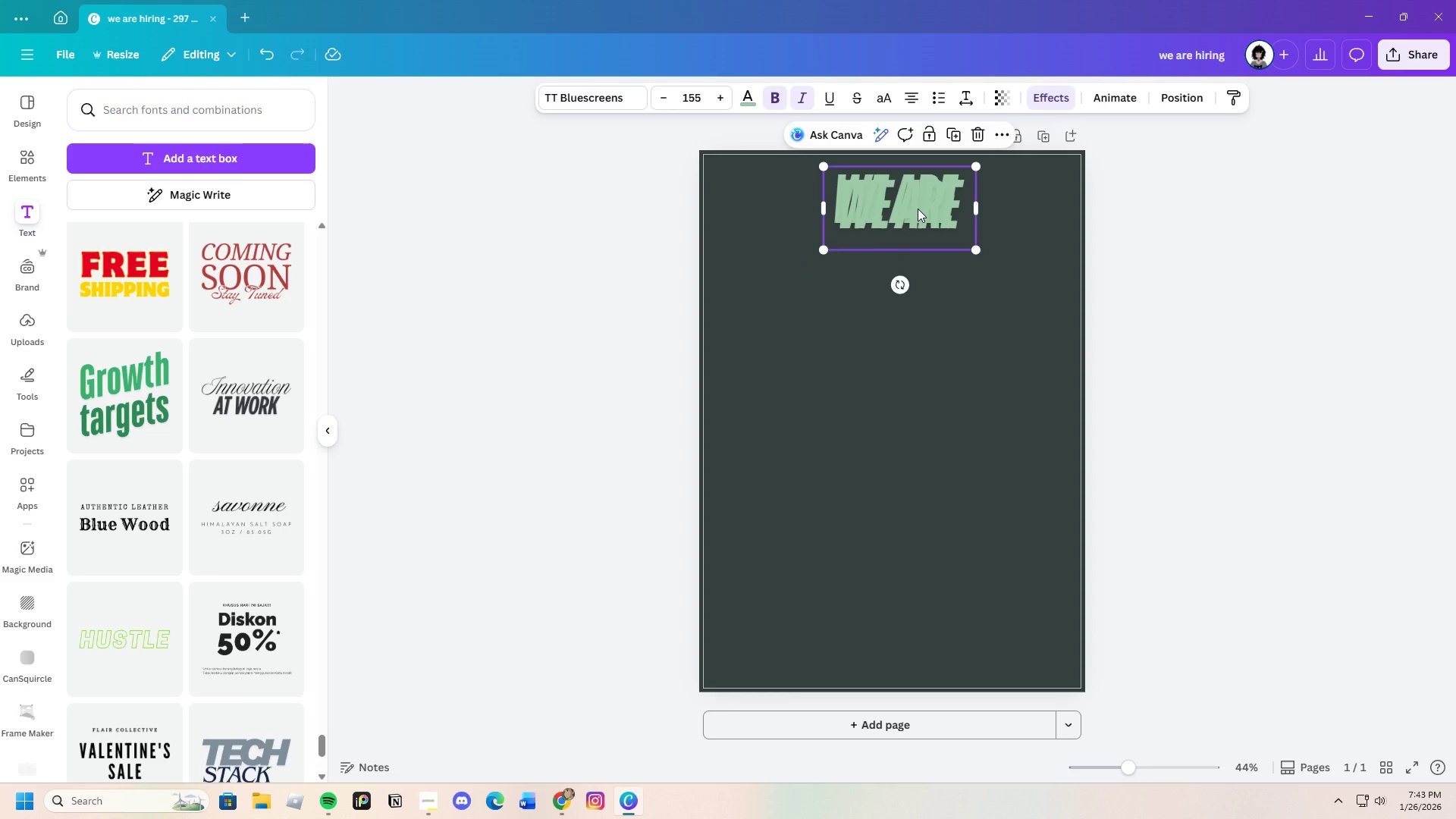 
key(Control+V)
 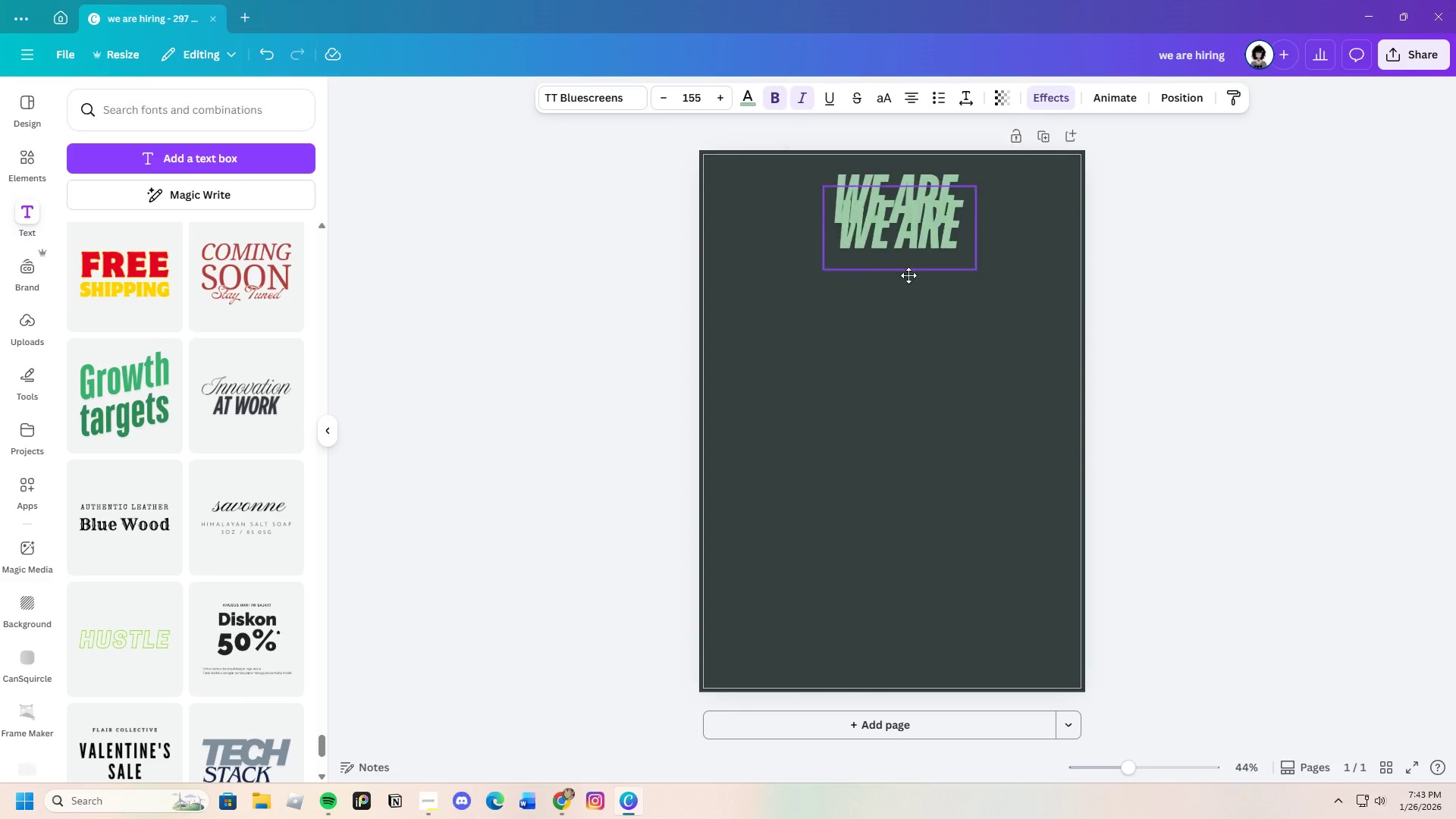 
left_click_drag(start_coordinate=[919, 217], to_coordinate=[905, 325])
 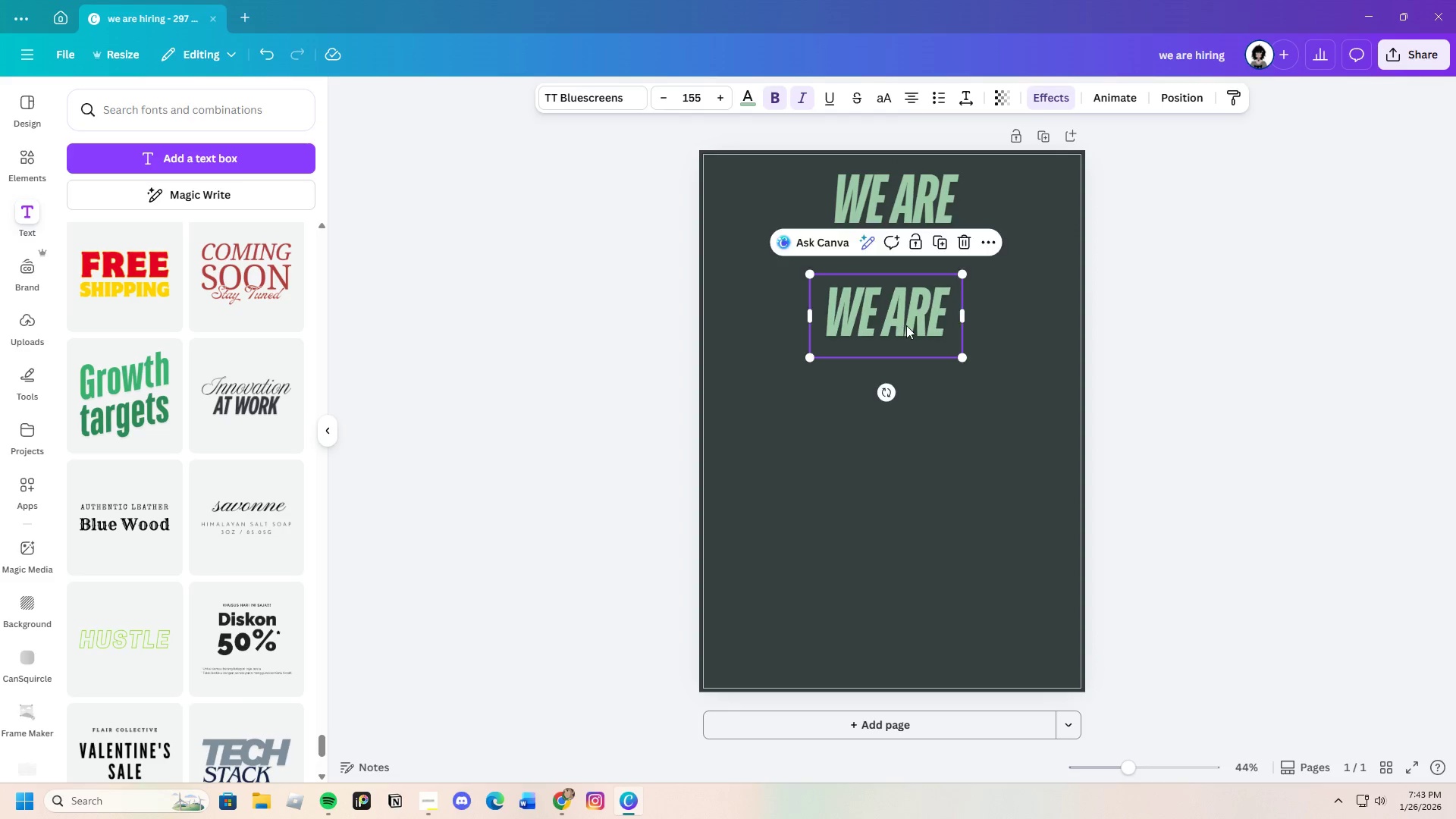 
double_click([906, 325])
 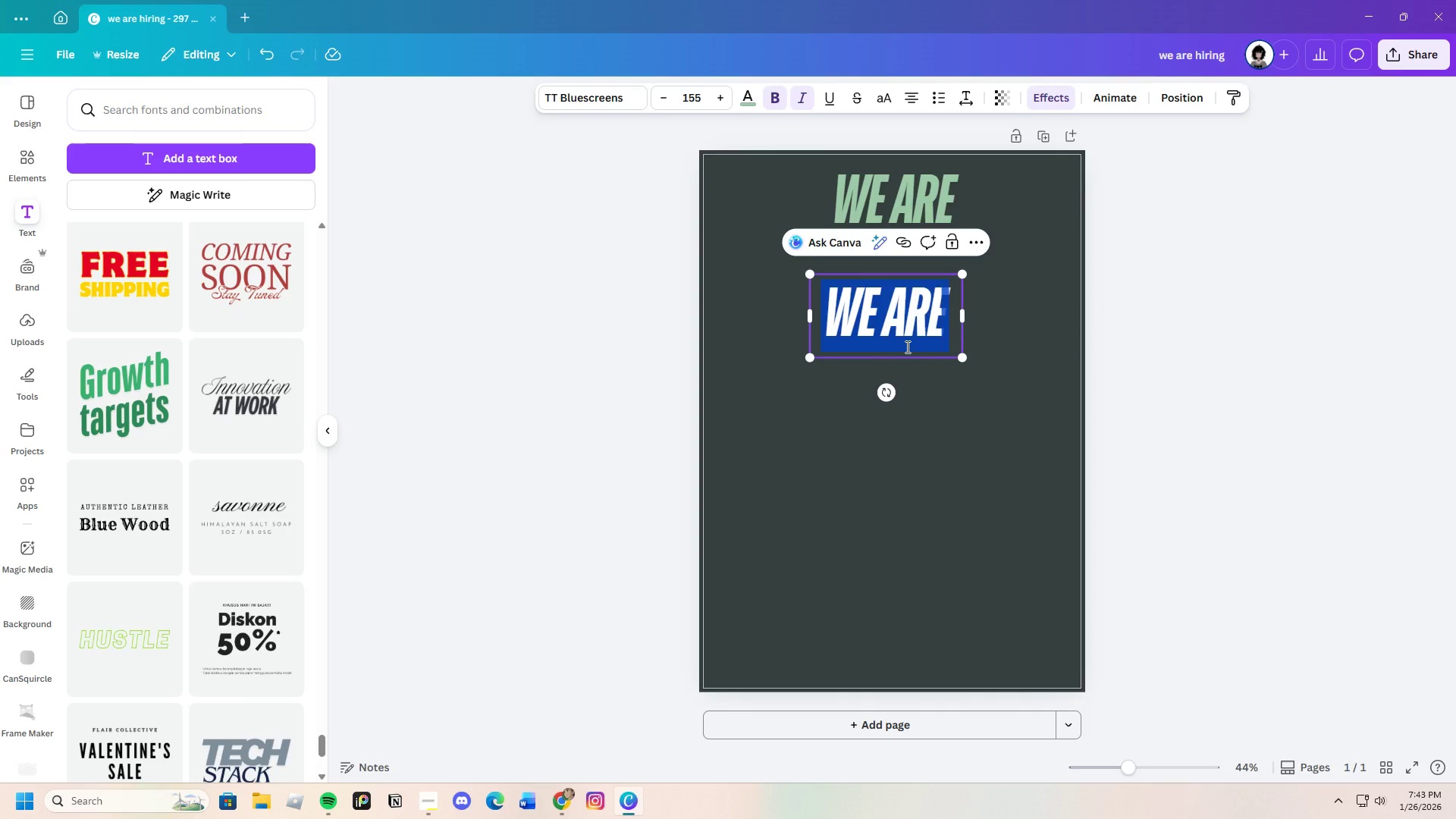 
key(Backspace)
type(HIRING)
 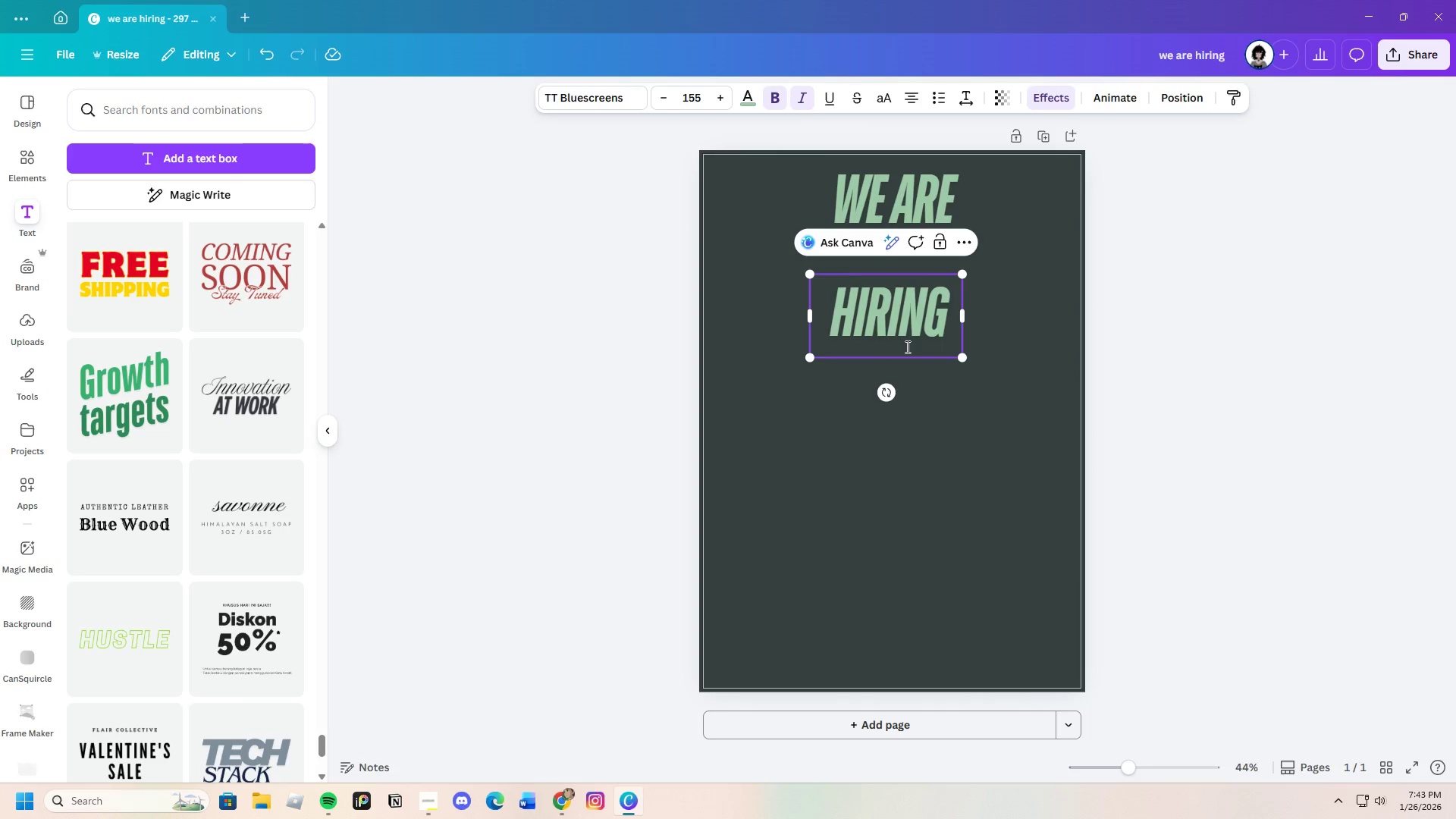 
left_click([902, 206])
 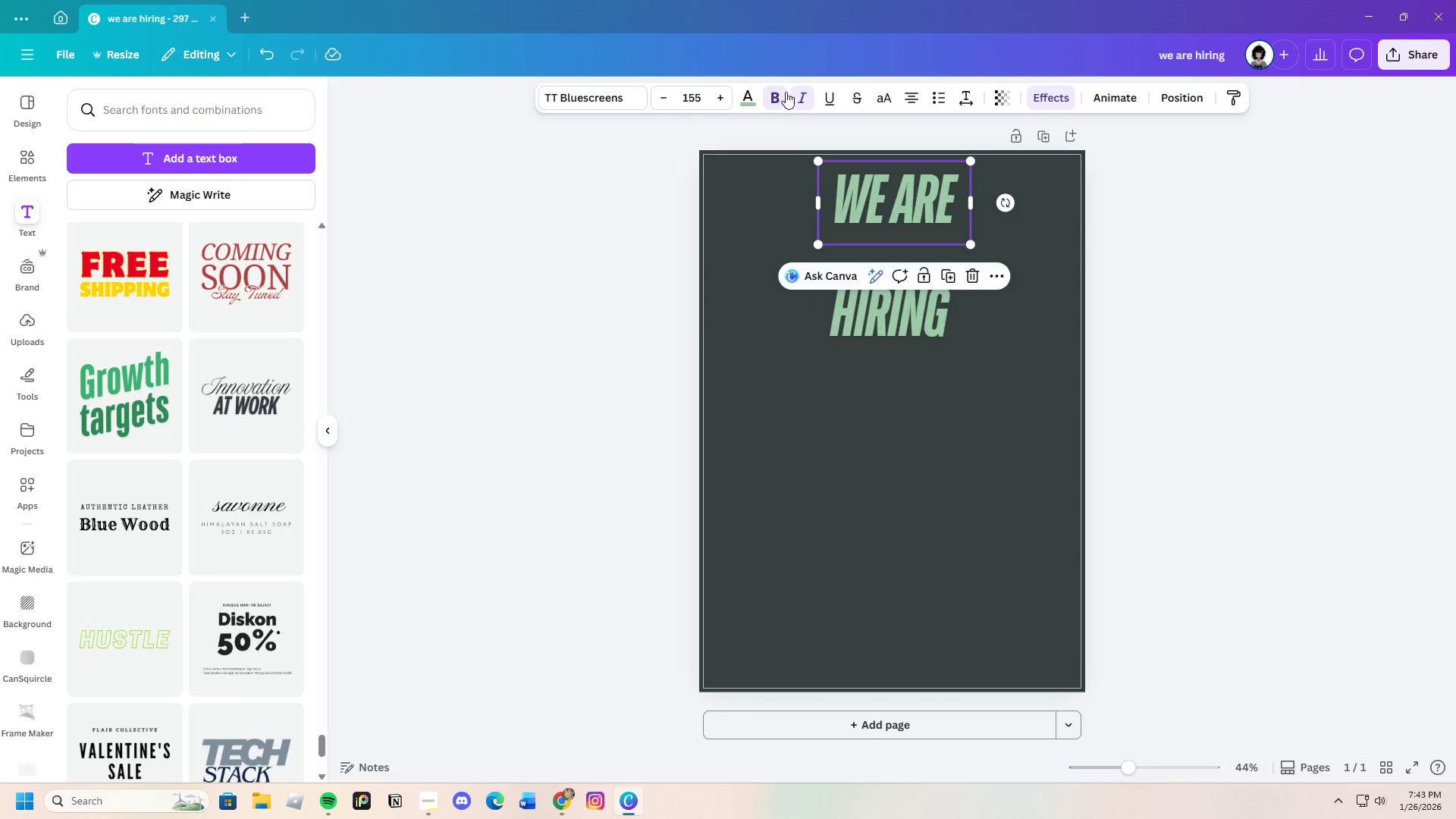 
left_click([802, 93])
 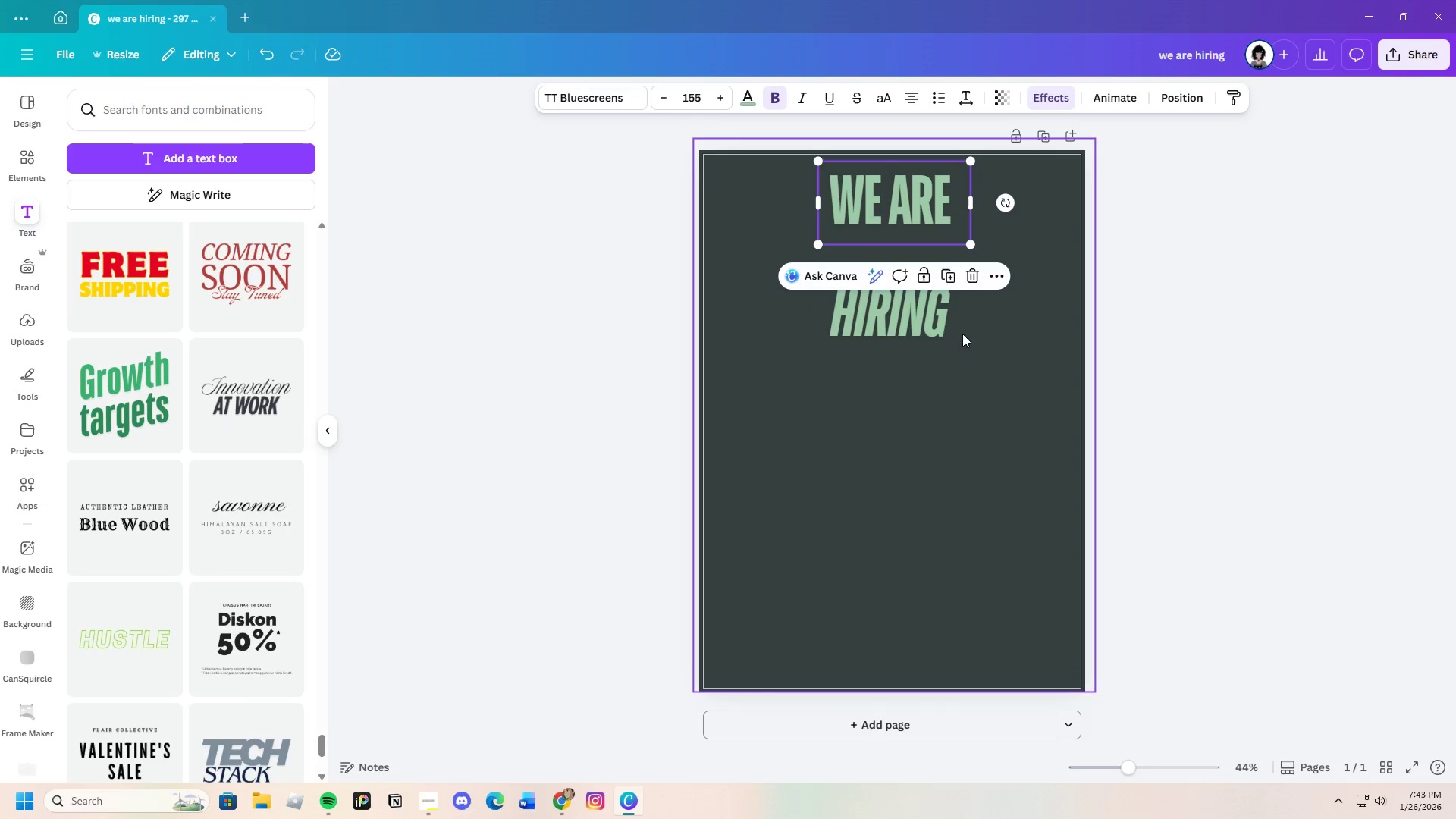 
left_click([948, 318])
 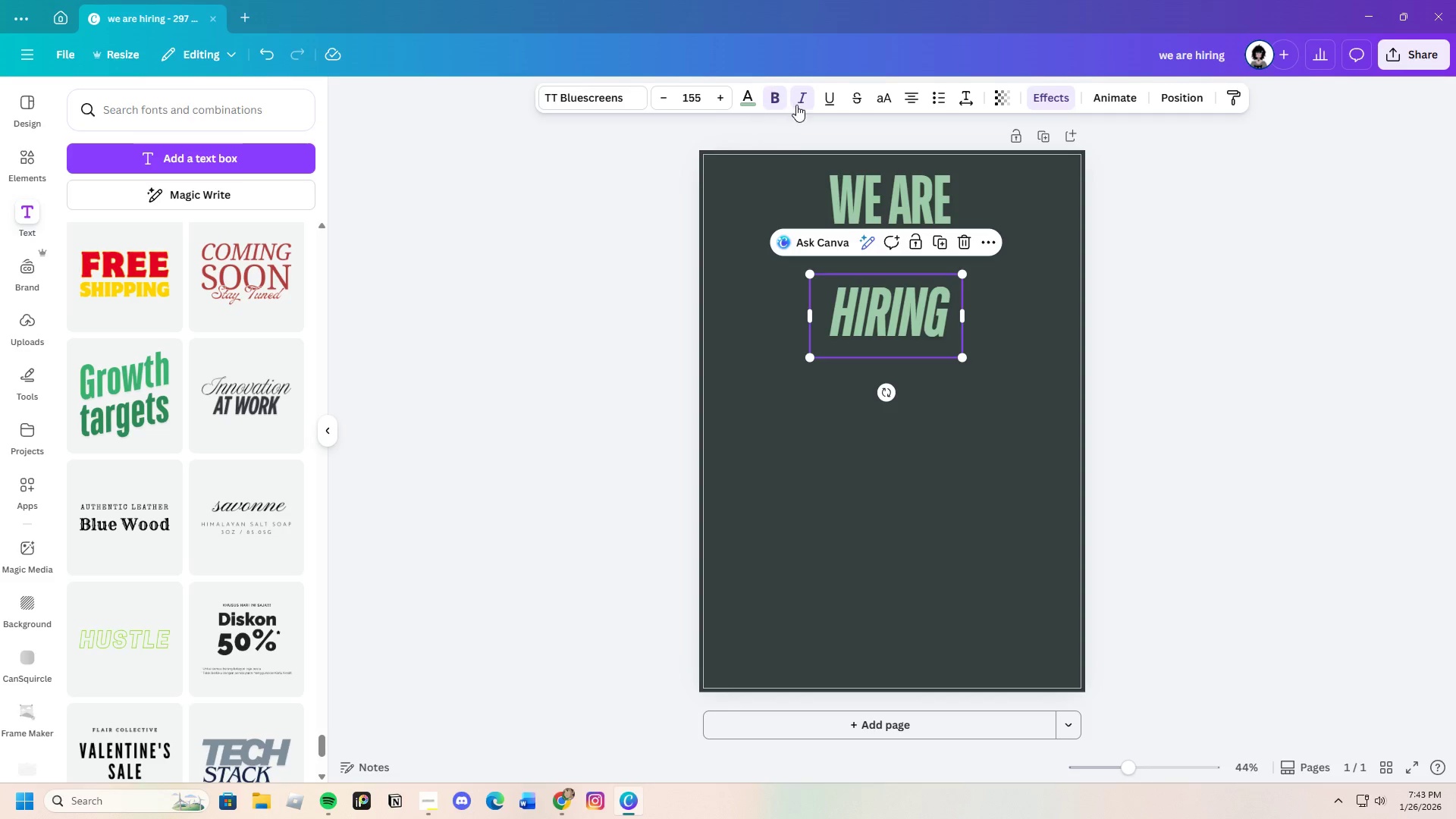 
left_click([799, 102])
 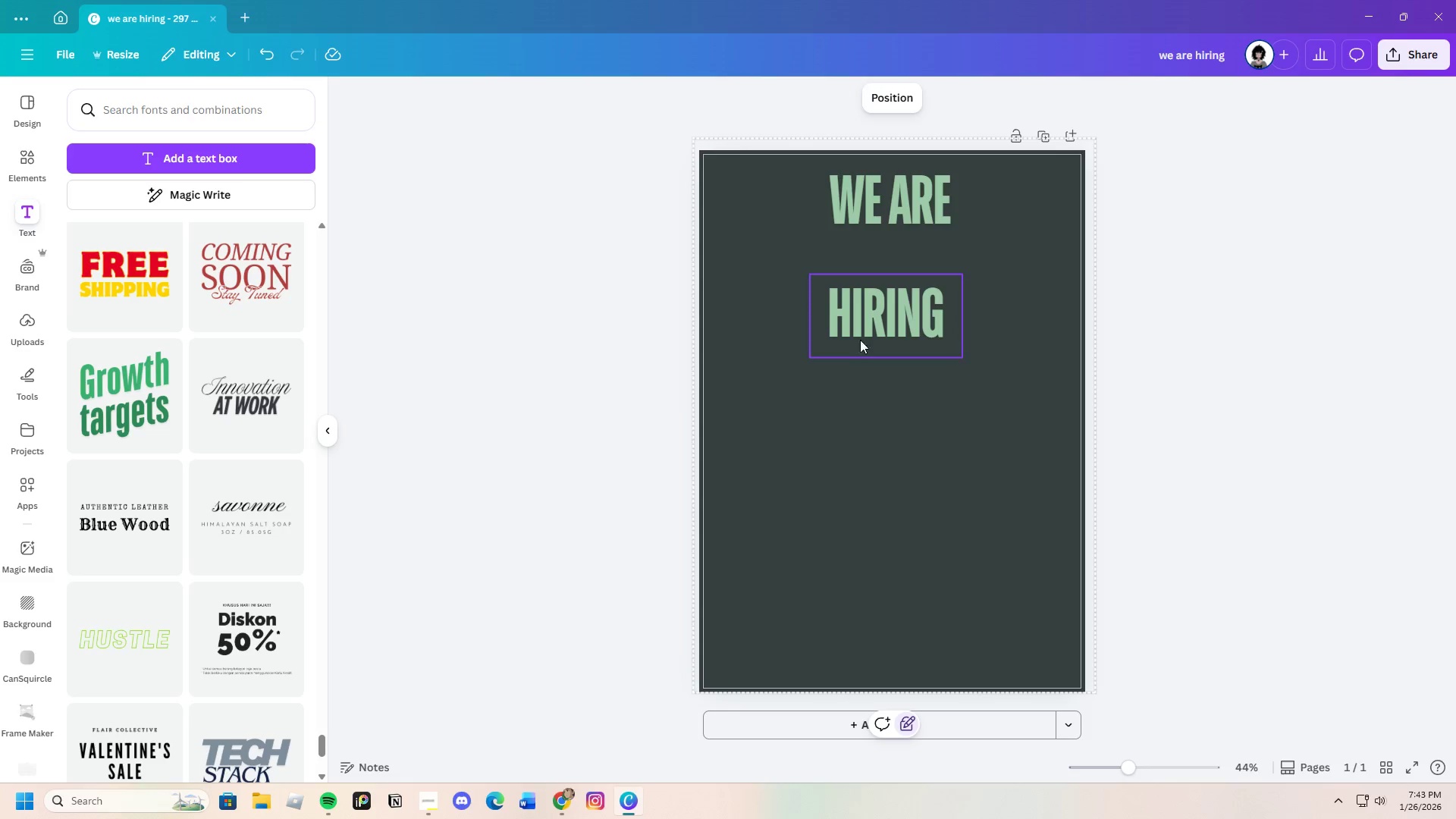 
double_click([855, 307])
 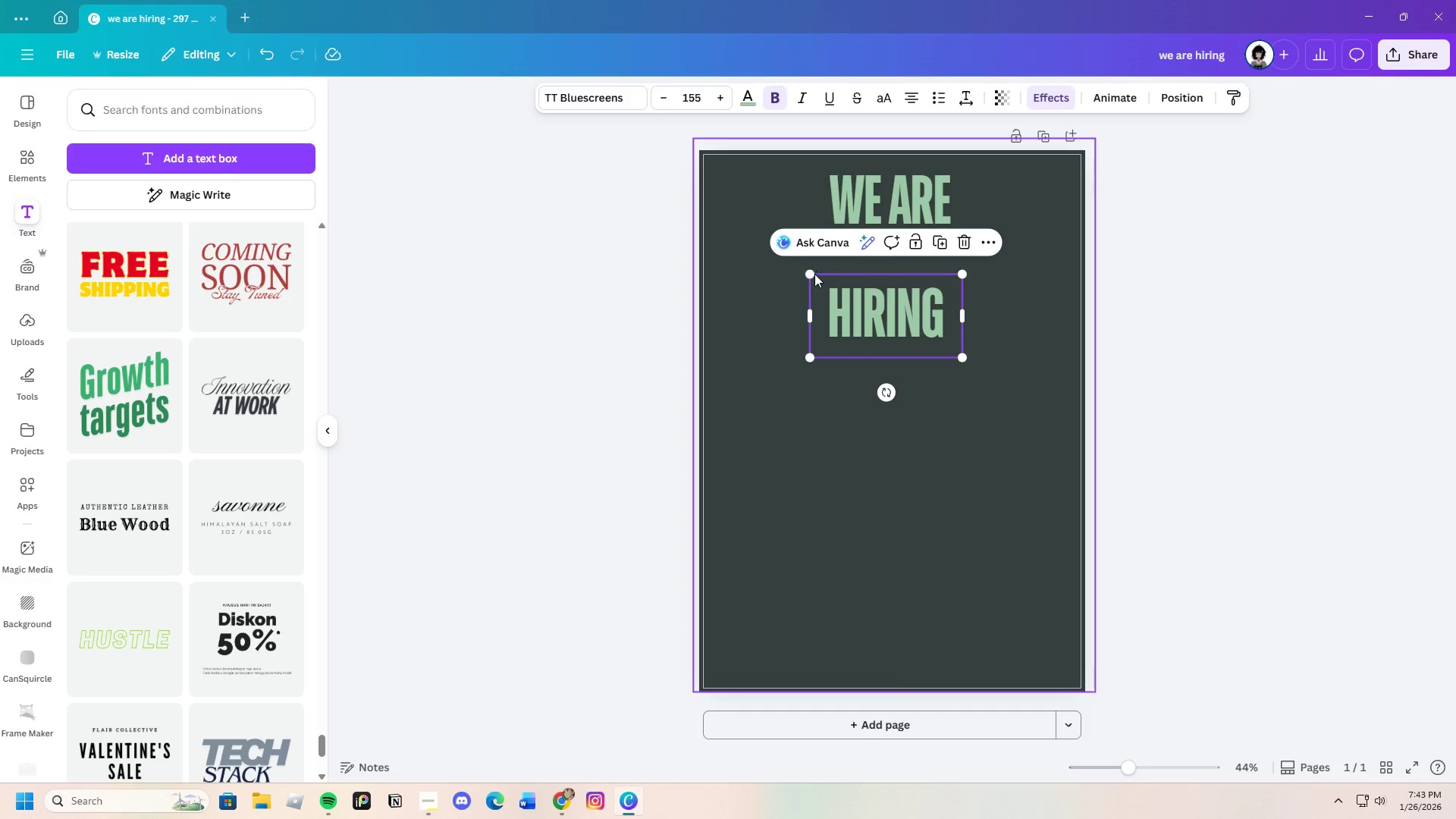 
left_click_drag(start_coordinate=[811, 274], to_coordinate=[648, 207])
 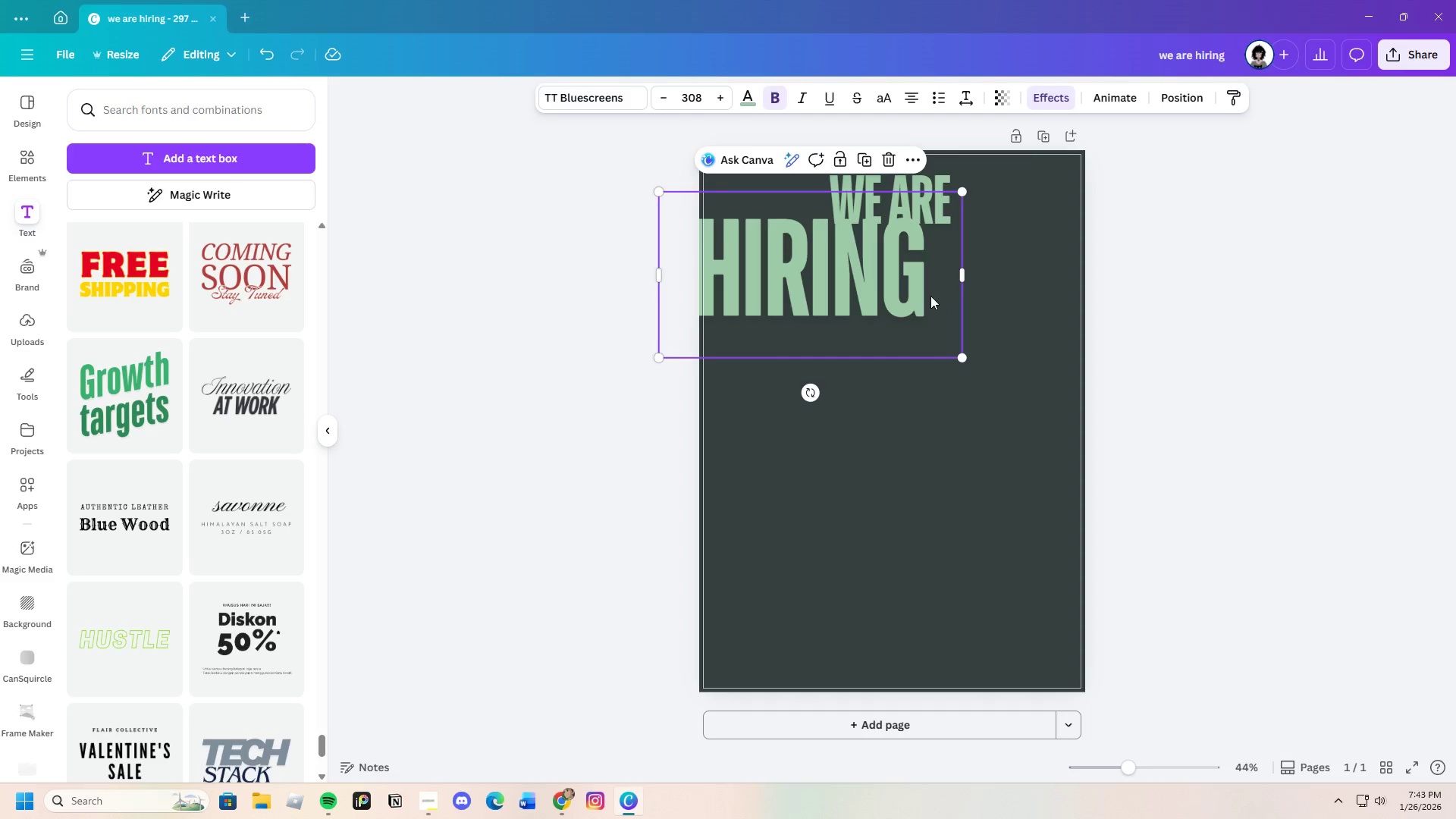 
left_click_drag(start_coordinate=[940, 299], to_coordinate=[1021, 318])
 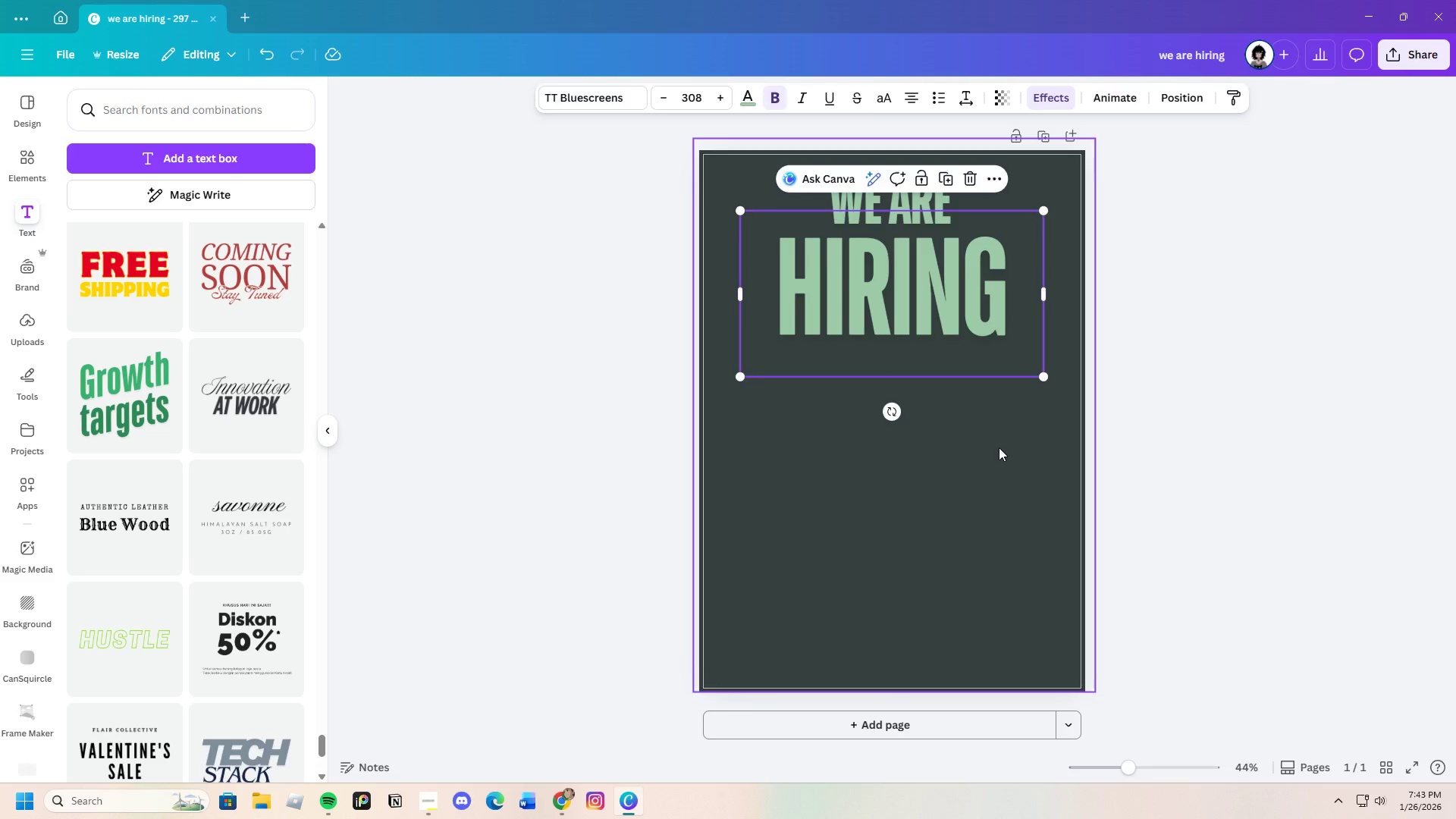 
left_click([999, 447])
 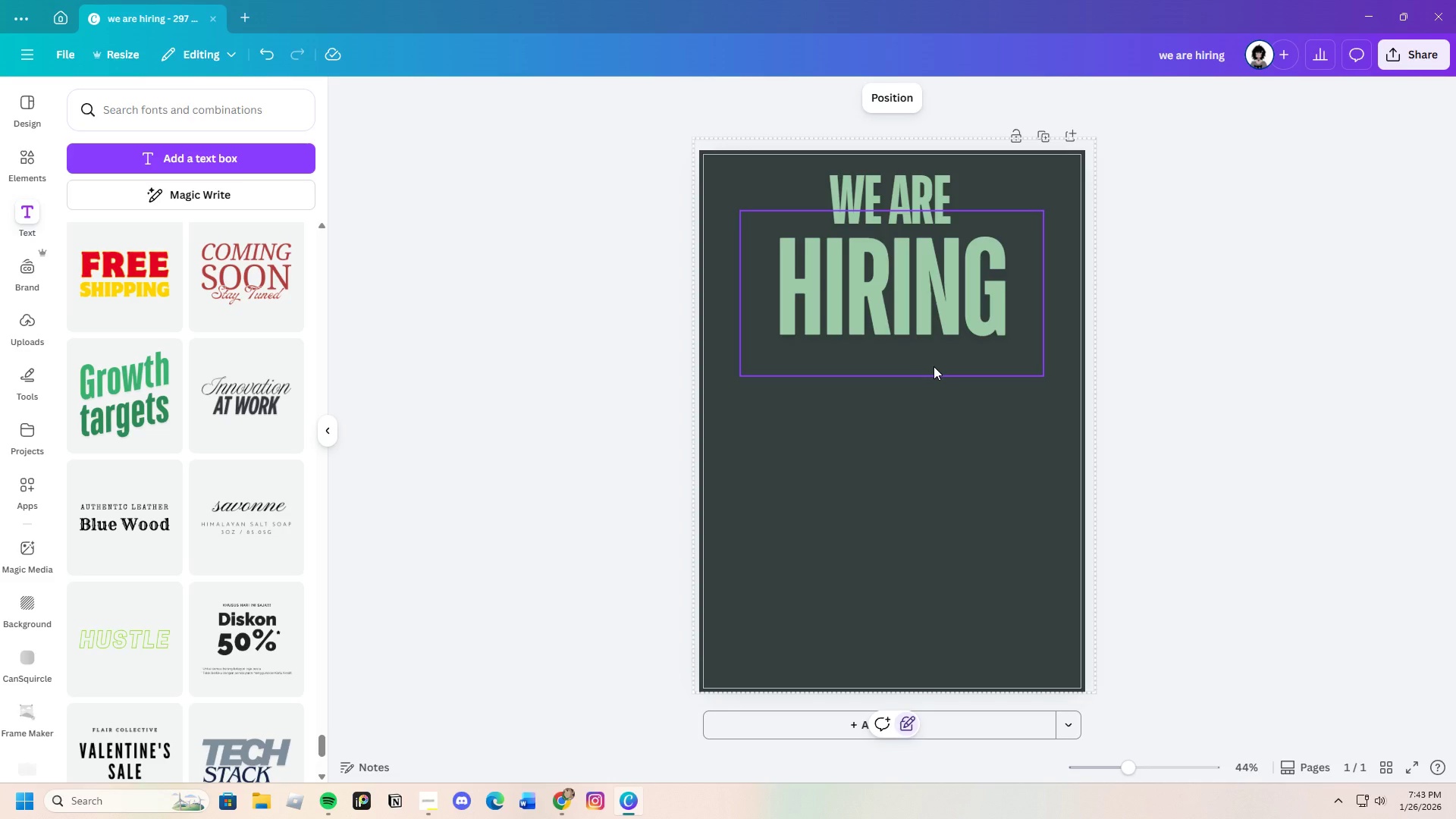 
wait(17.3)
 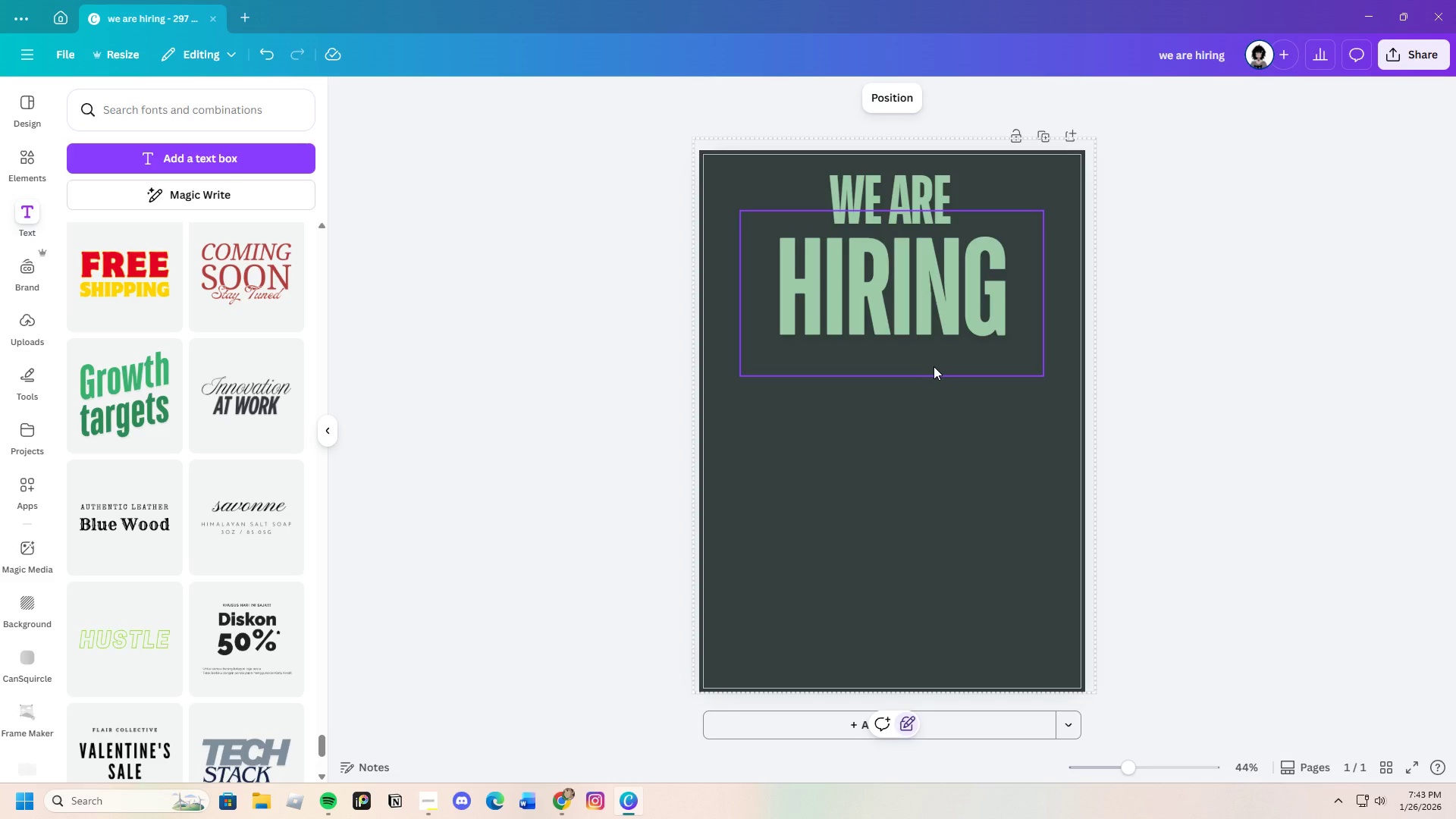 
left_click([749, 93])
 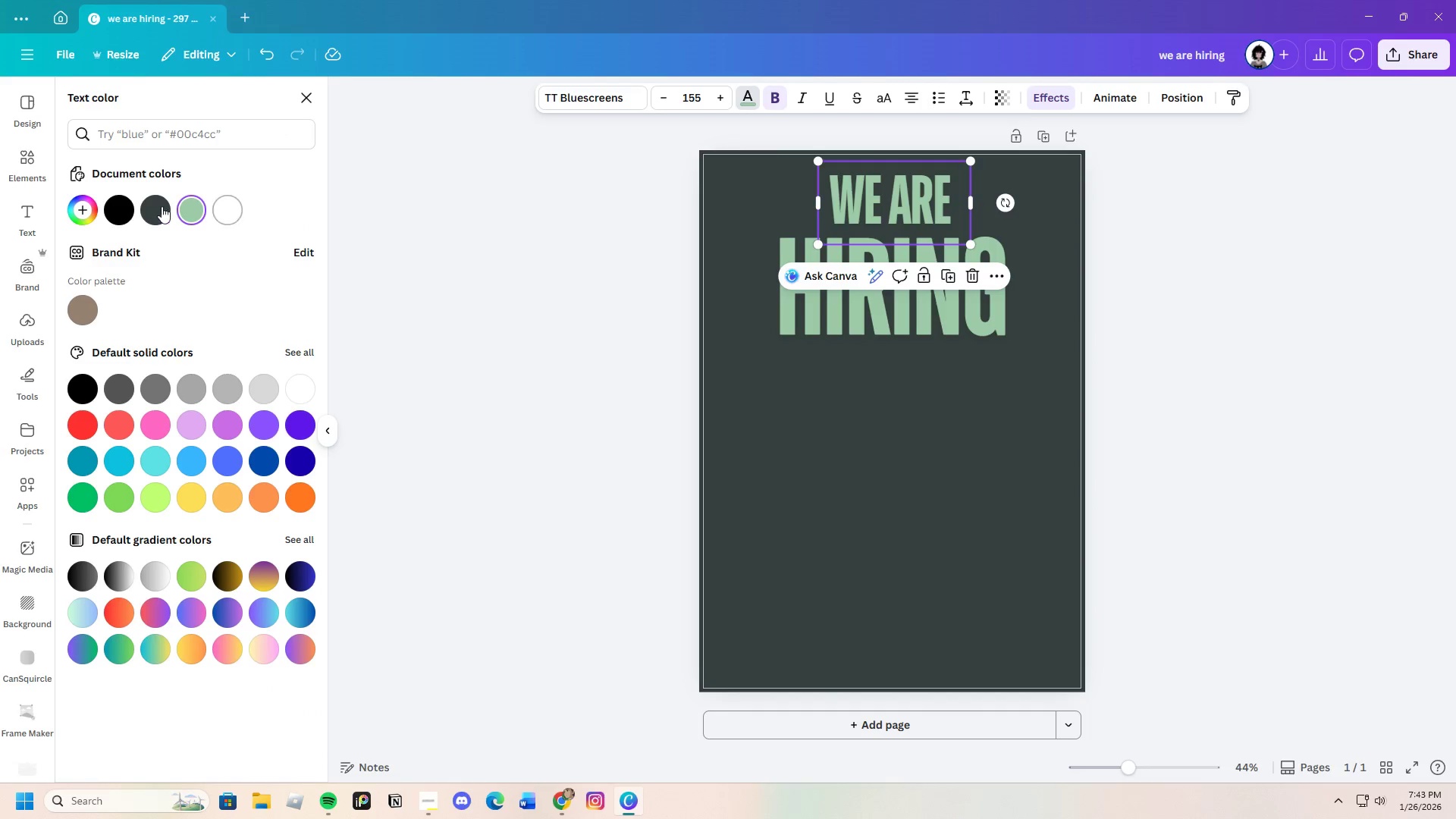 
left_click([77, 215])
 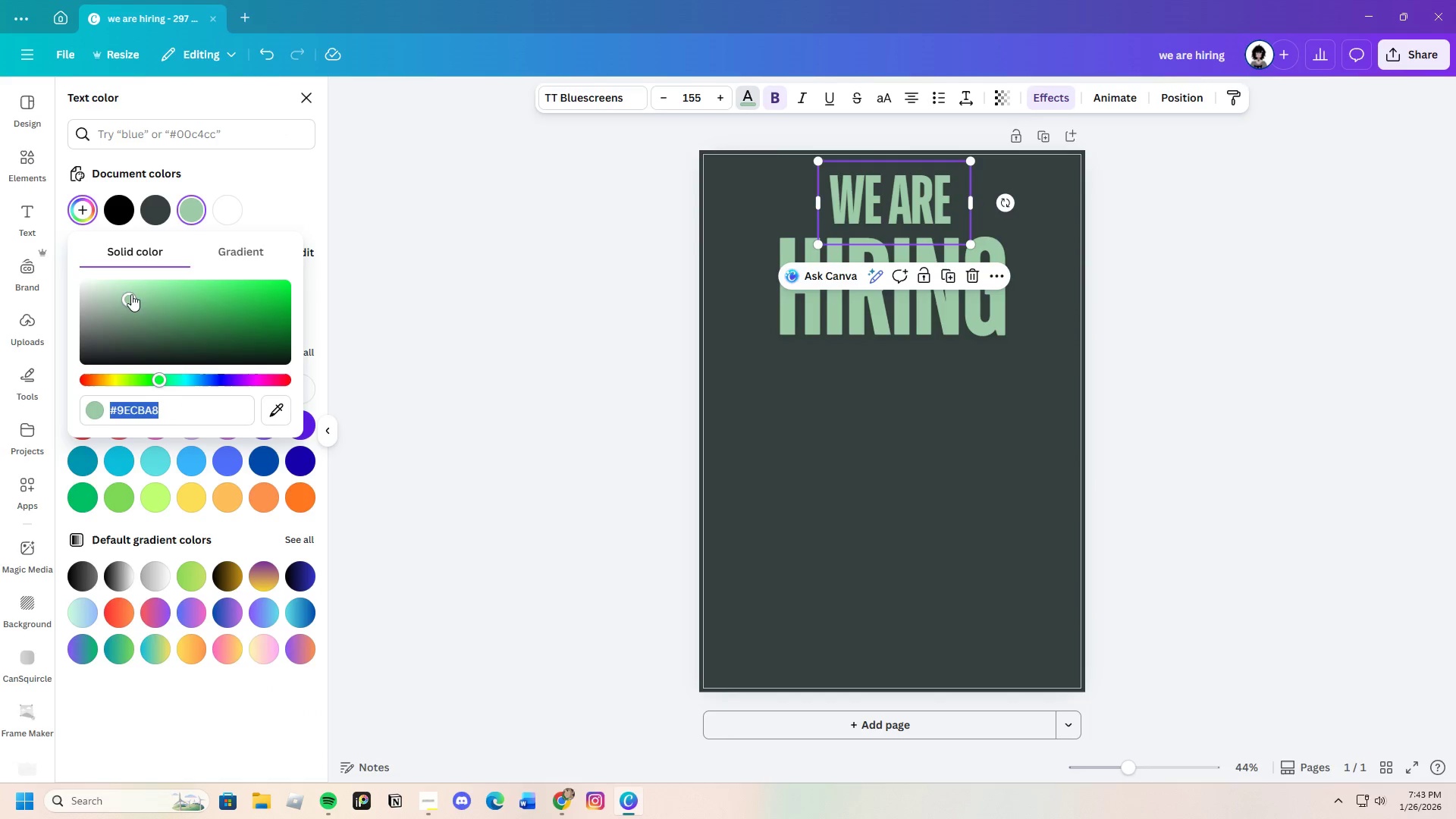 
left_click_drag(start_coordinate=[130, 295], to_coordinate=[91, 279])
 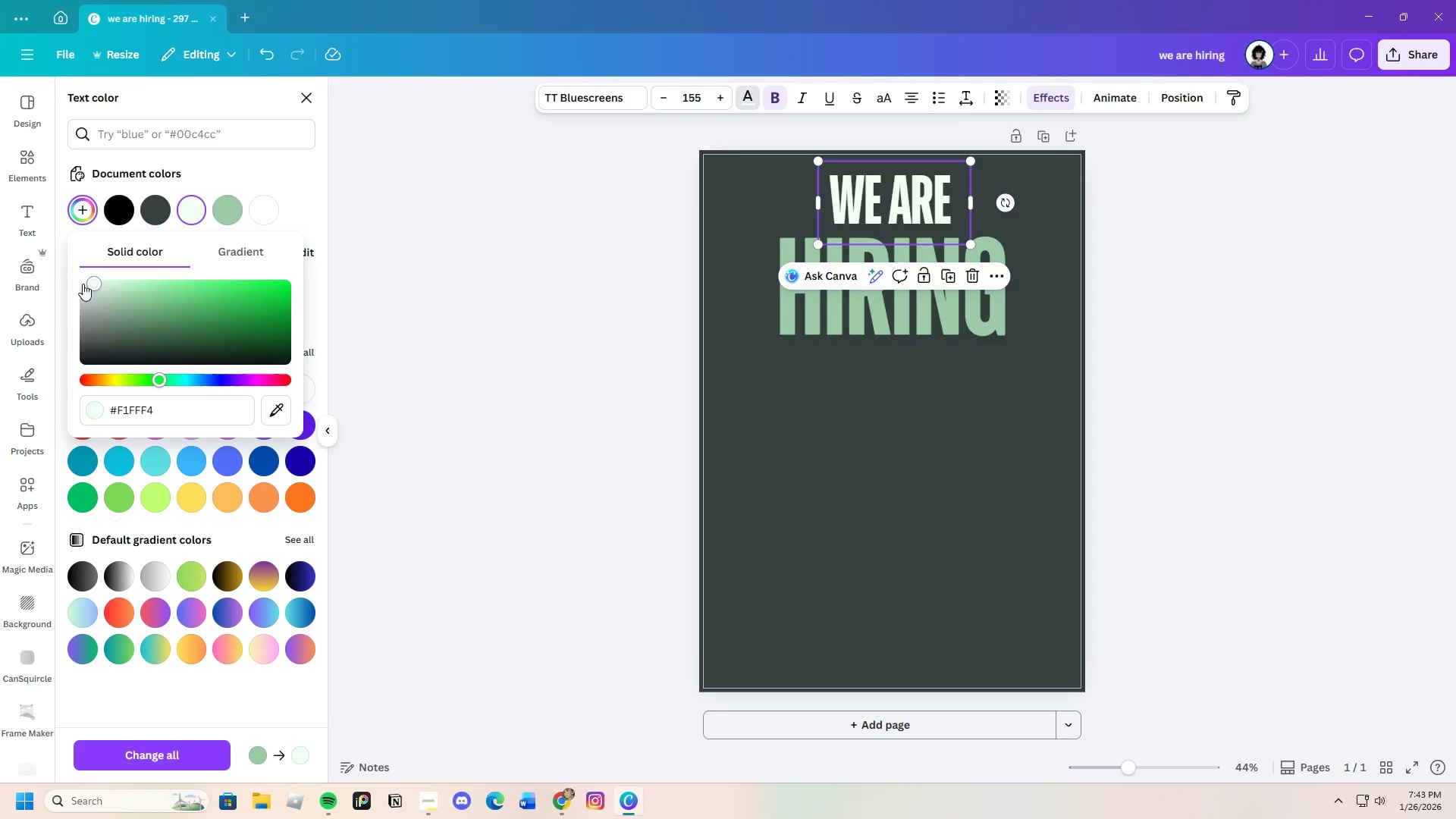 
left_click_drag(start_coordinate=[102, 285], to_coordinate=[86, 286])
 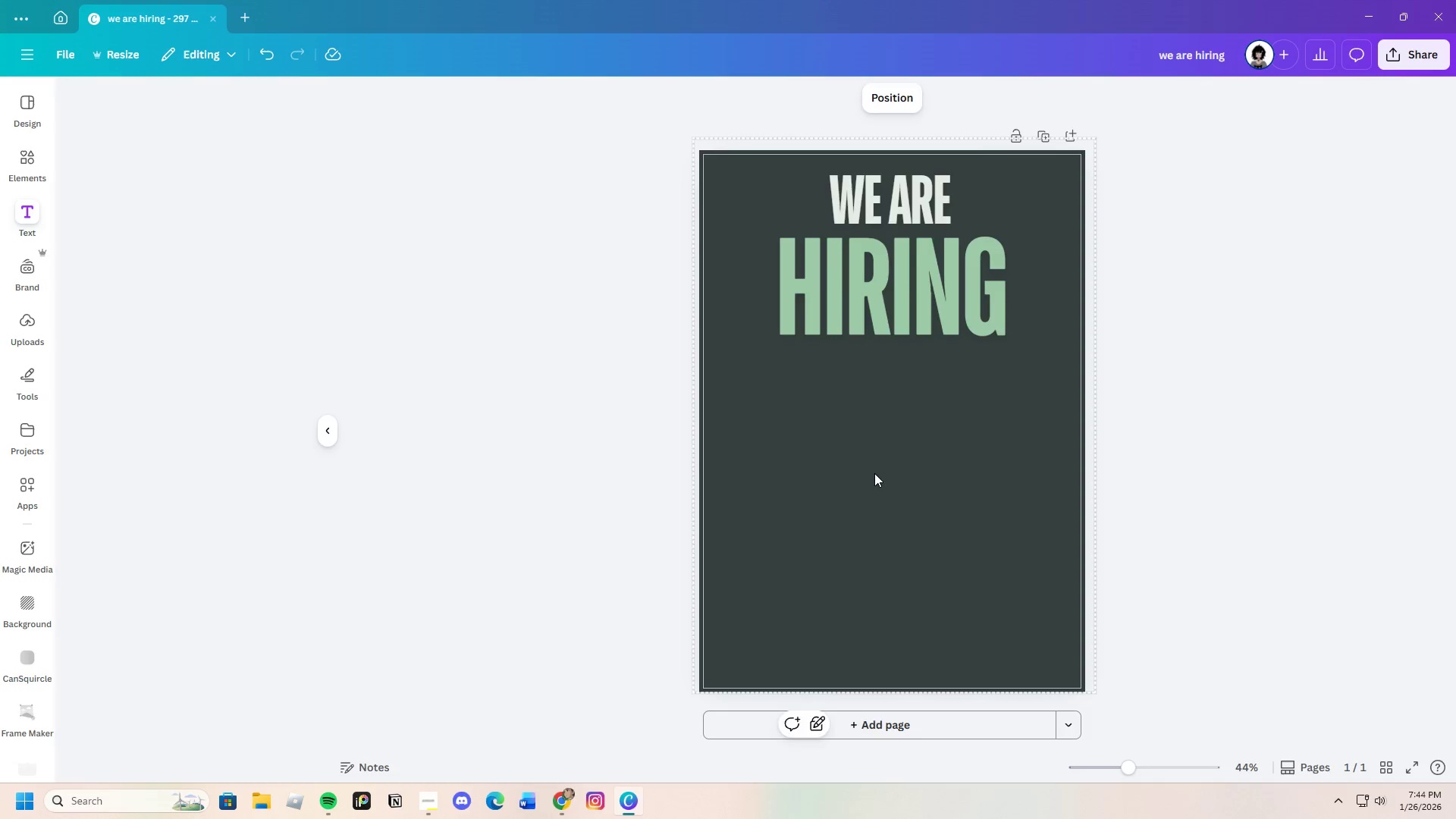 
double_click([874, 473])
 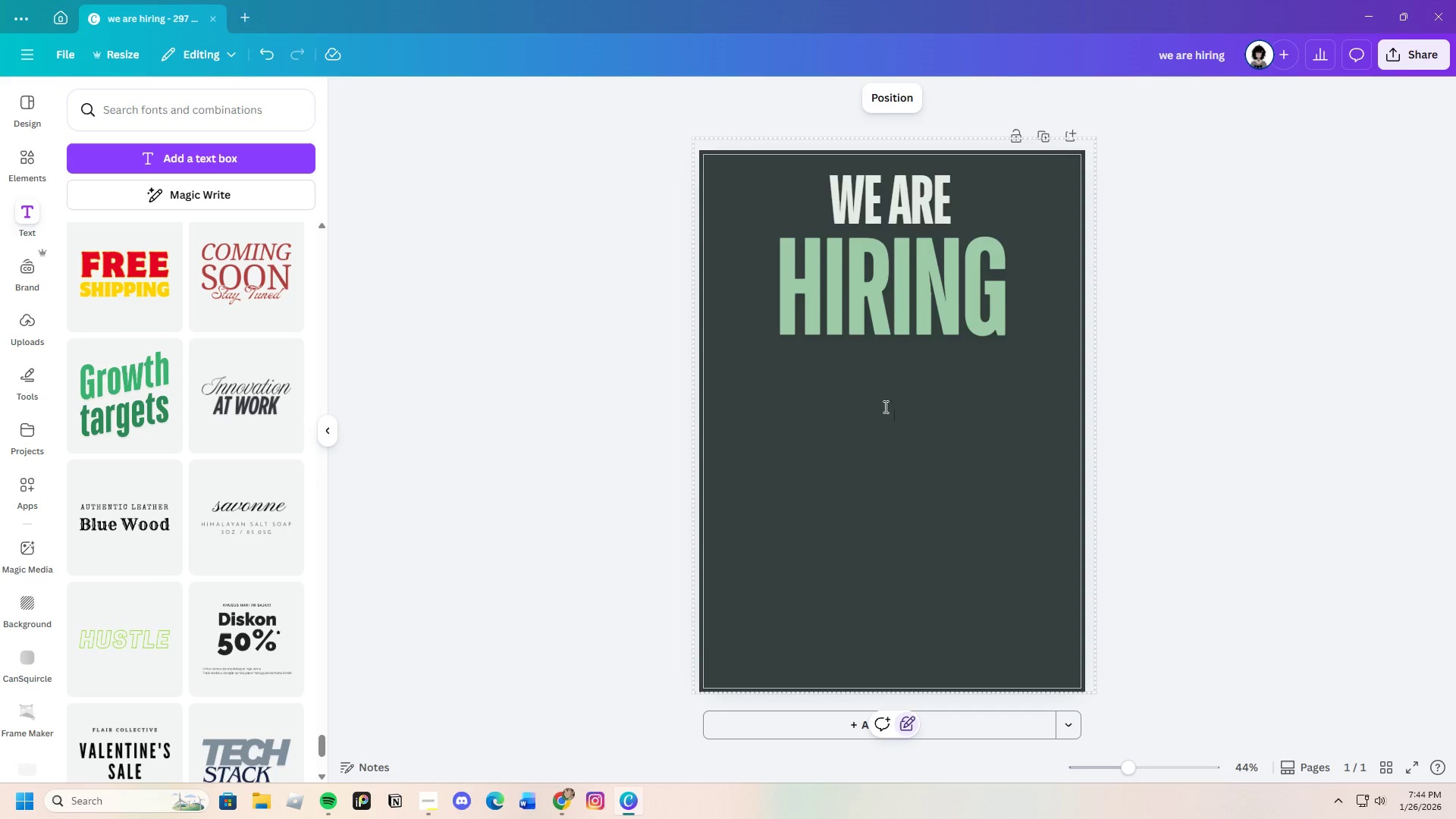 
mouse_move([925, 294])
 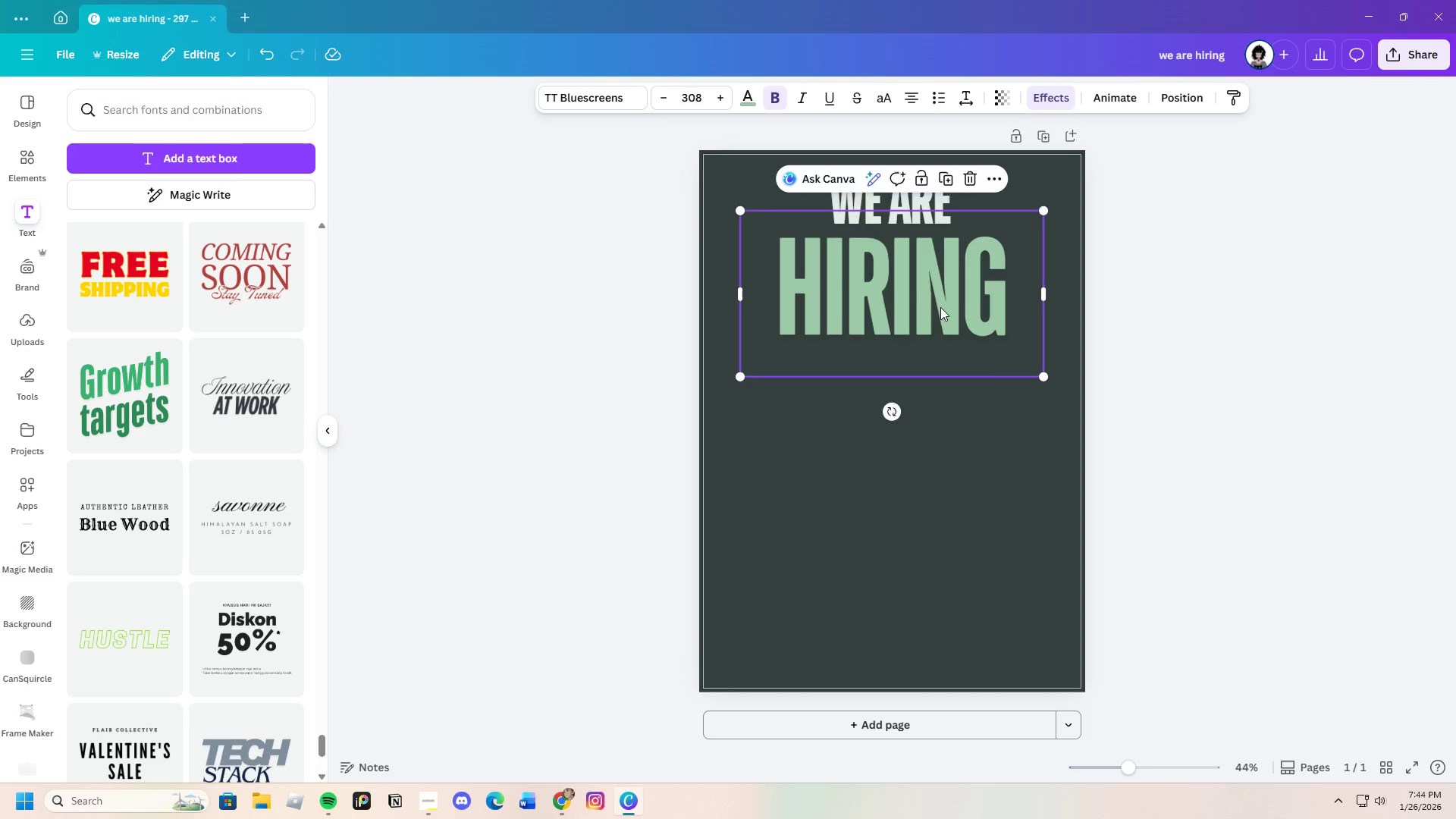 
left_click([990, 475])
 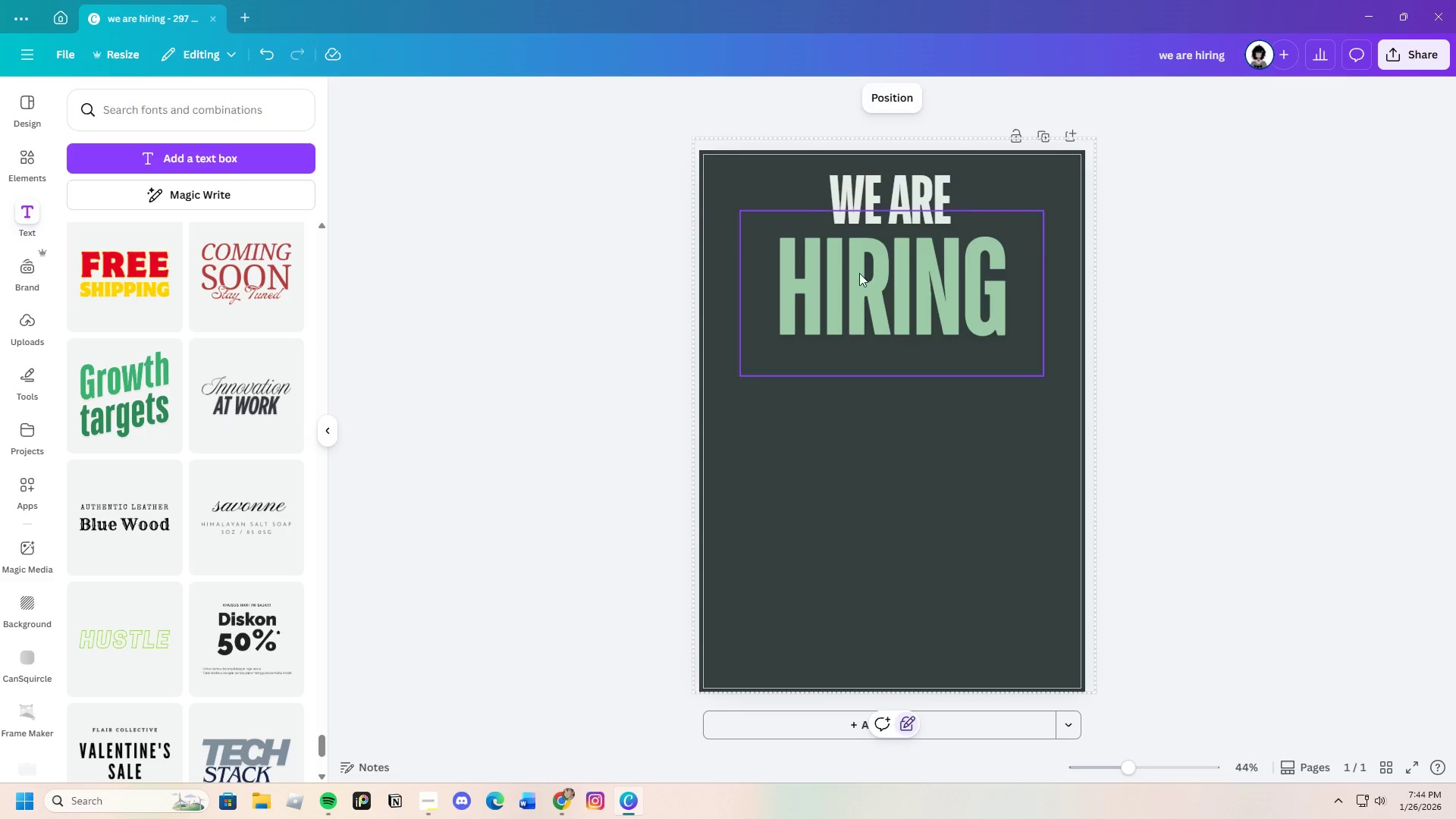 
left_click([860, 273])
 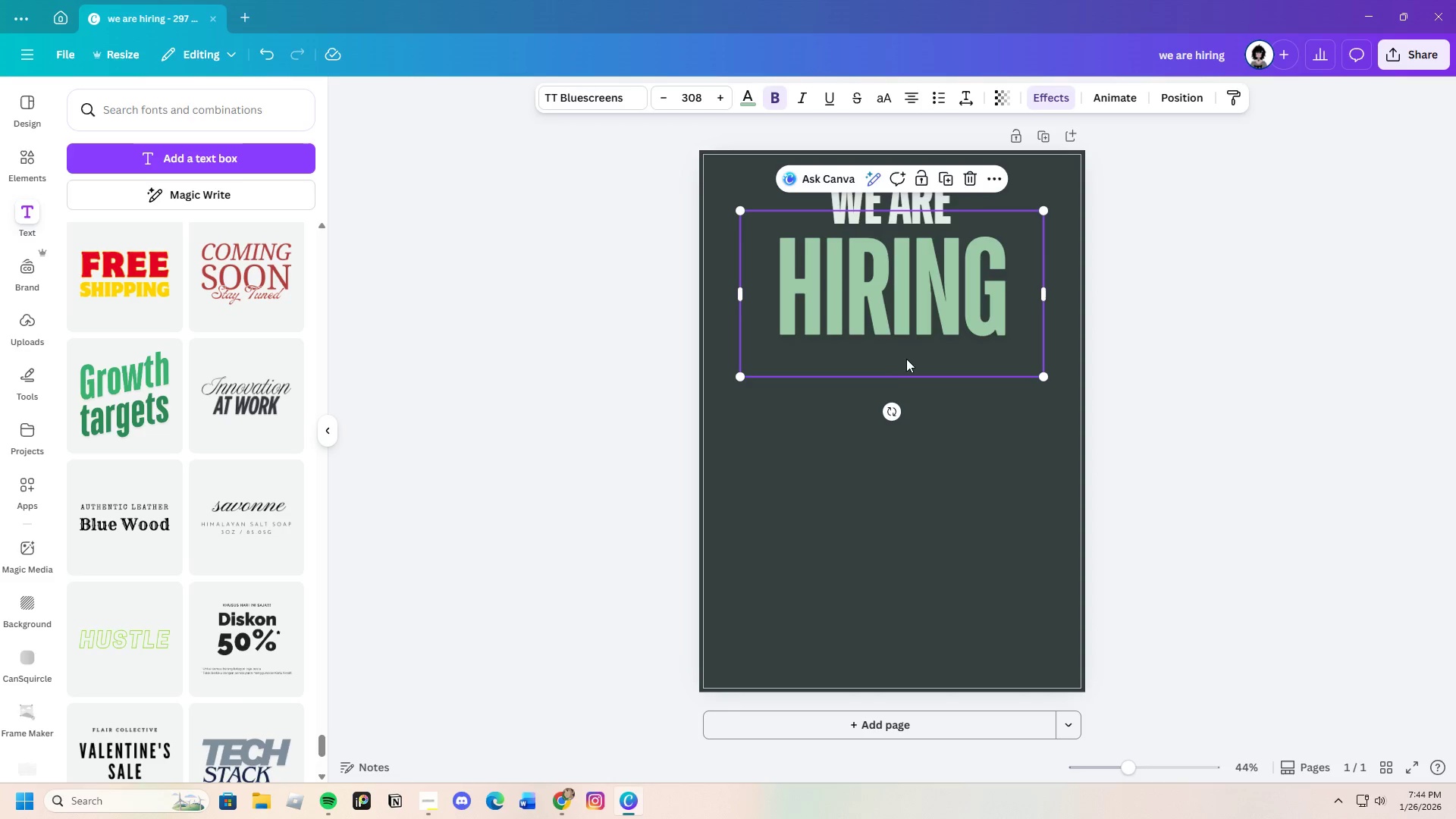 
left_click([909, 356])
 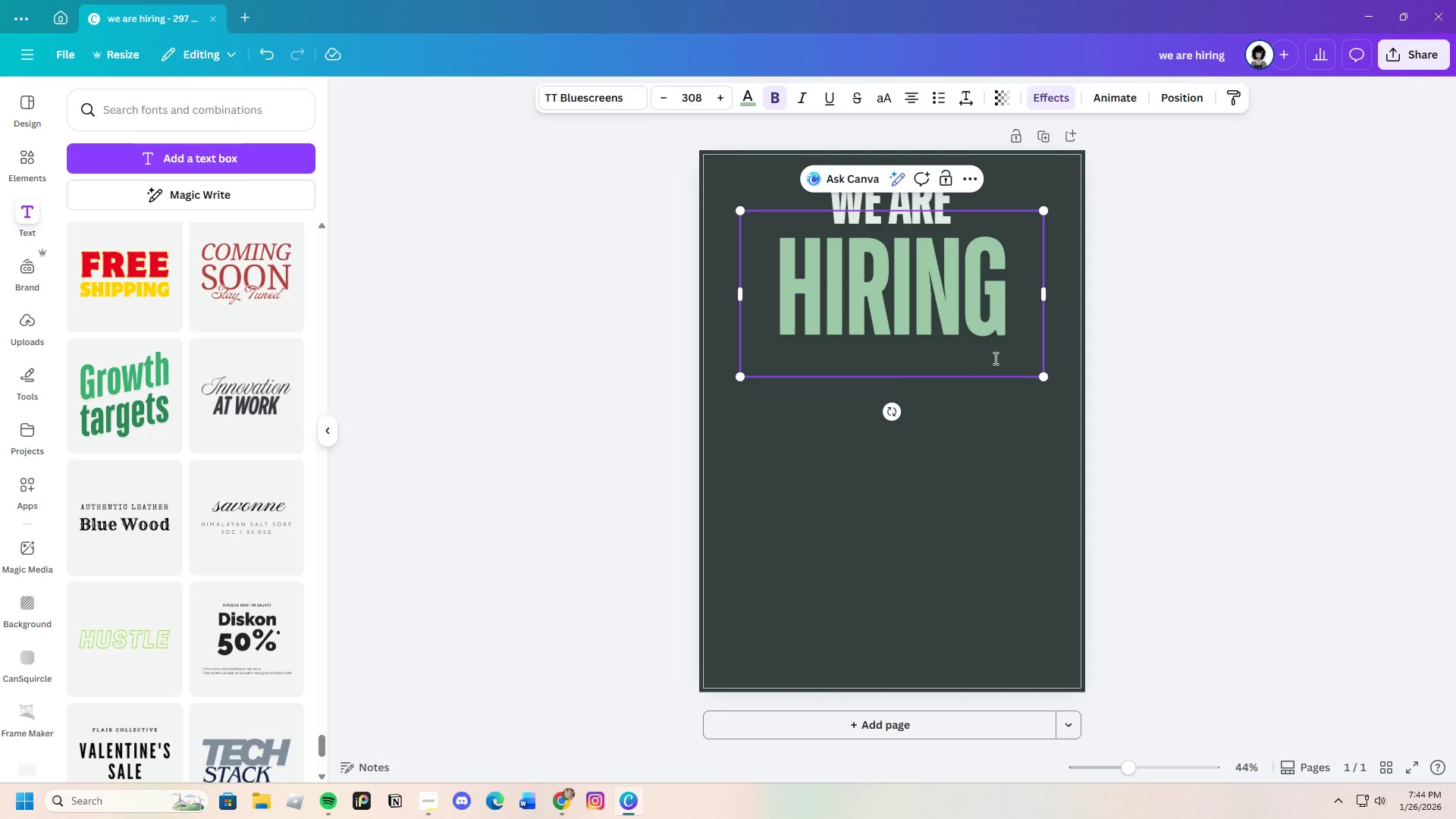 
left_click([1028, 348])
 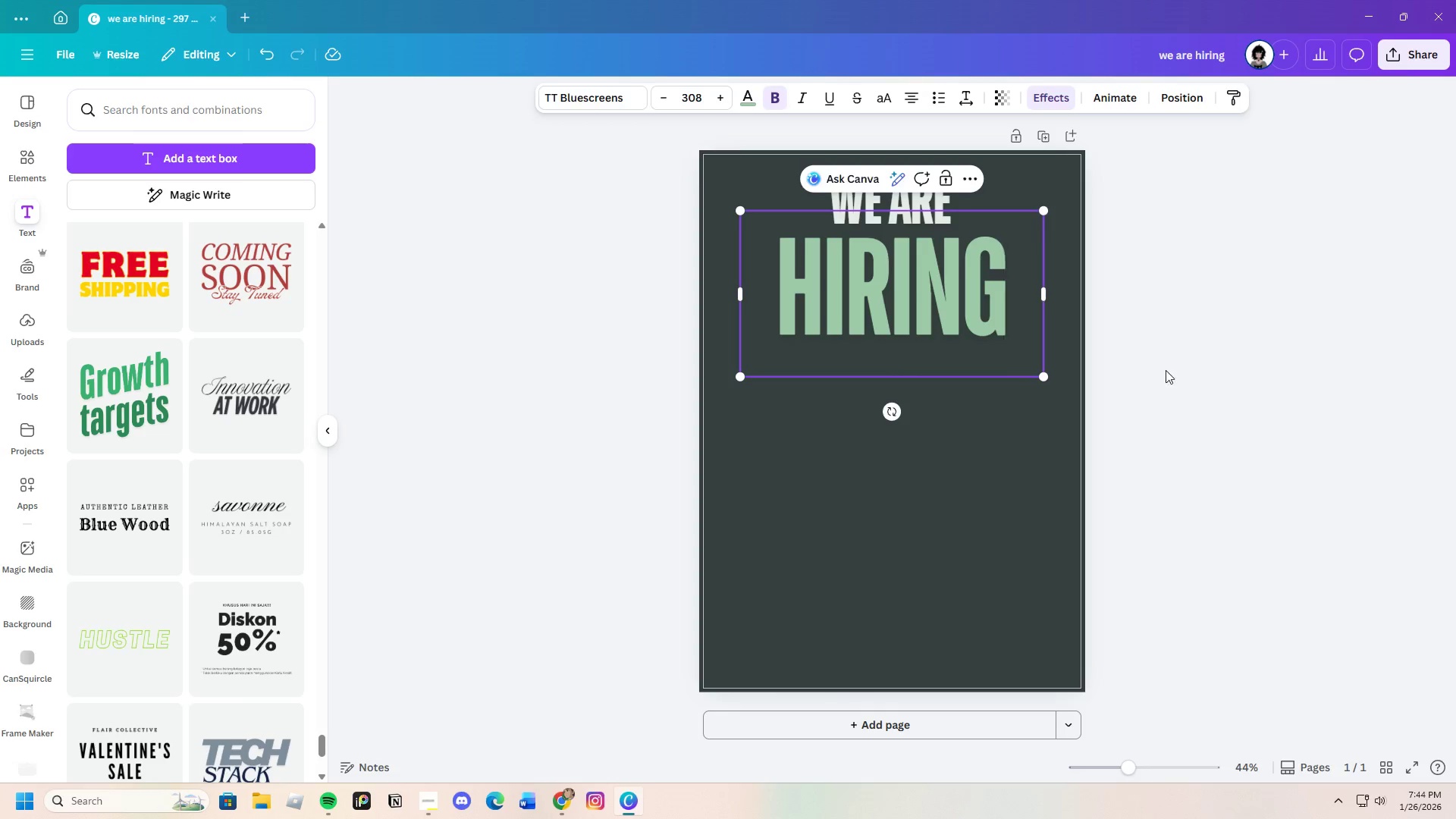 
double_click([943, 318])
 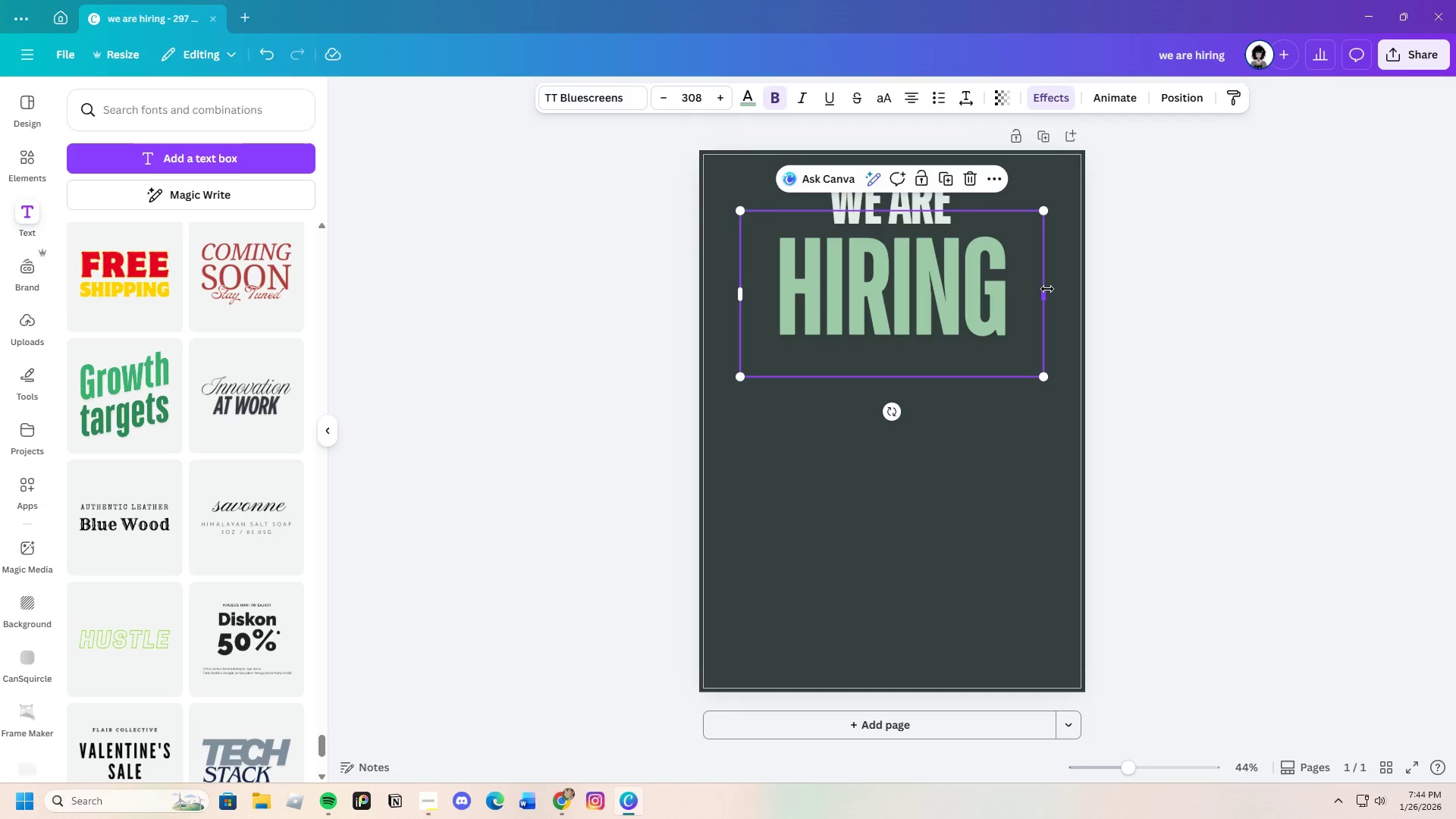 
left_click_drag(start_coordinate=[1046, 289], to_coordinate=[984, 290])
 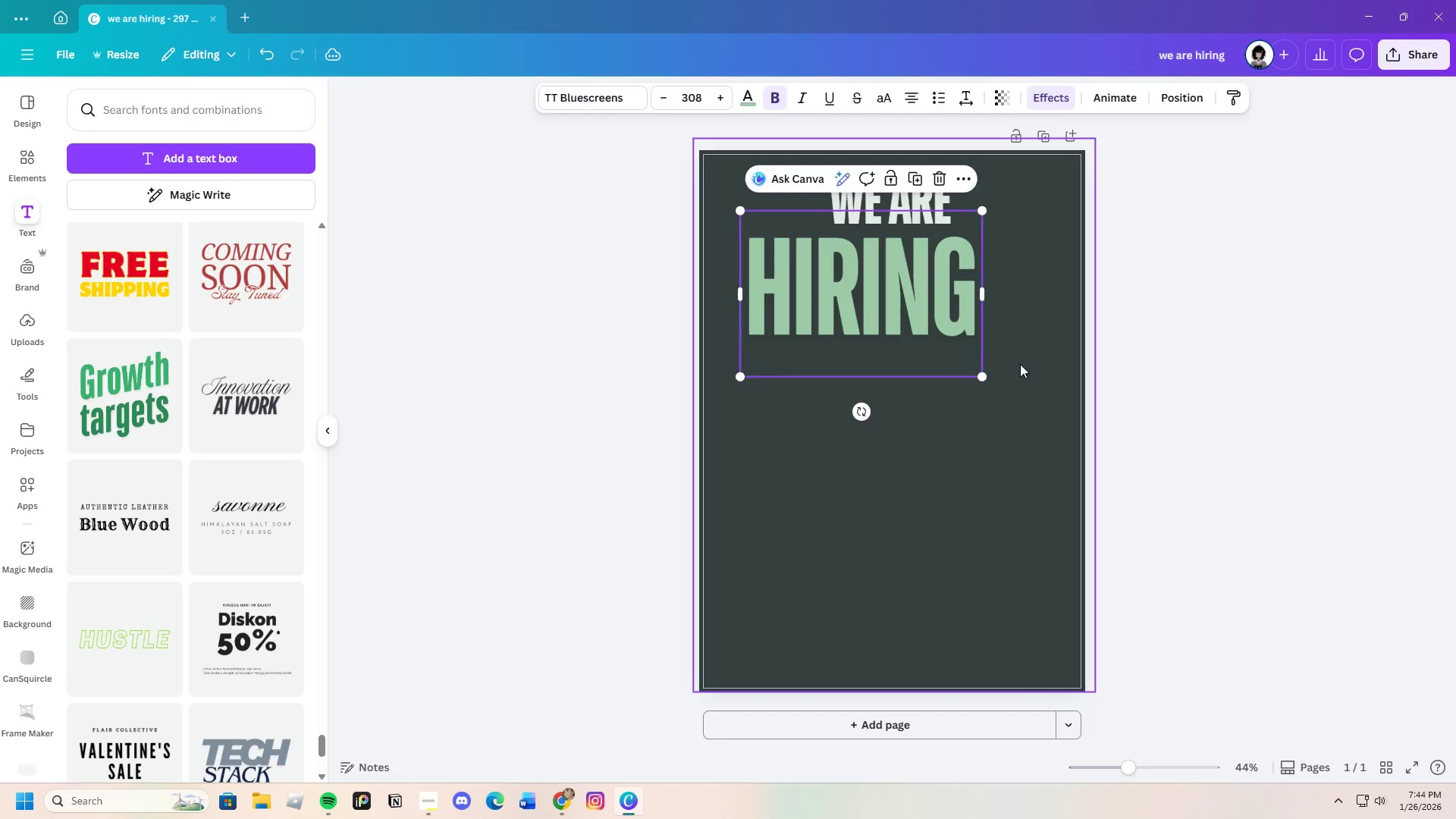 
left_click([1020, 364])
 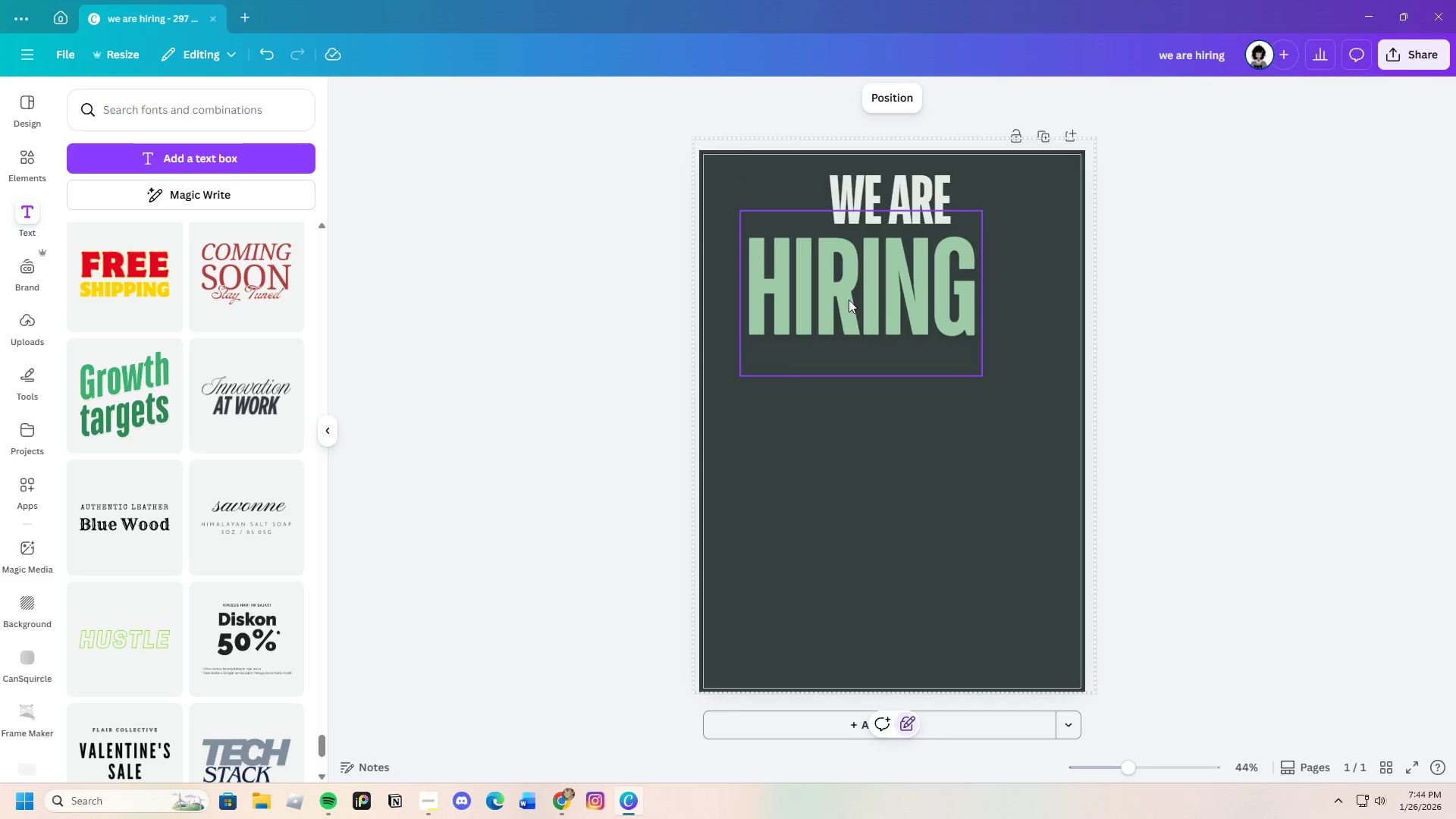 
left_click_drag(start_coordinate=[849, 300], to_coordinate=[883, 299])
 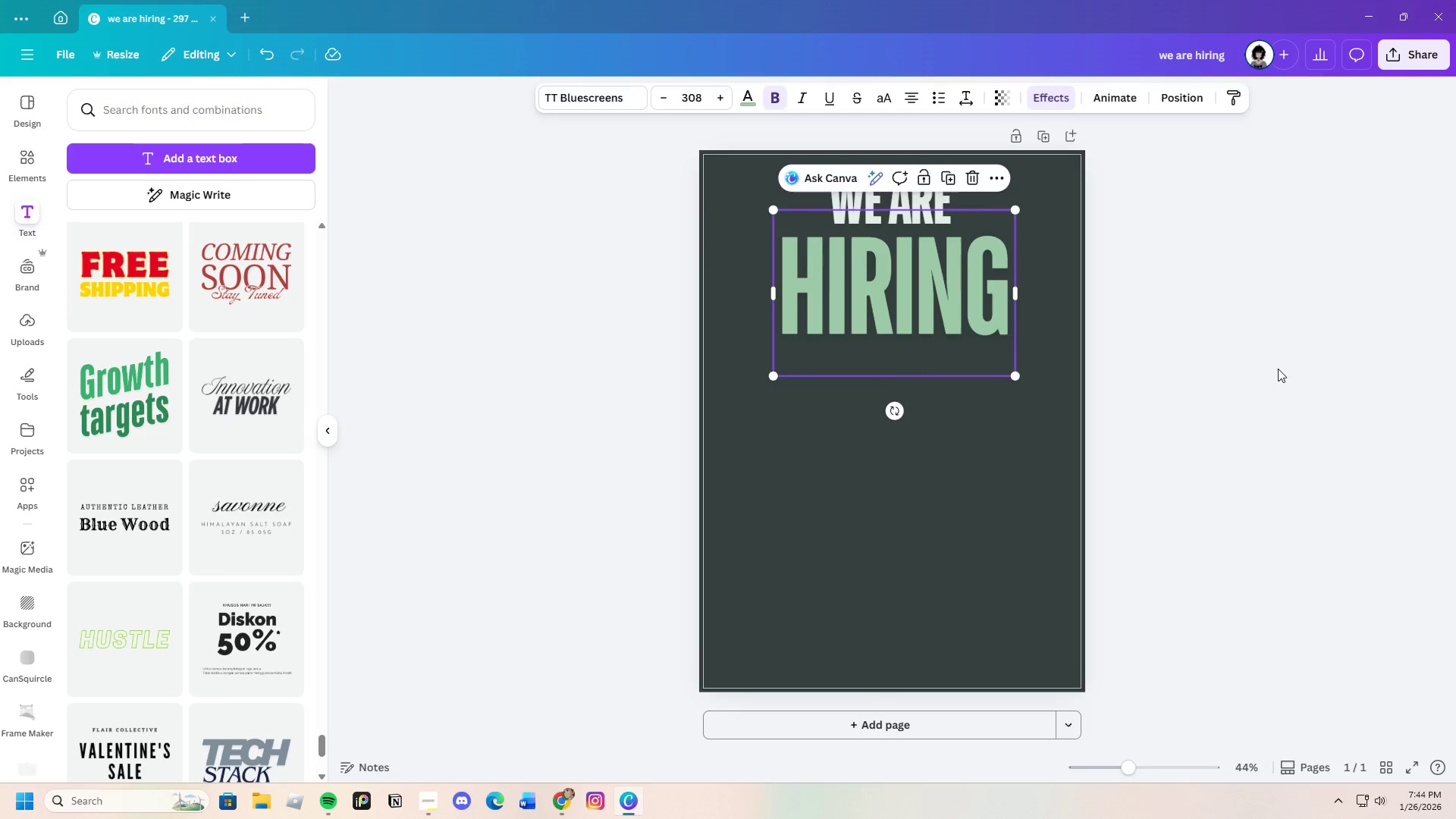 
left_click([1278, 369])
 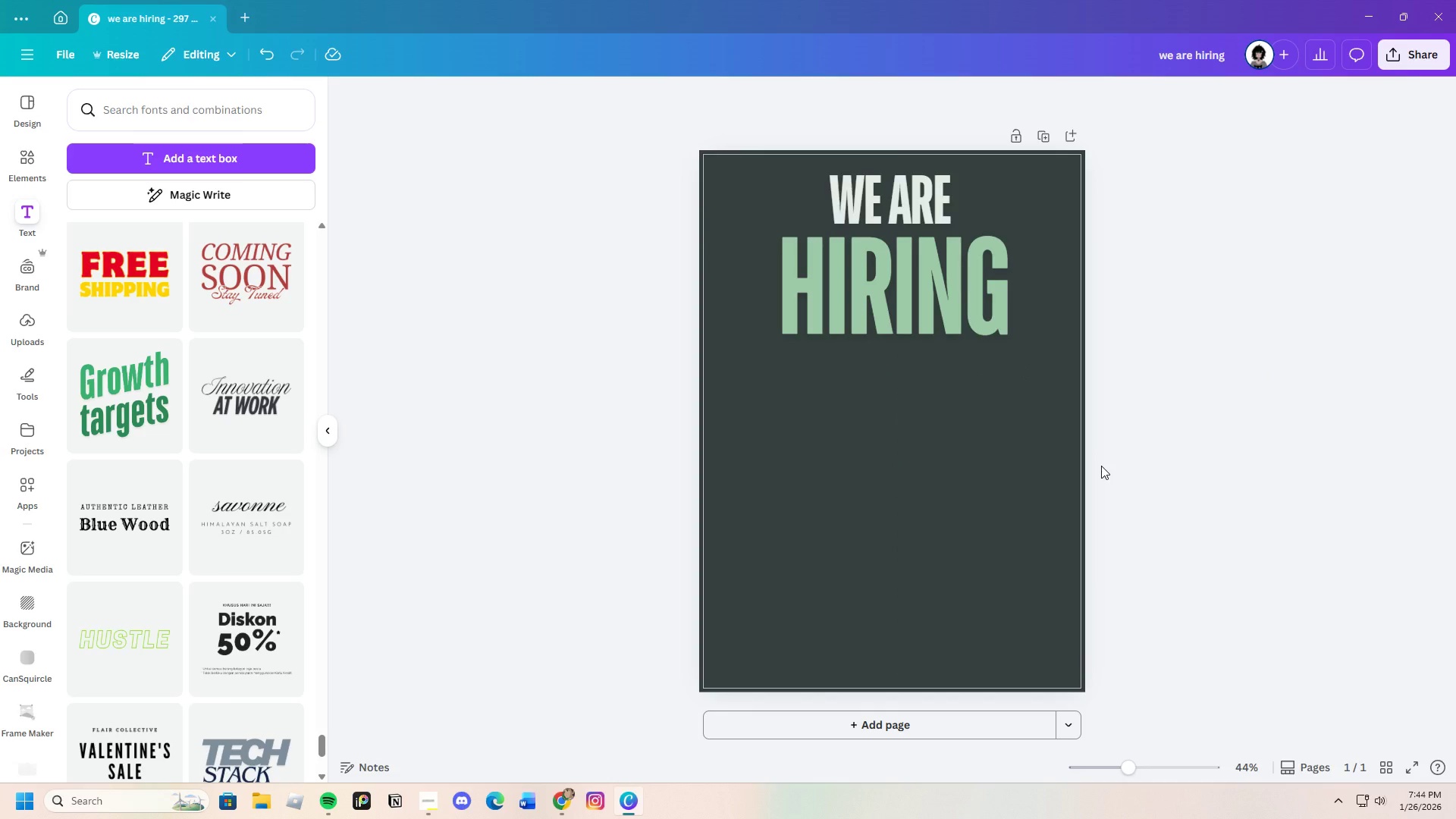 
wait(5.41)
 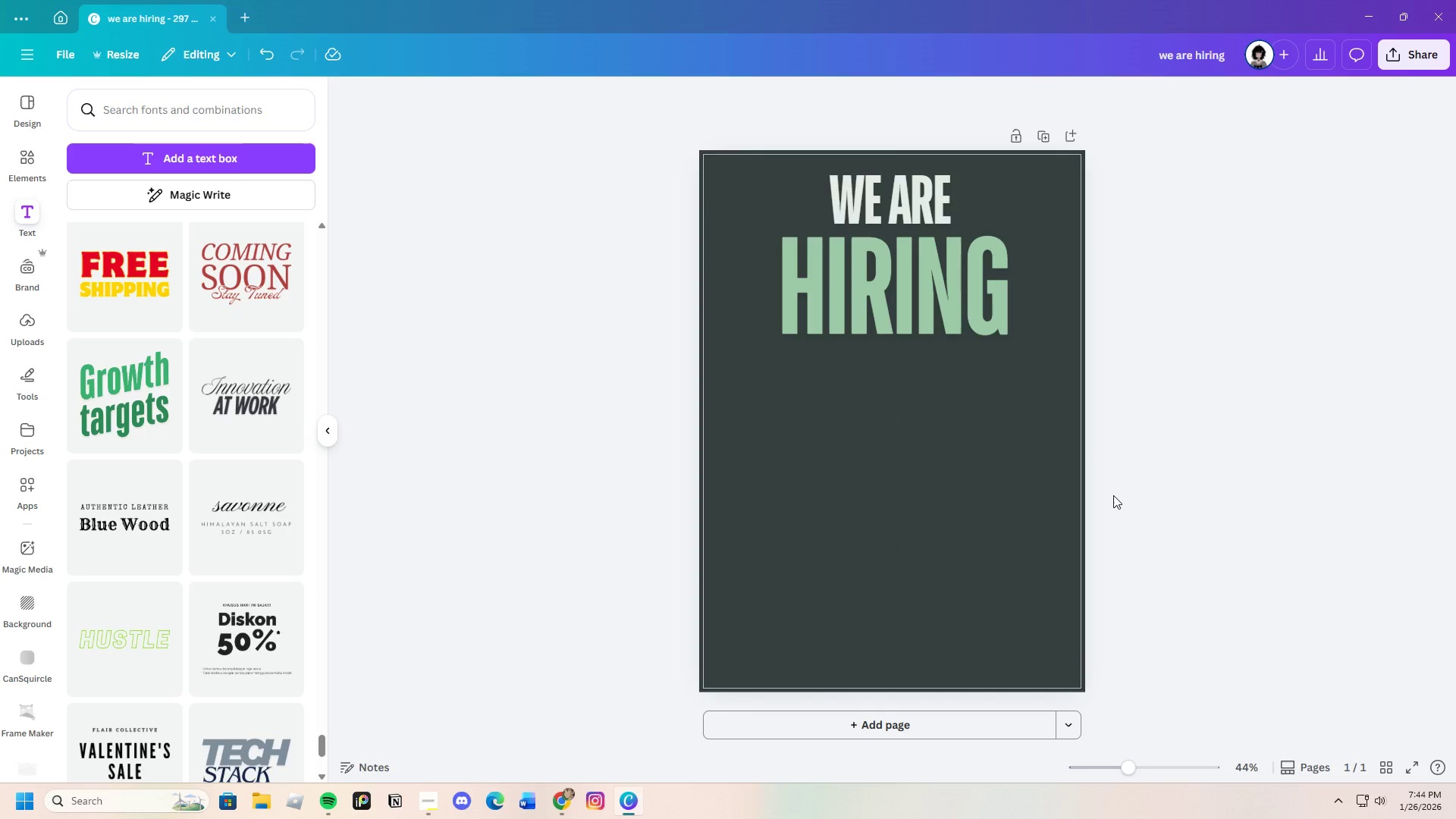 
scroll: coordinate [177, 546], scroll_direction: down, amount: 8.0
 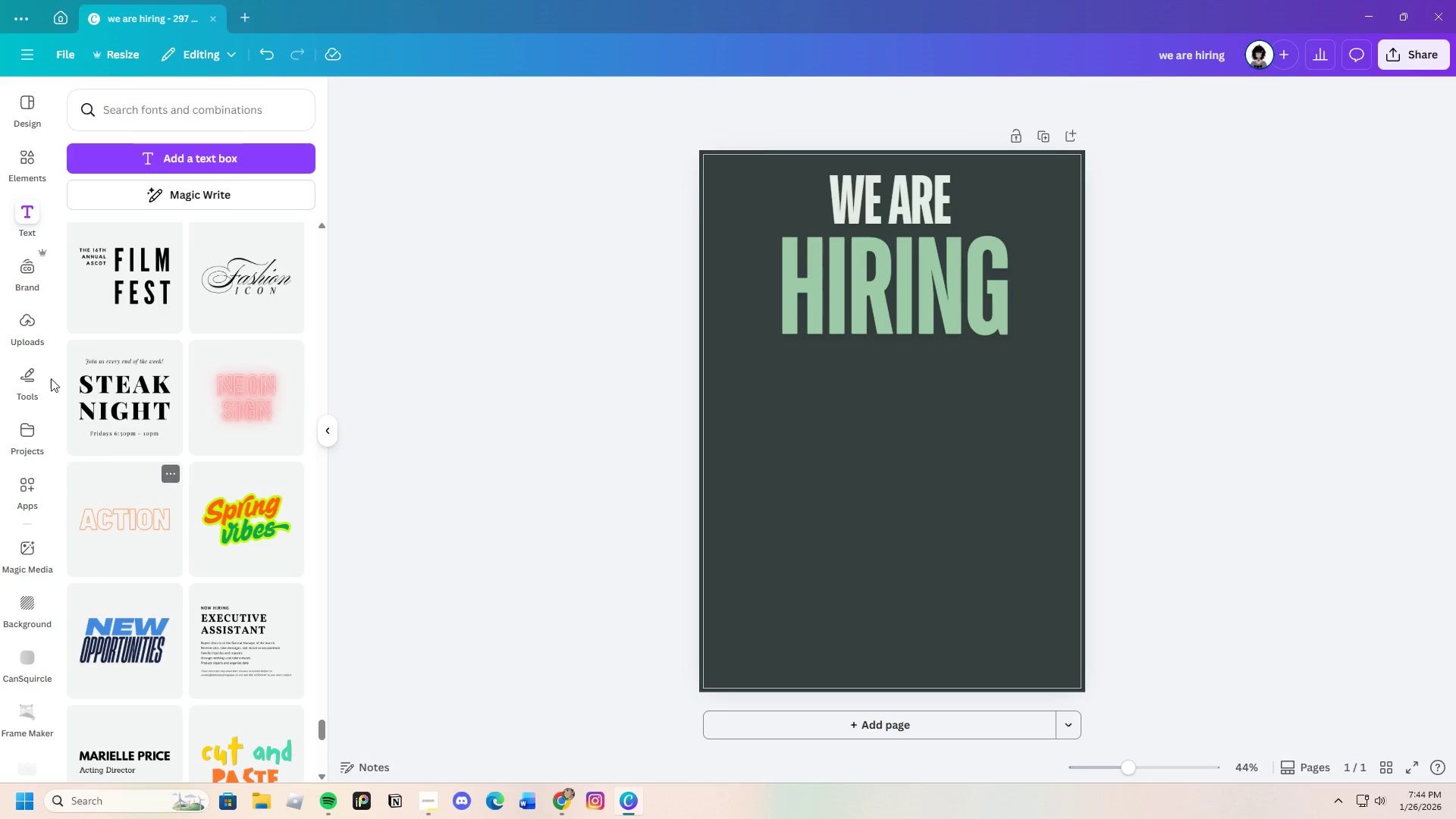 
left_click([33, 155])
 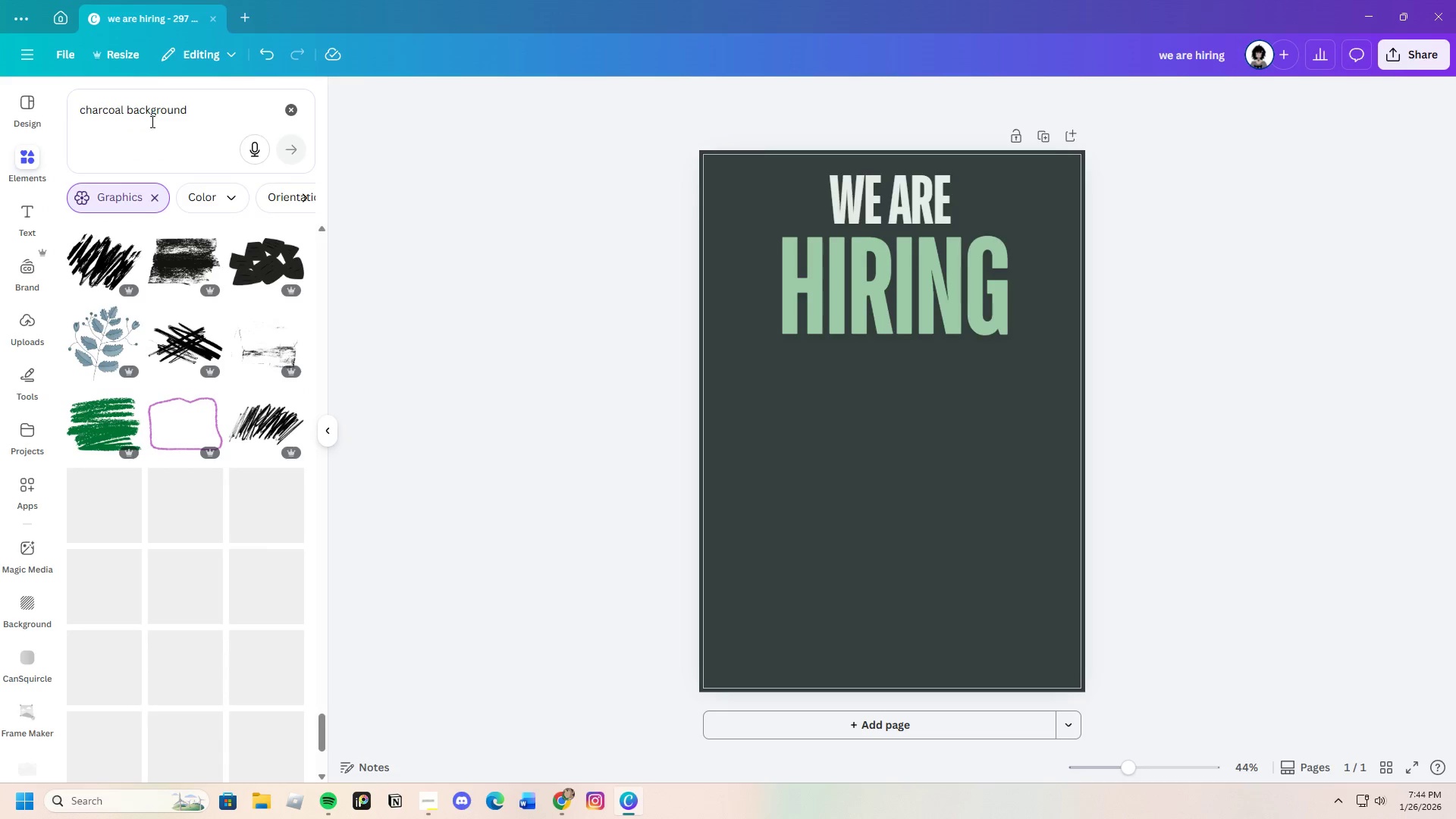 
left_click([158, 120])
 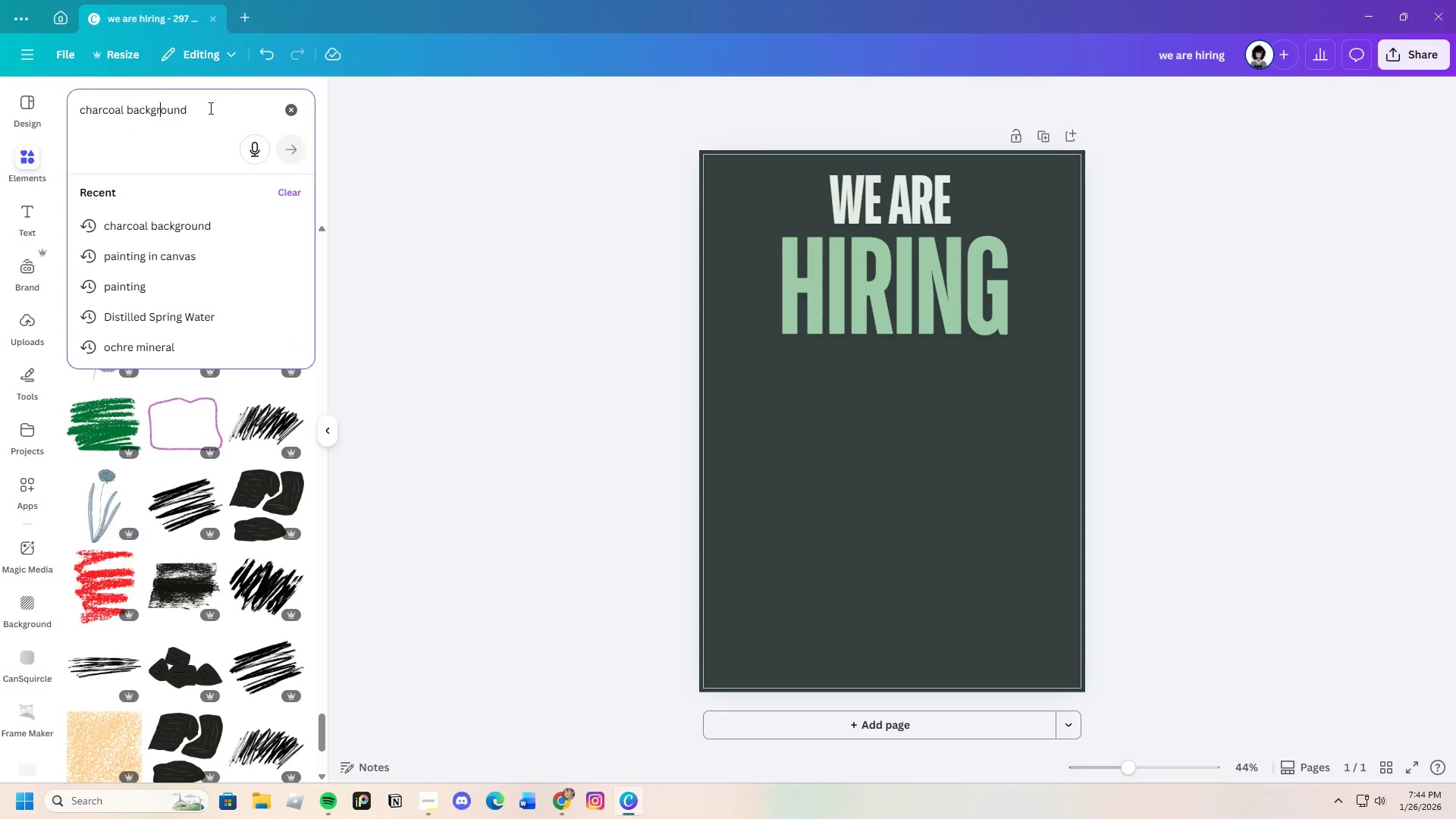 
left_click_drag(start_coordinate=[209, 108], to_coordinate=[85, 102])
 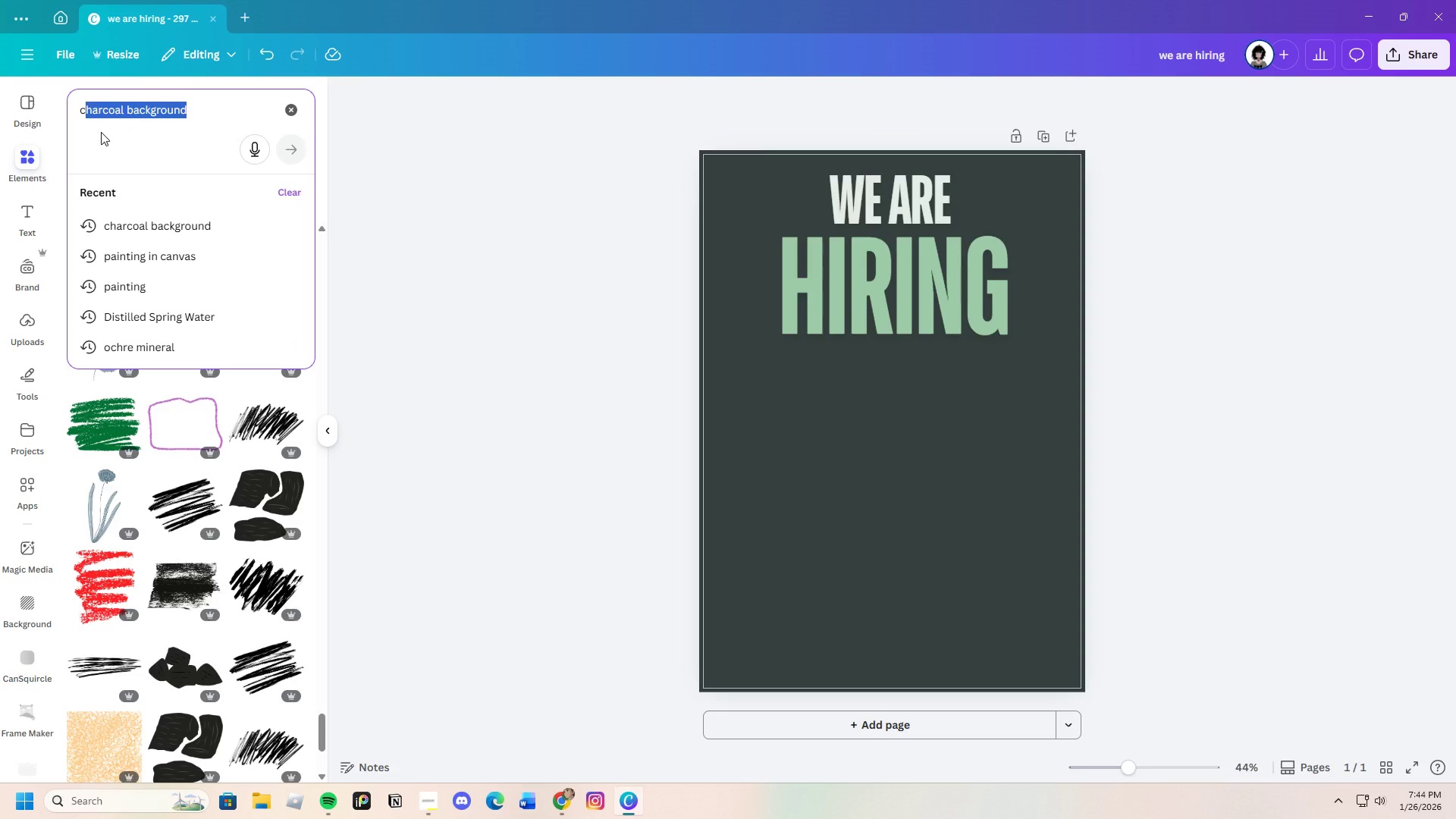 
key(Backspace)
key(Backspace)
key(Backspace)
key(Backspace)
type(search box)
 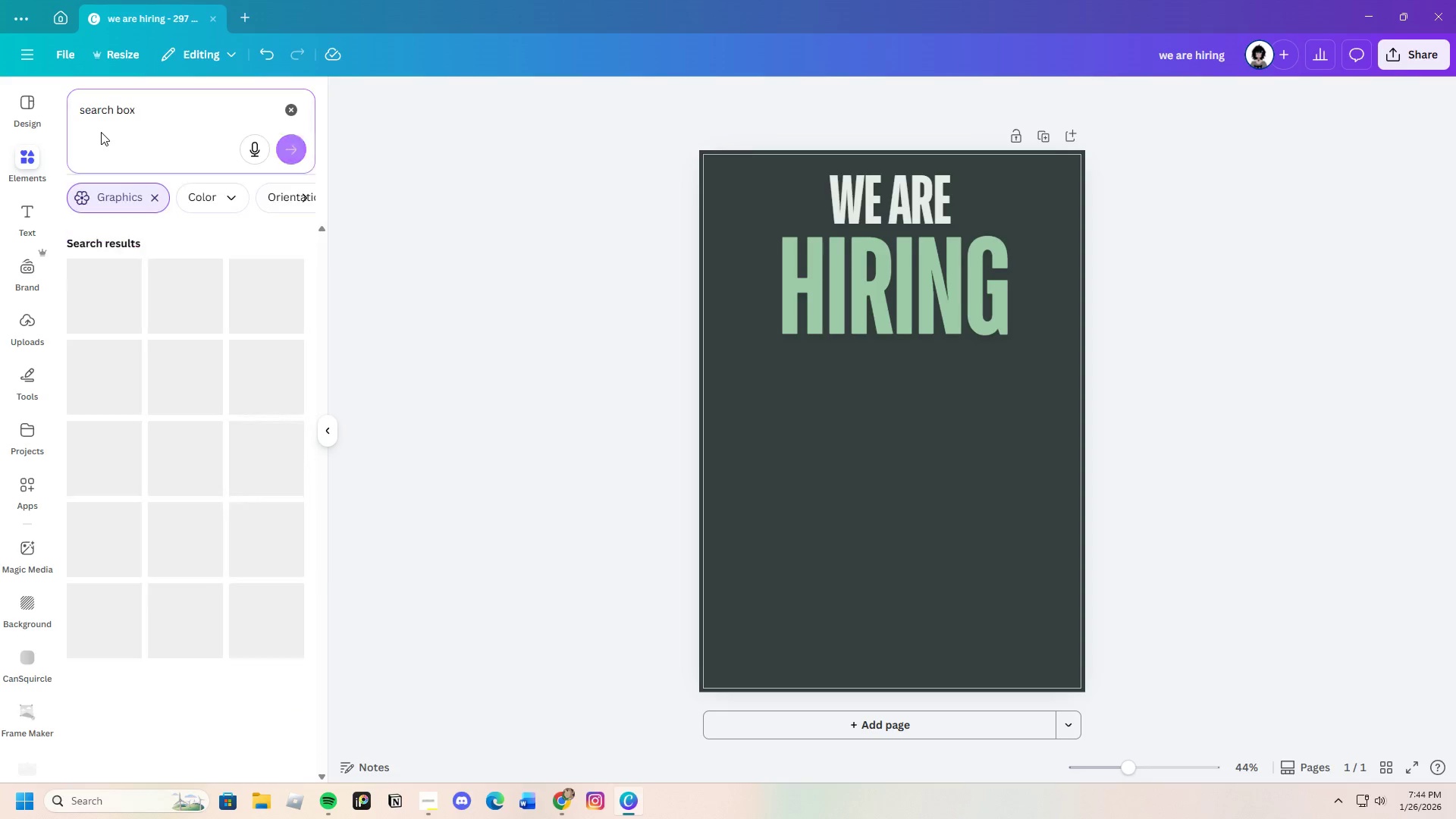 
key(Enter)
 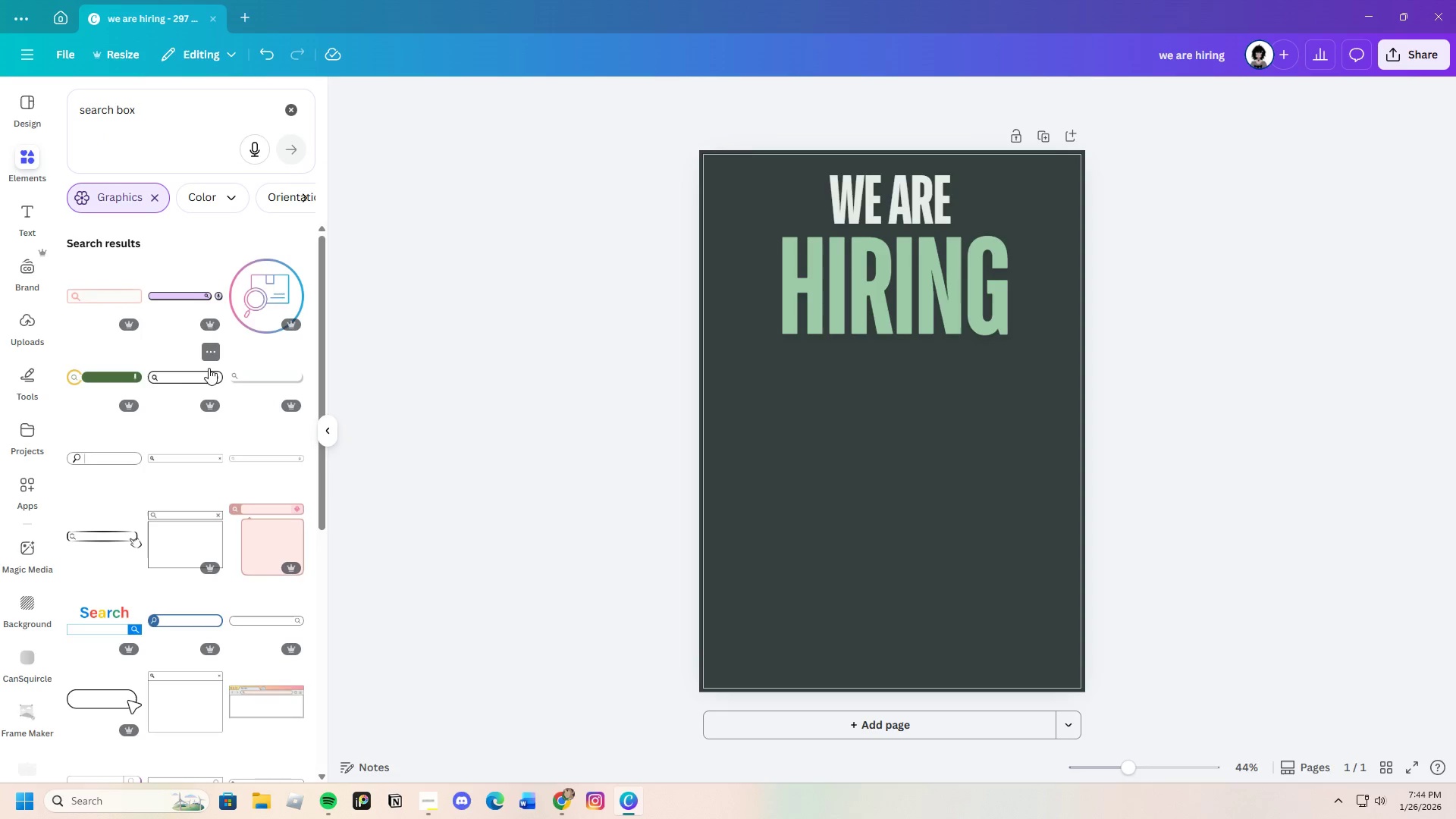 
scroll: coordinate [156, 536], scroll_direction: down, amount: 22.0
 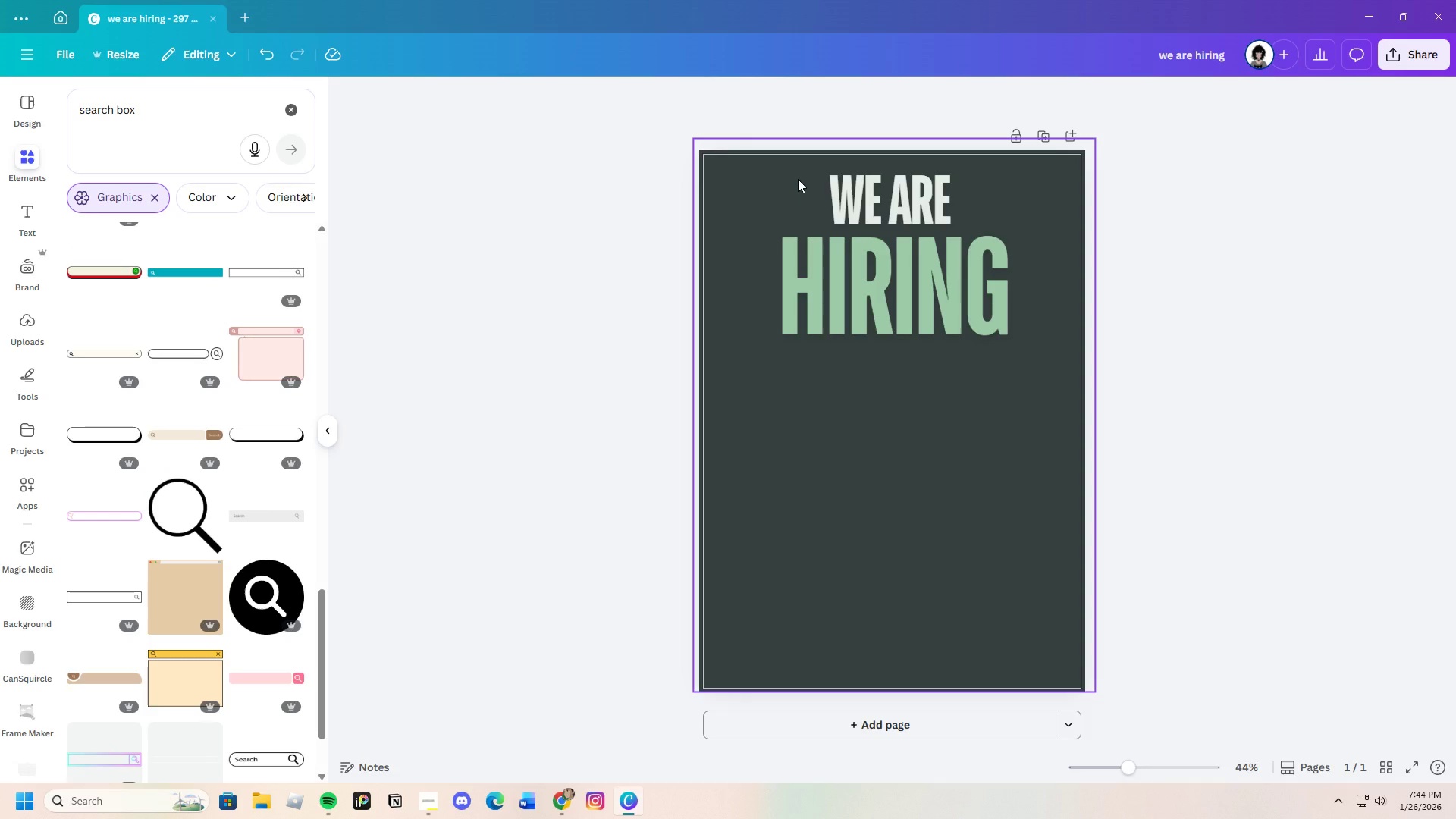 
left_click_drag(start_coordinate=[1035, 378], to_coordinate=[805, 180])
 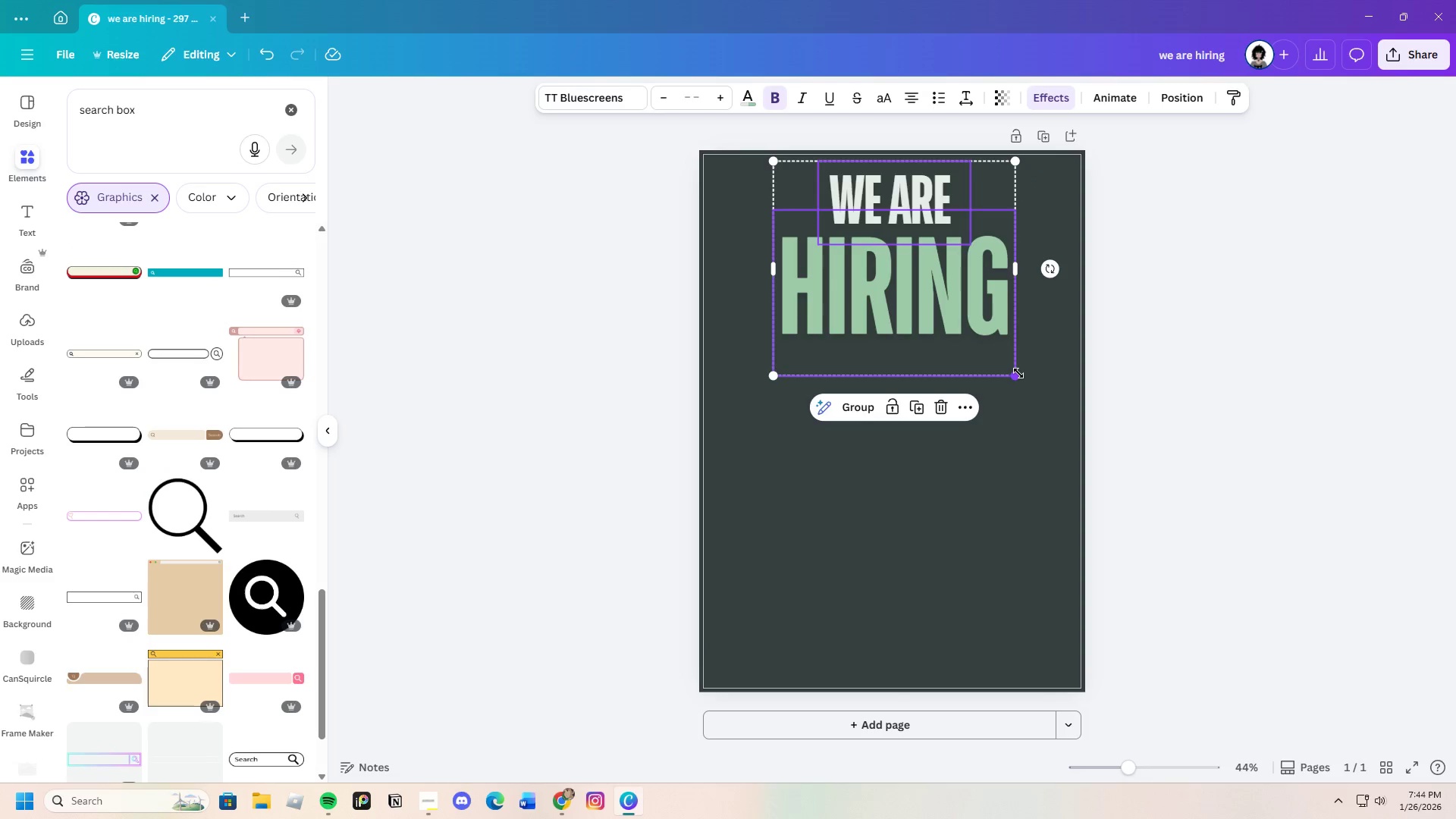 
left_click_drag(start_coordinate=[1015, 373], to_coordinate=[976, 325])
 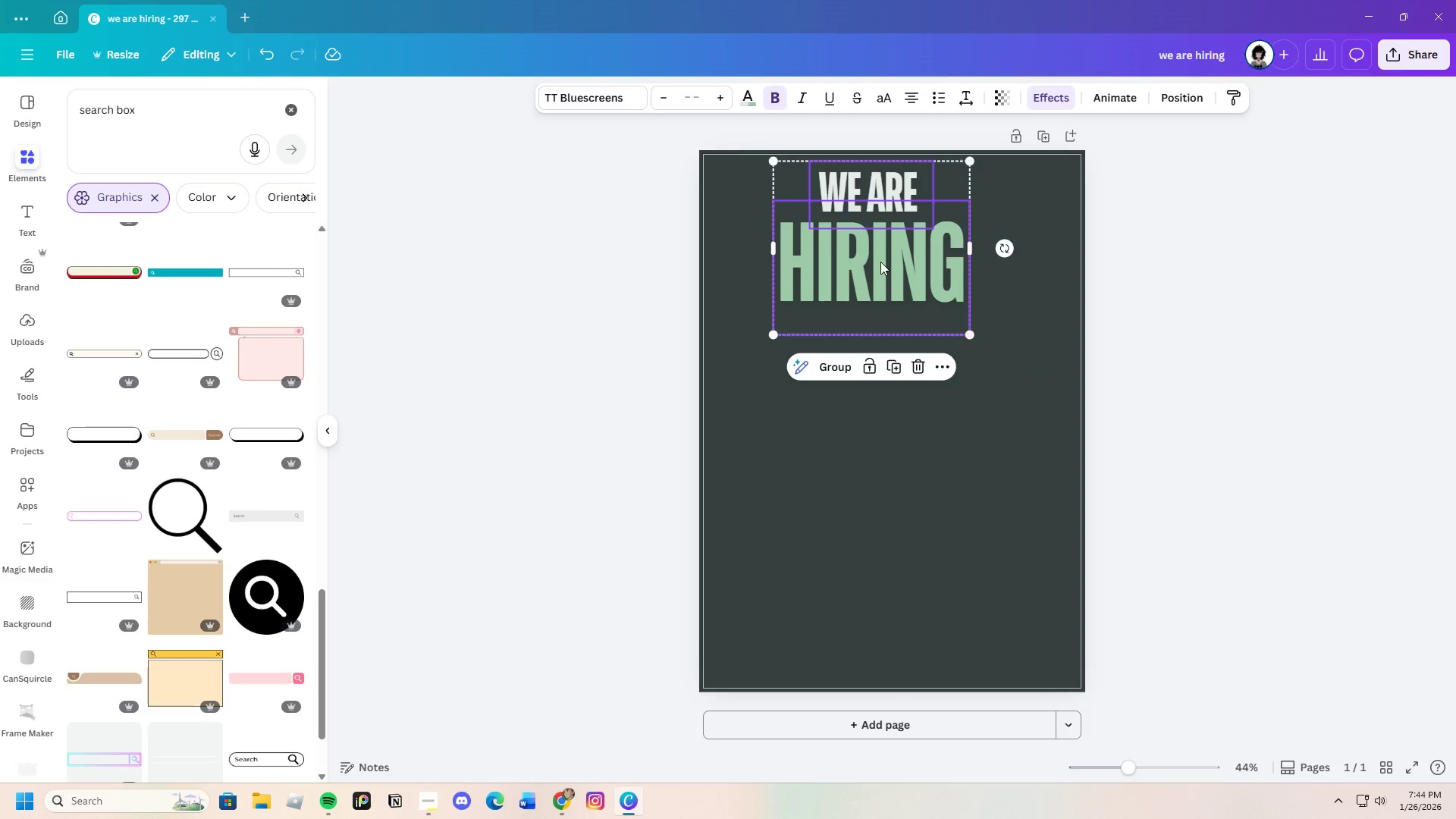 
left_click_drag(start_coordinate=[880, 262], to_coordinate=[904, 263])
 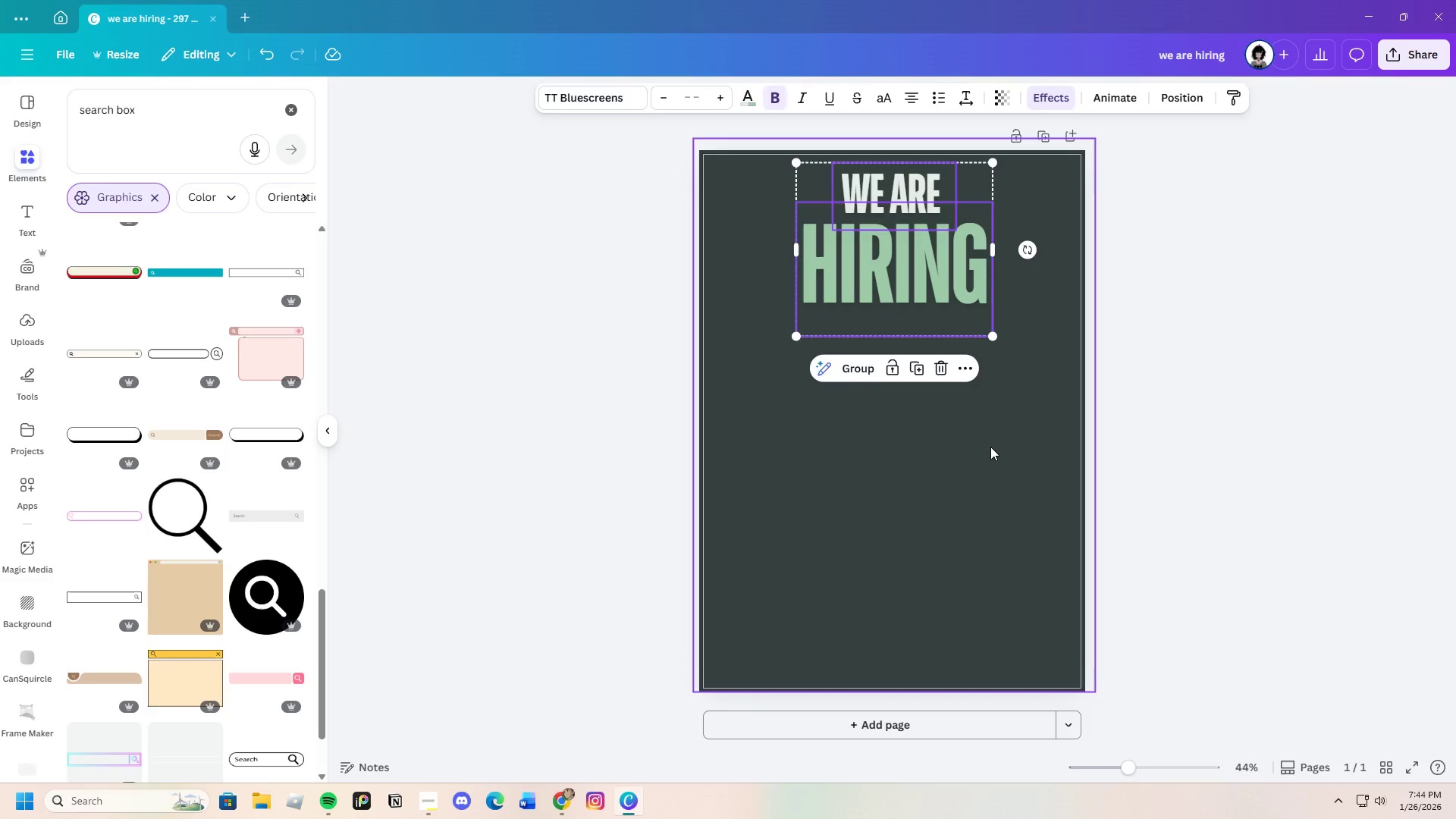 
left_click([990, 447])
 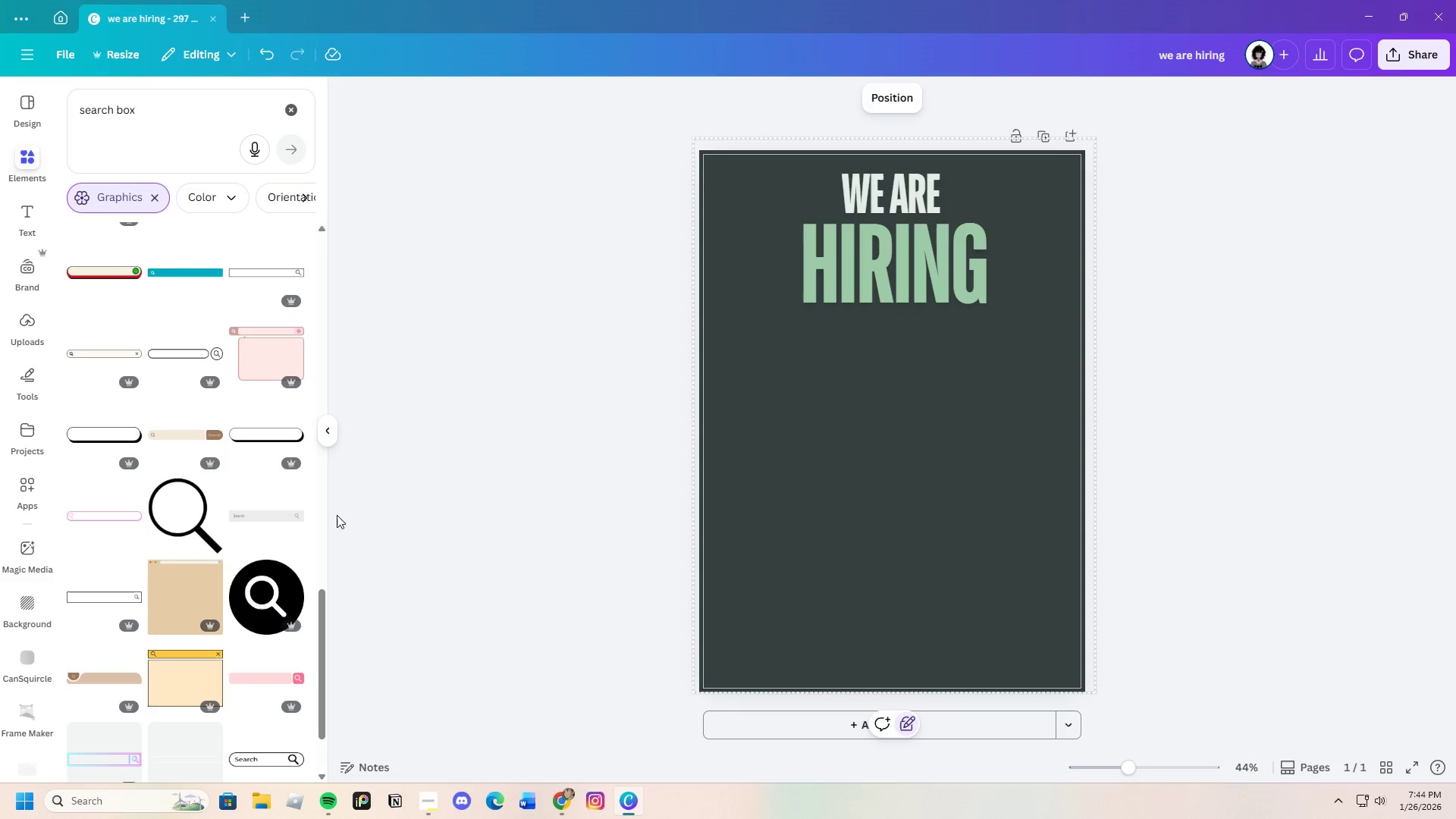 
scroll: coordinate [215, 472], scroll_direction: down, amount: 12.0
 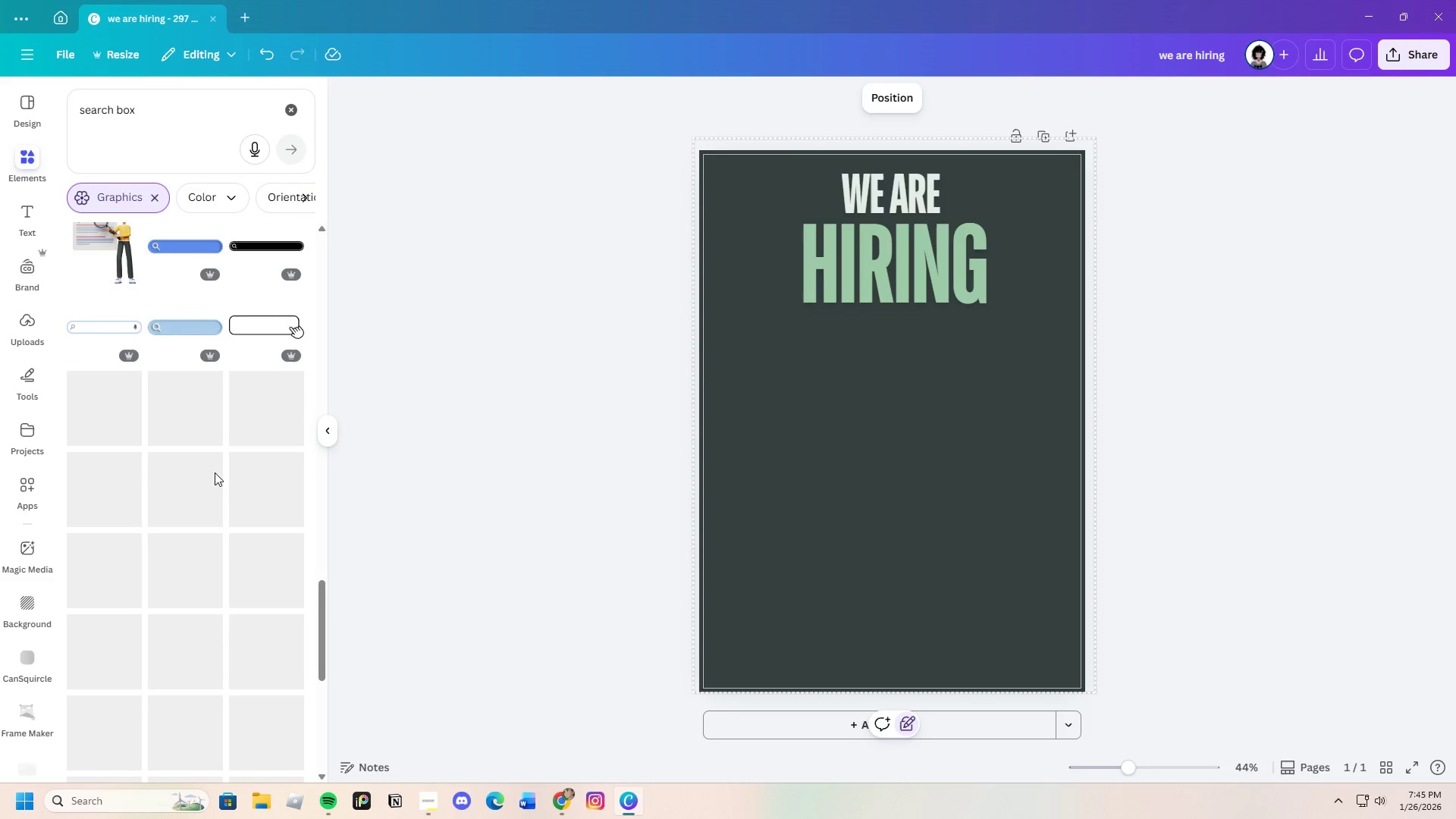 
scroll: coordinate [215, 472], scroll_direction: up, amount: 2.0
 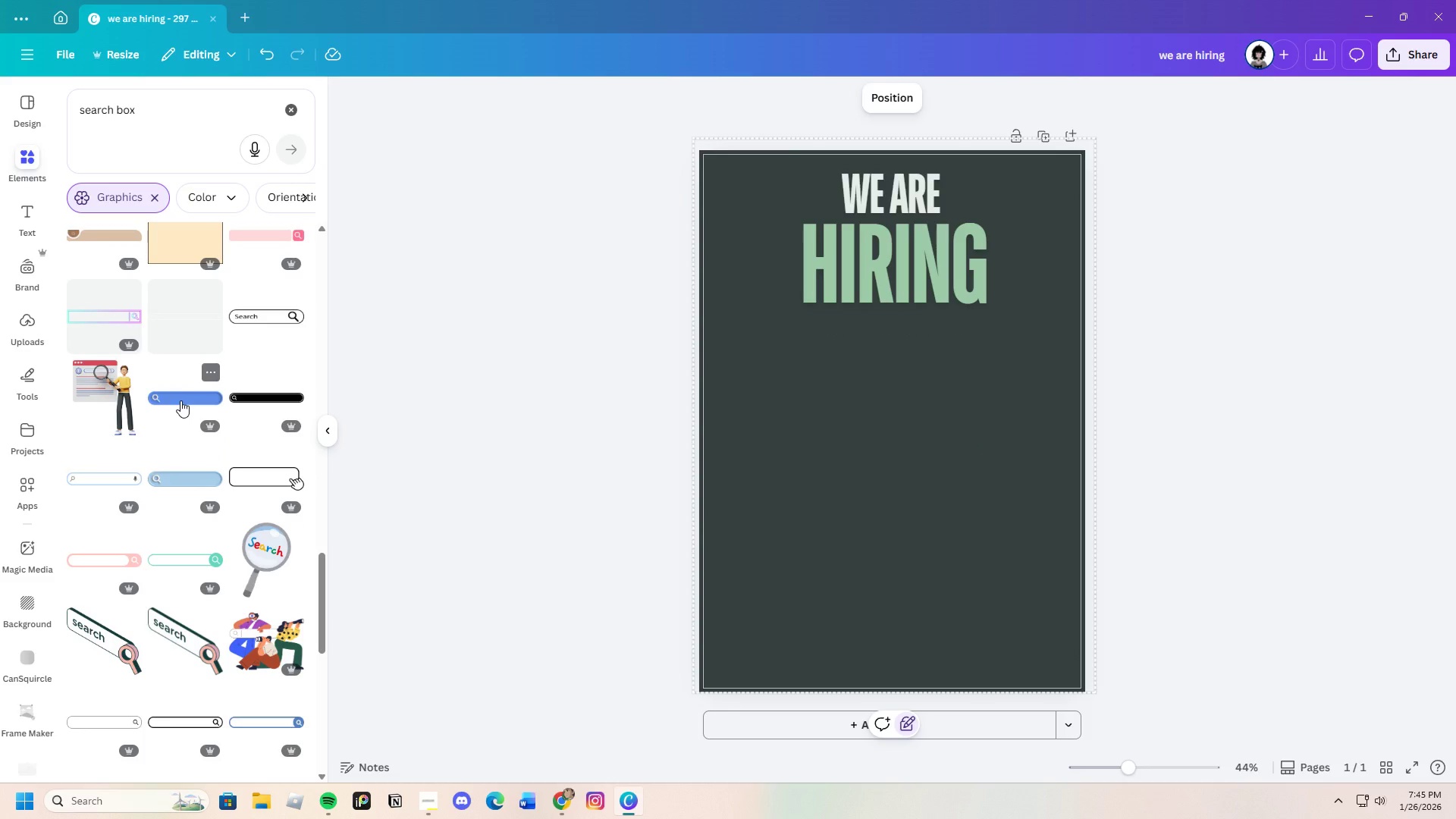 
wait(5.23)
 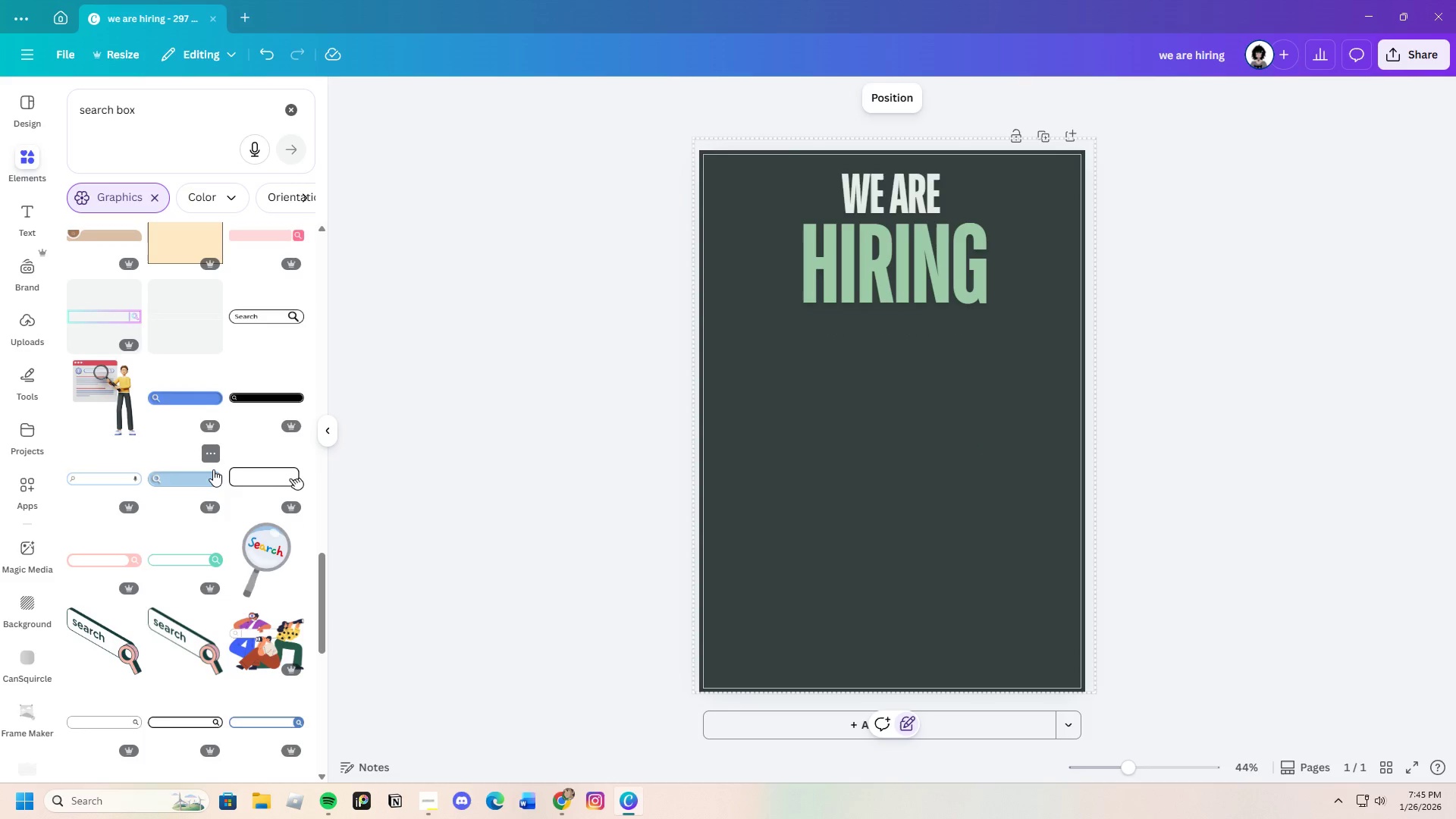 
left_click([187, 394])
 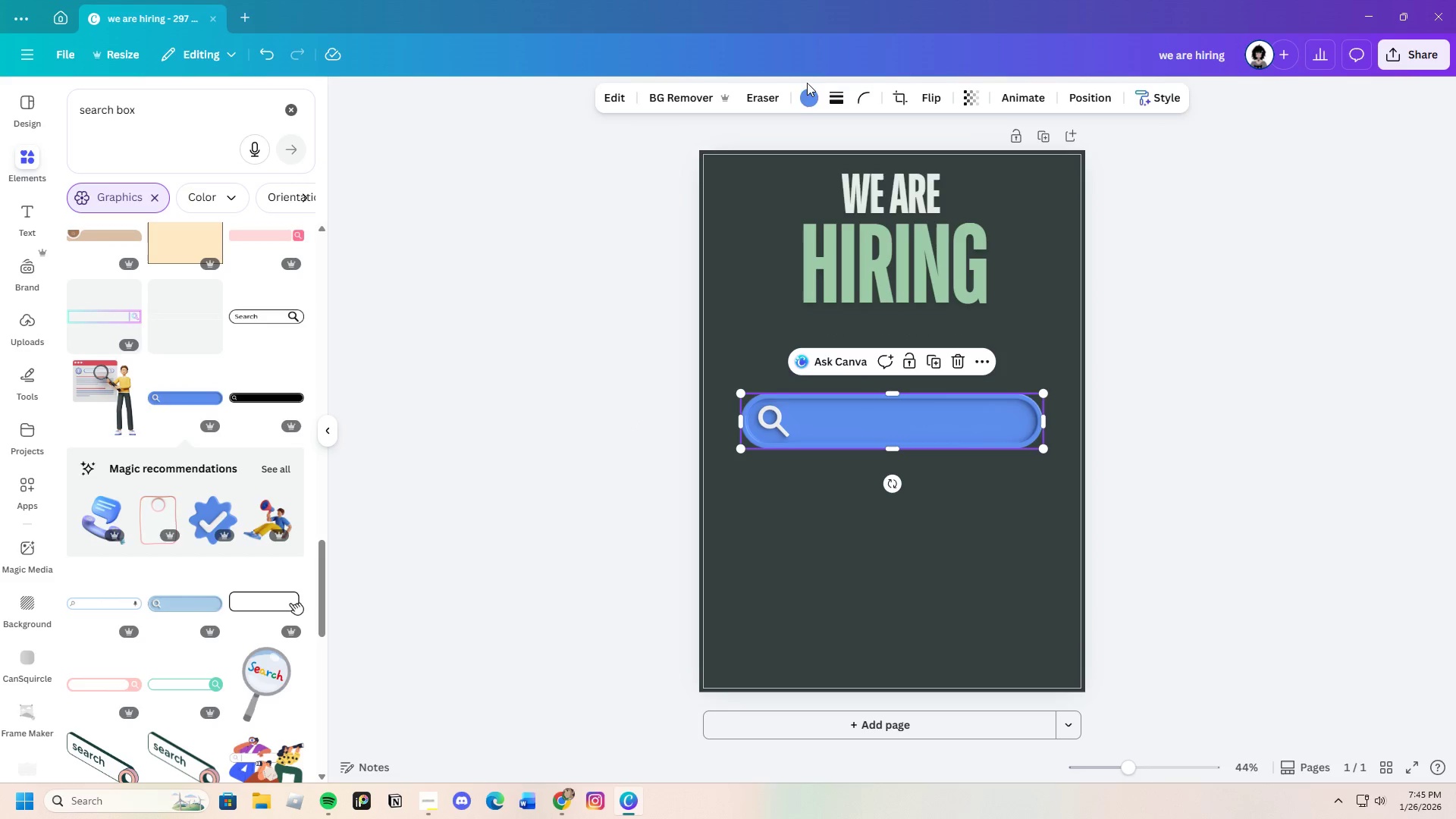 
left_click([808, 97])
 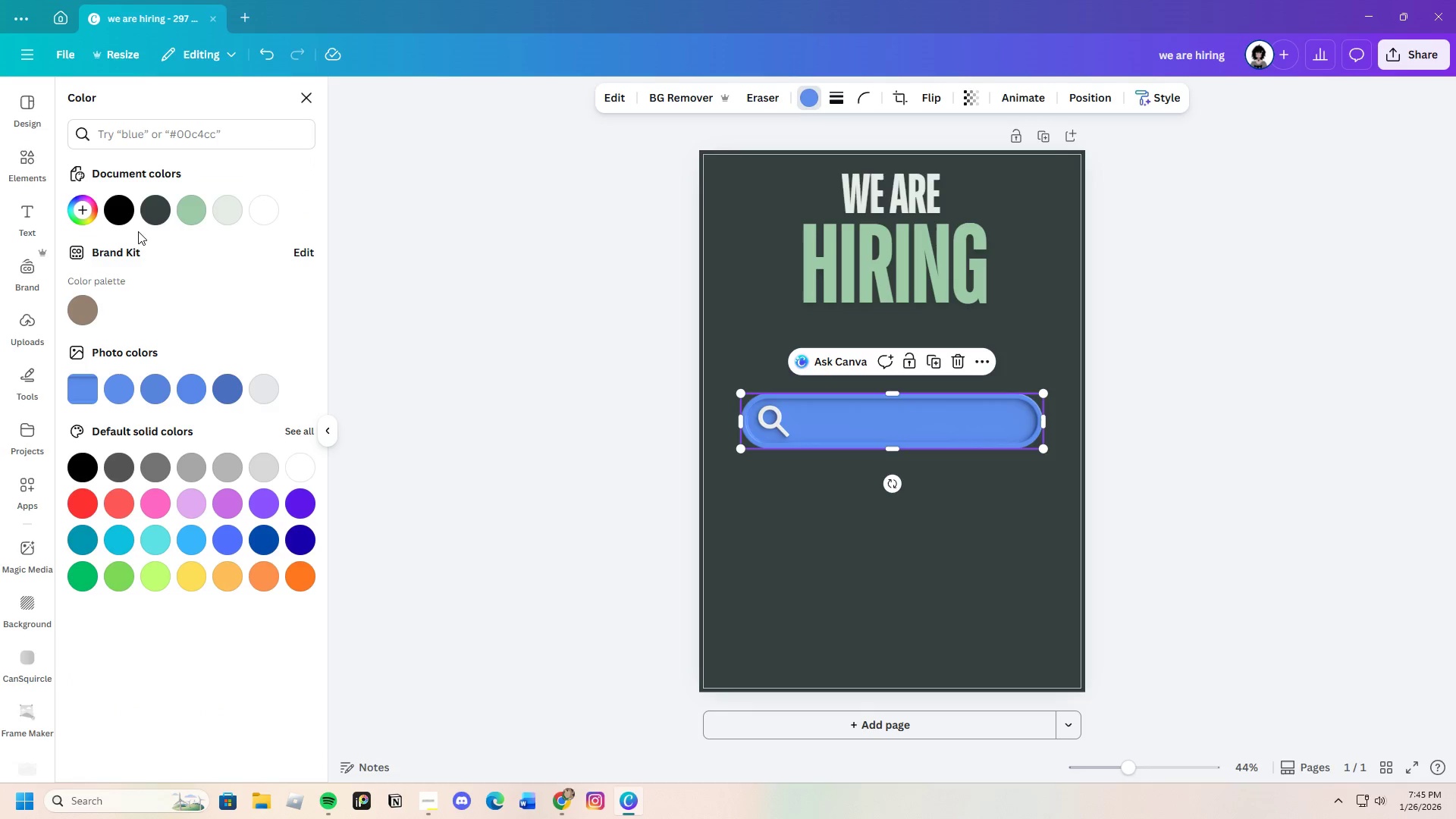 
left_click([161, 217])
 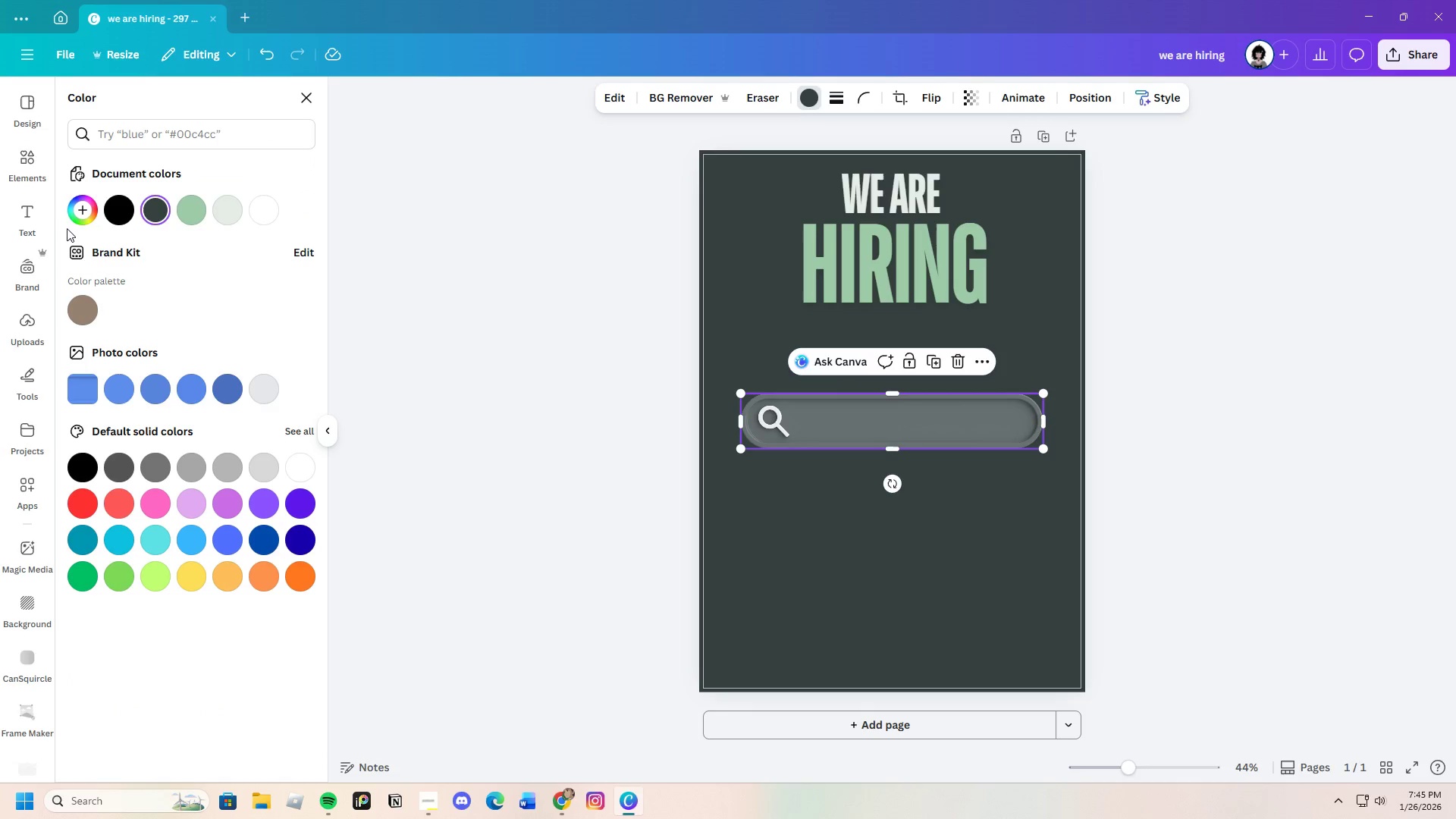 
left_click([86, 215])
 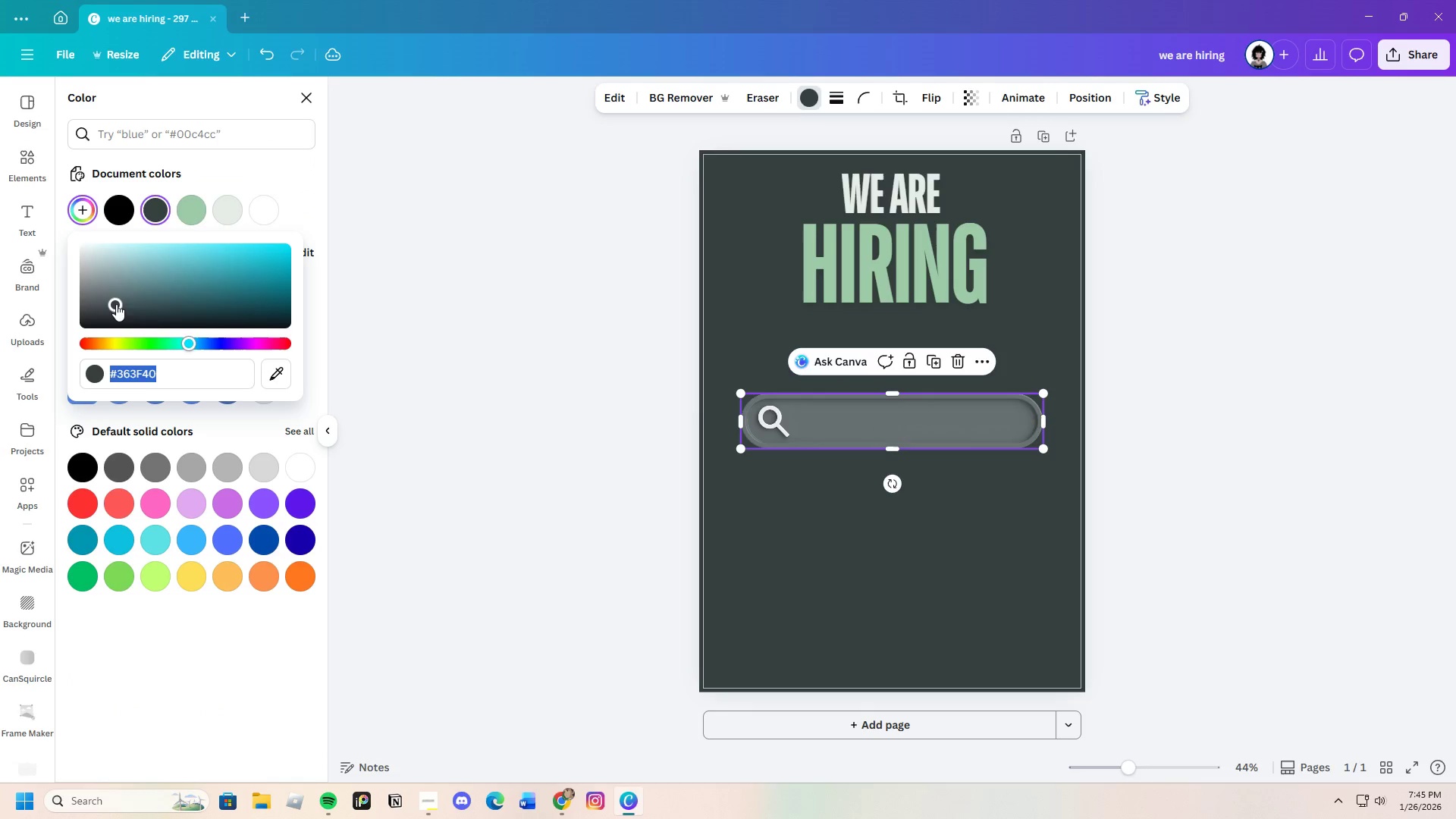 
left_click_drag(start_coordinate=[118, 302], to_coordinate=[126, 300])
 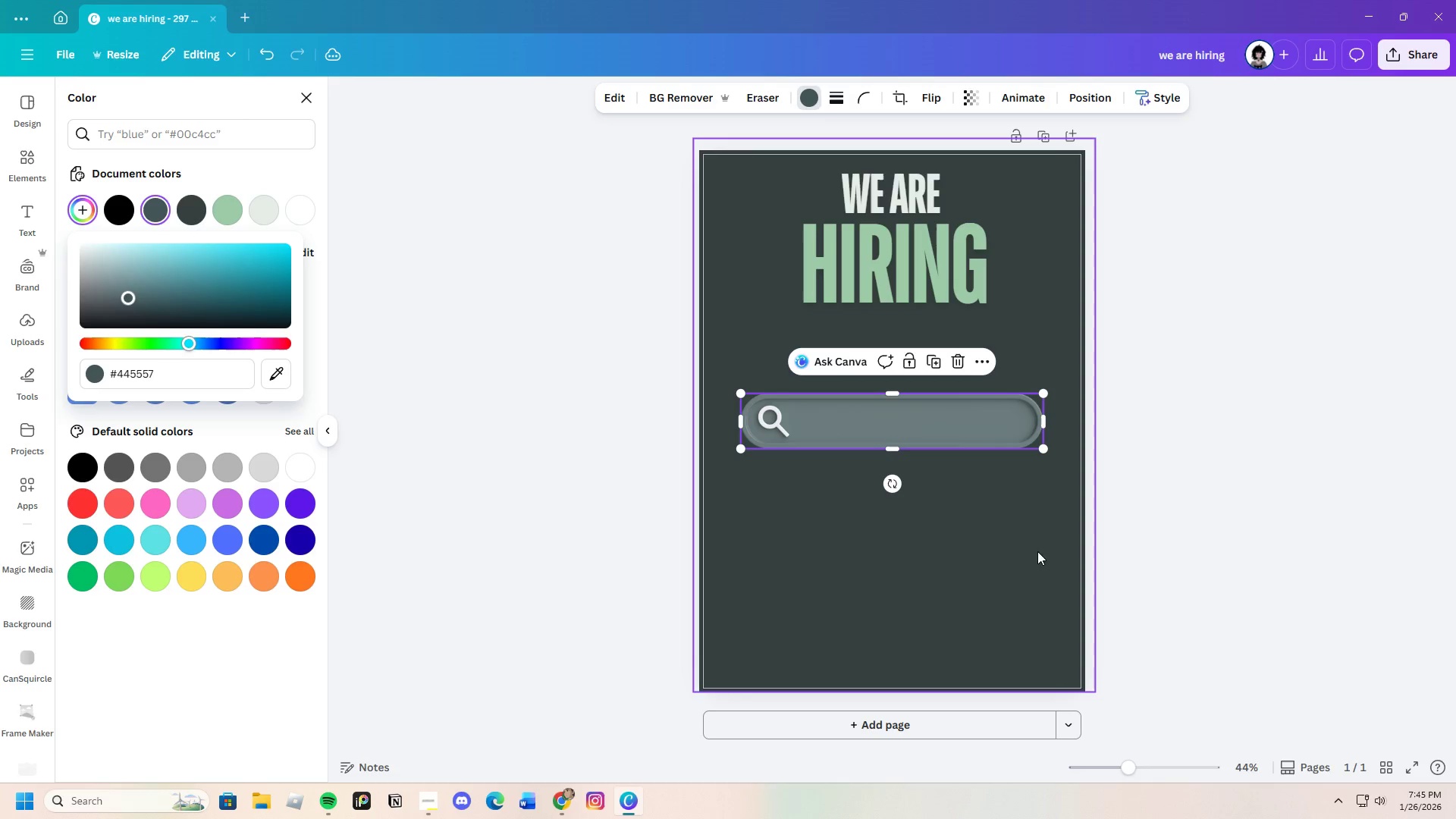 
left_click([1016, 545])
 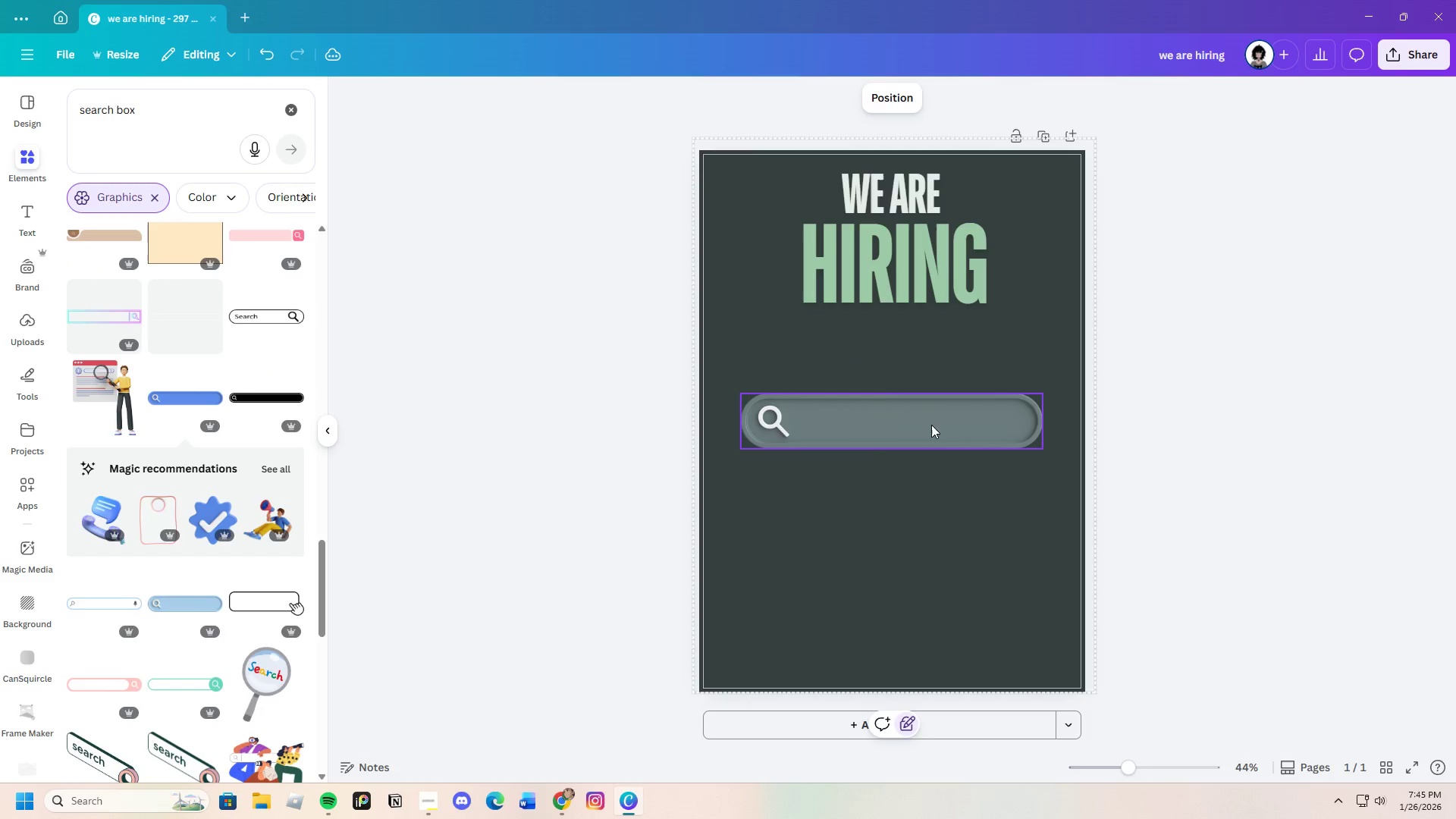 
left_click([930, 419])
 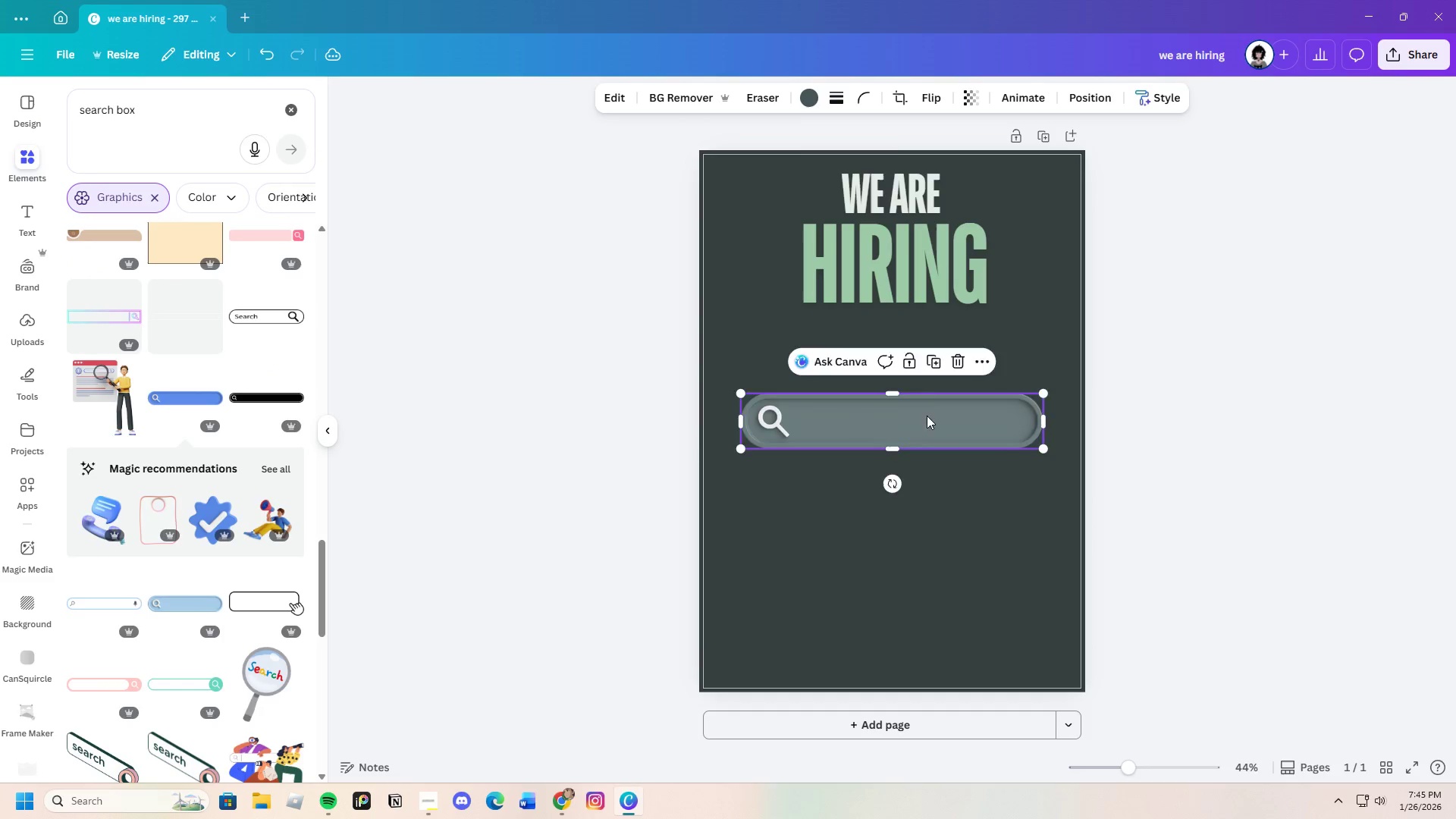 
left_click_drag(start_coordinate=[927, 419], to_coordinate=[930, 350])
 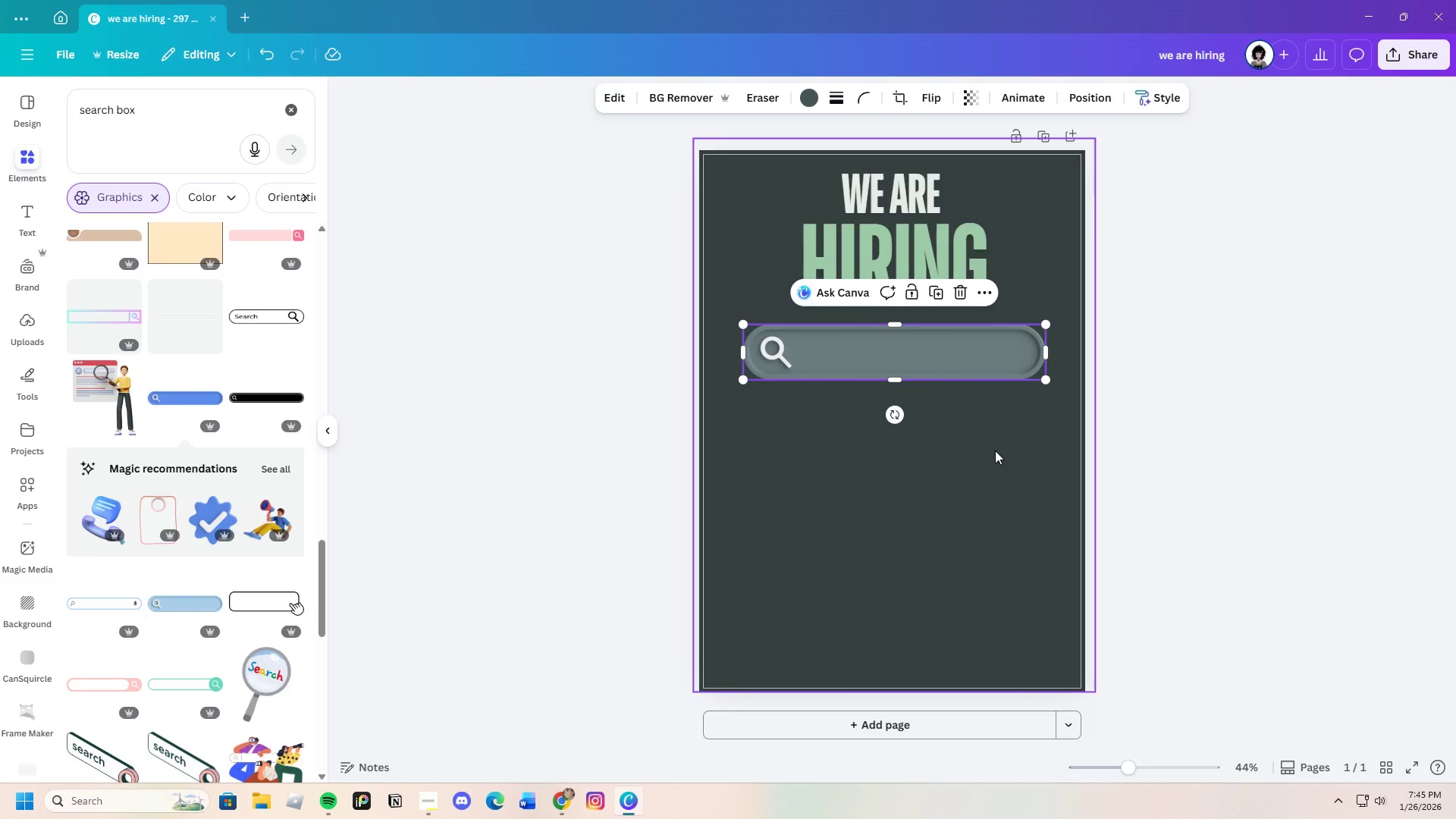 
wait(14.69)
 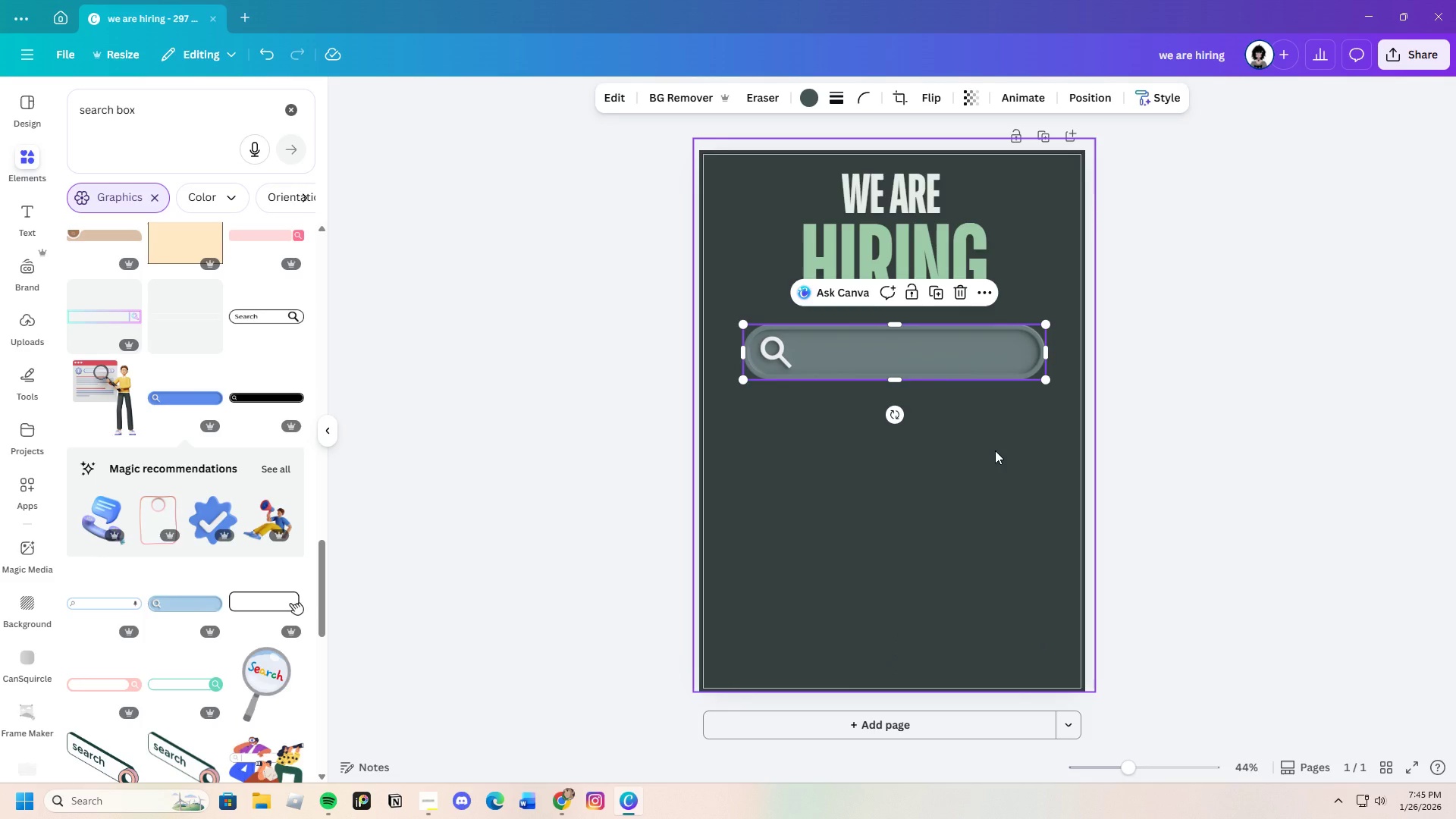 
left_click_drag(start_coordinate=[1046, 325], to_coordinate=[978, 353])
 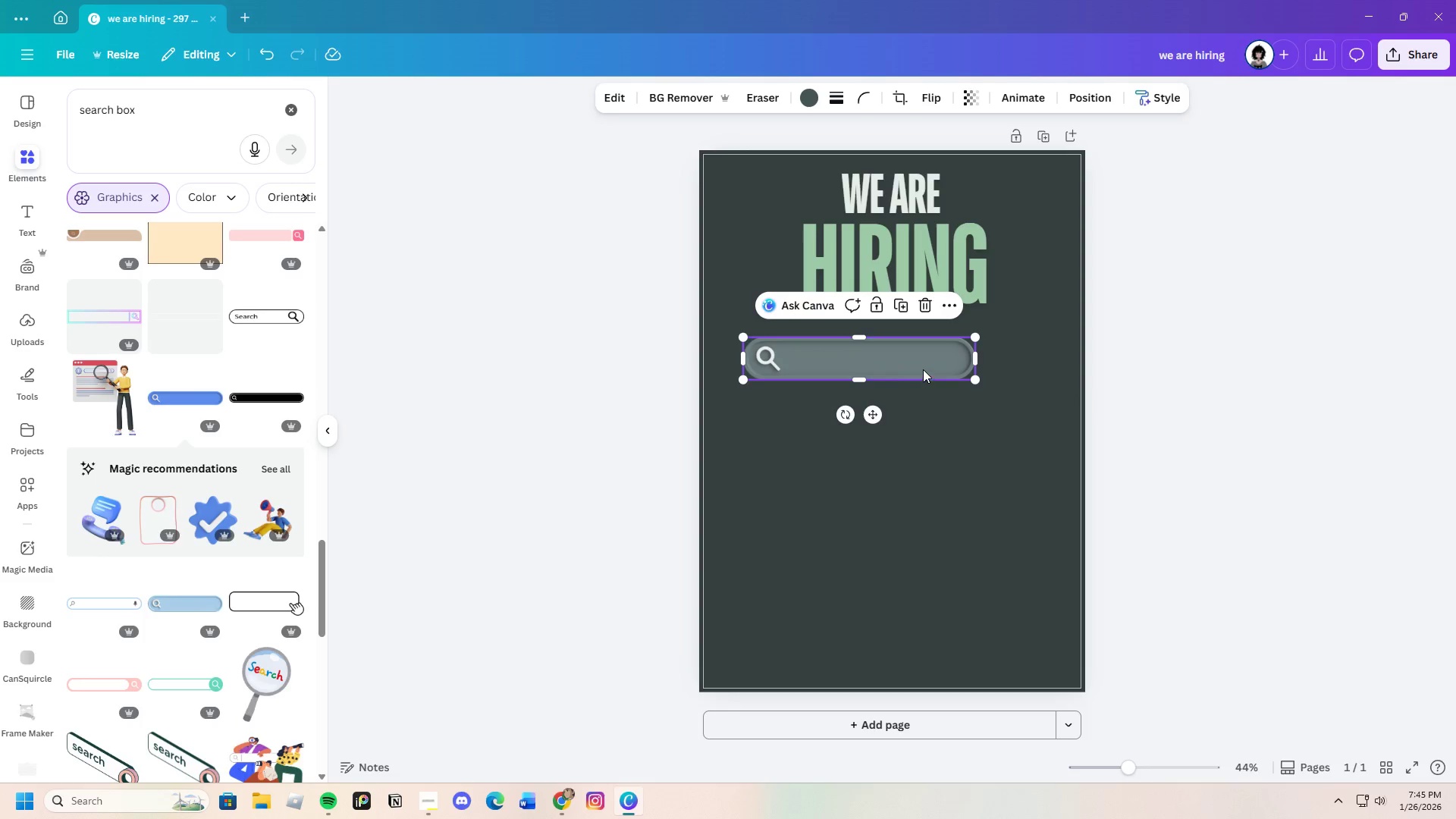 
left_click_drag(start_coordinate=[923, 366], to_coordinate=[895, 355])
 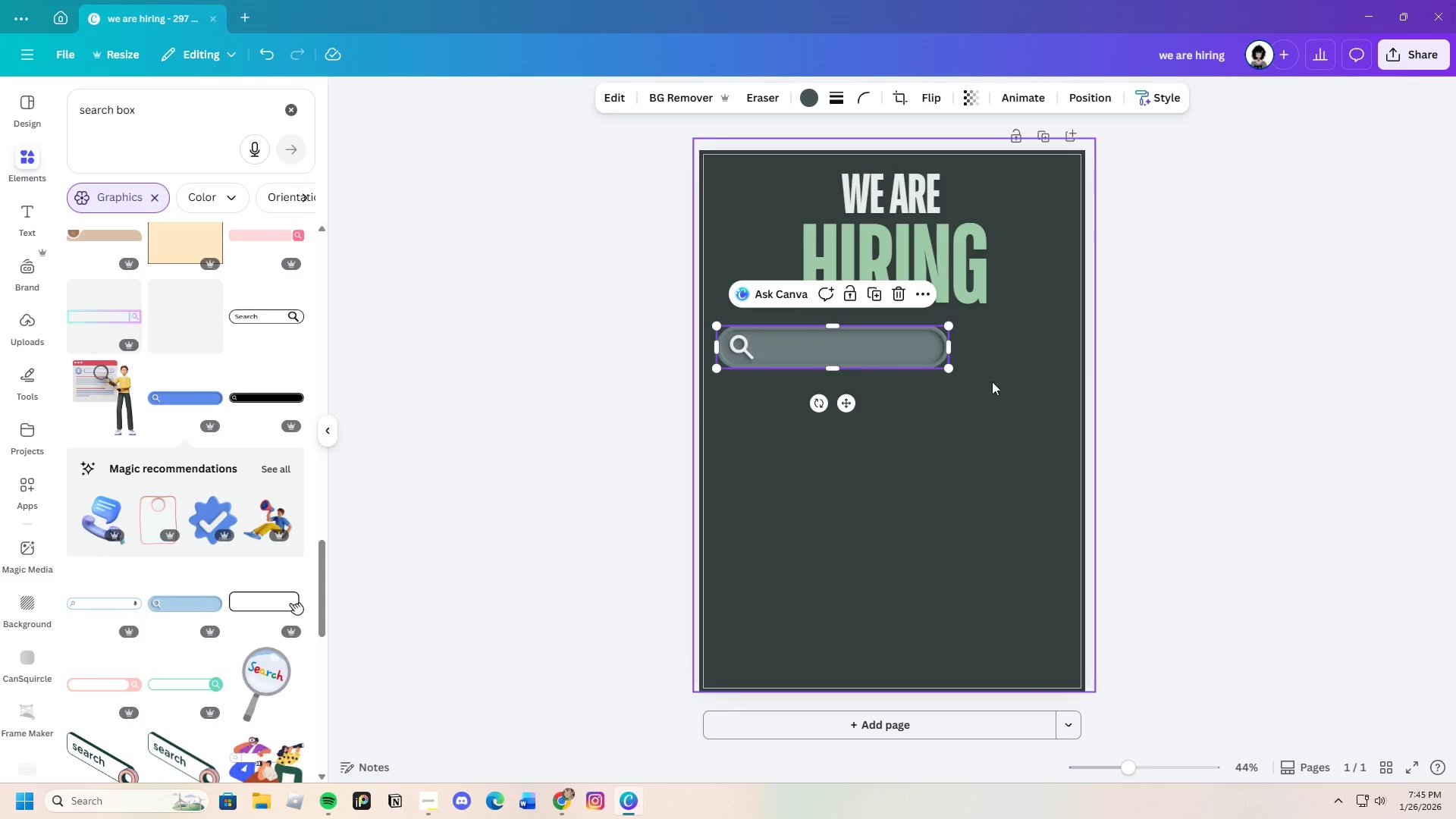 
left_click([992, 381])
 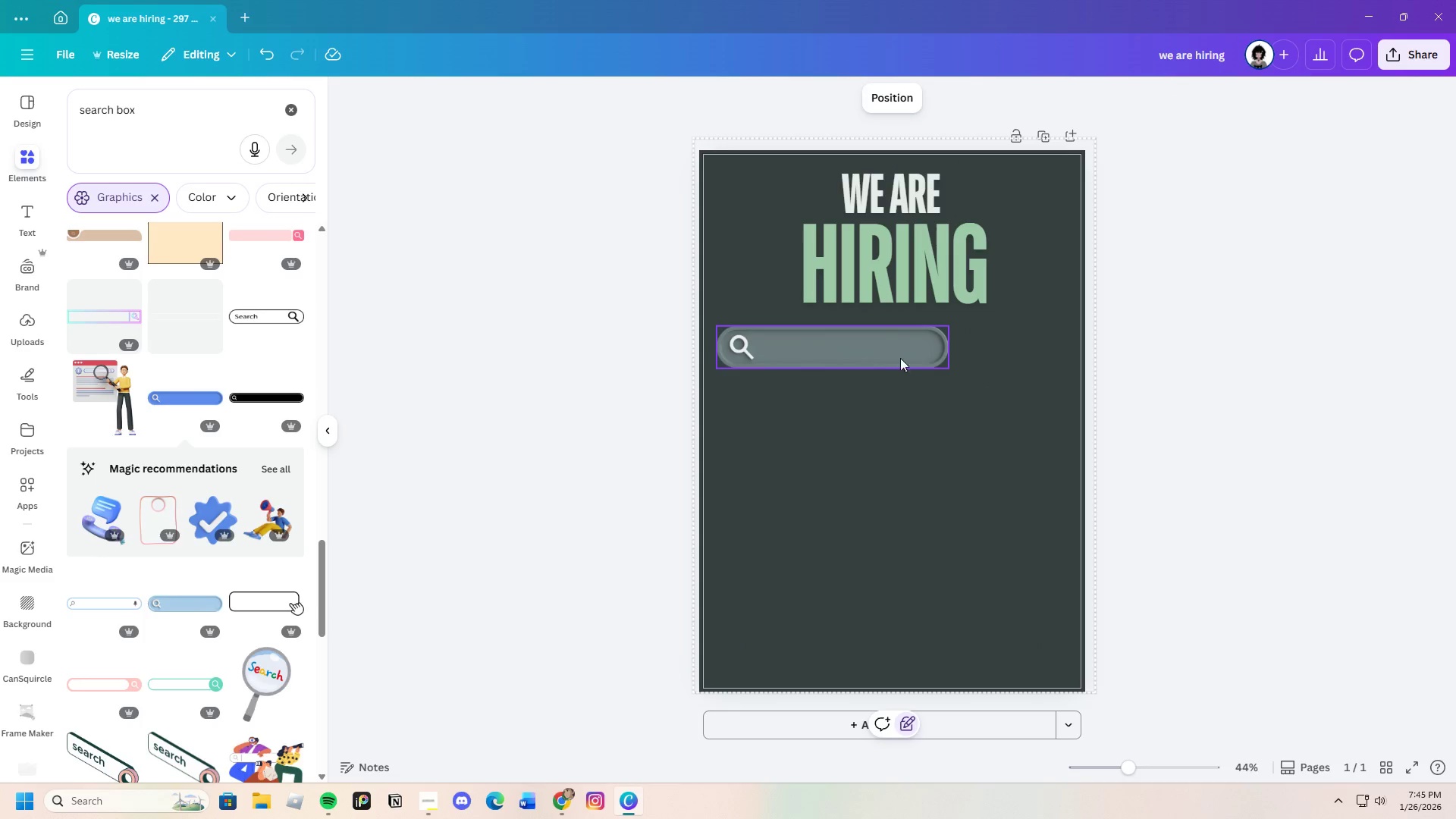 
left_click([886, 353])
 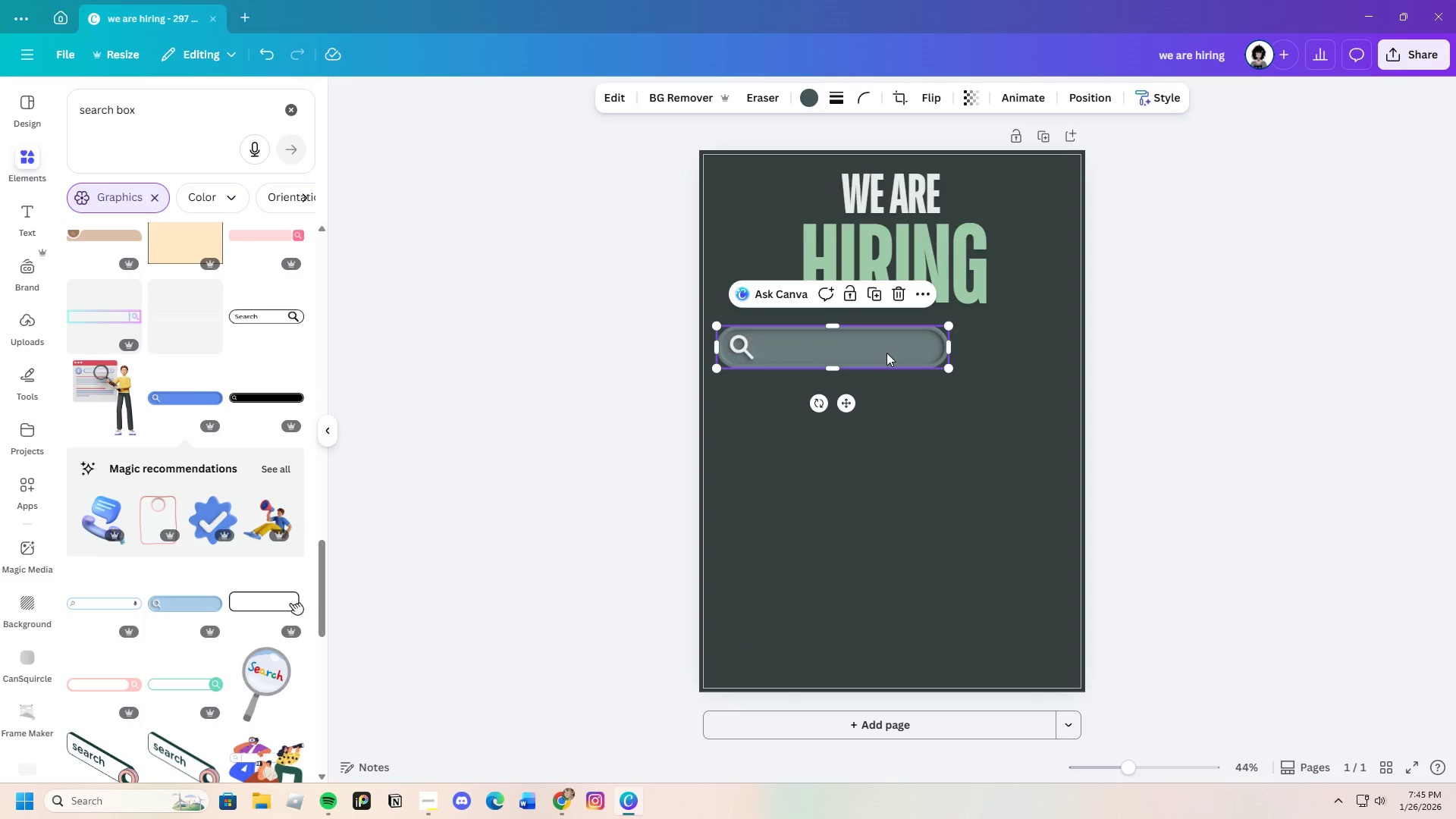 
left_click_drag(start_coordinate=[886, 353], to_coordinate=[894, 464])
 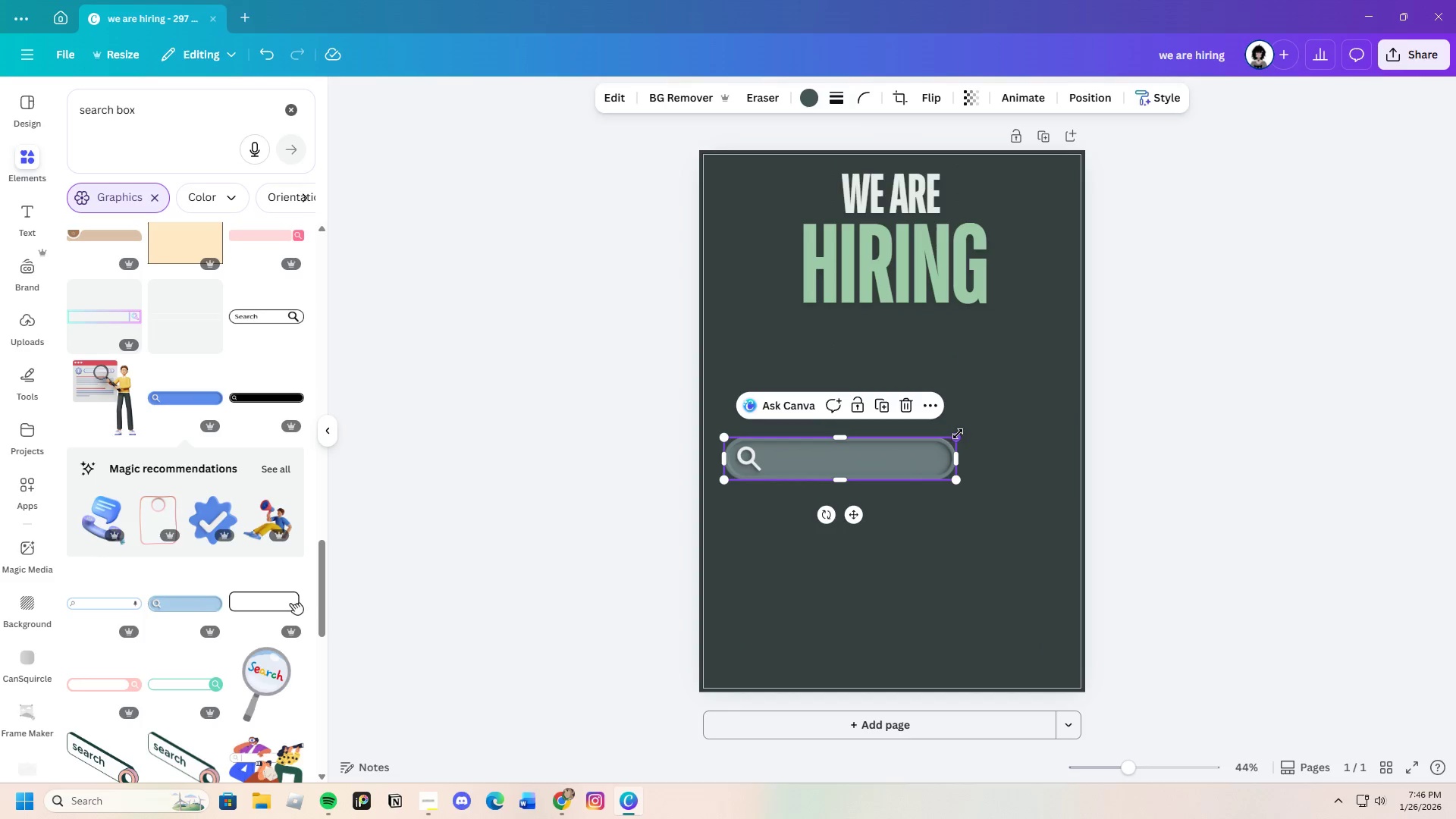 
left_click_drag(start_coordinate=[958, 434], to_coordinate=[942, 439])
 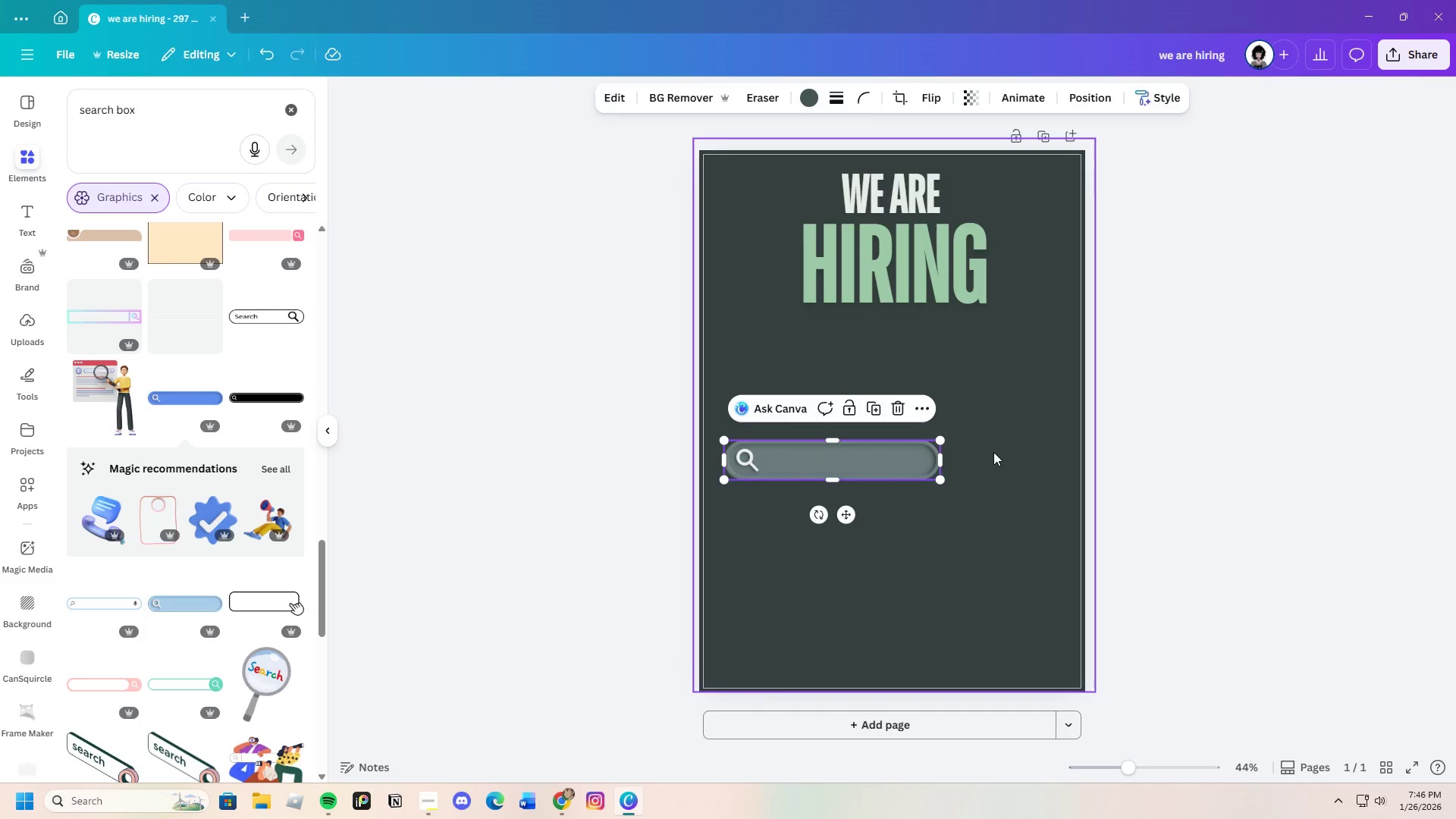 
left_click([993, 452])
 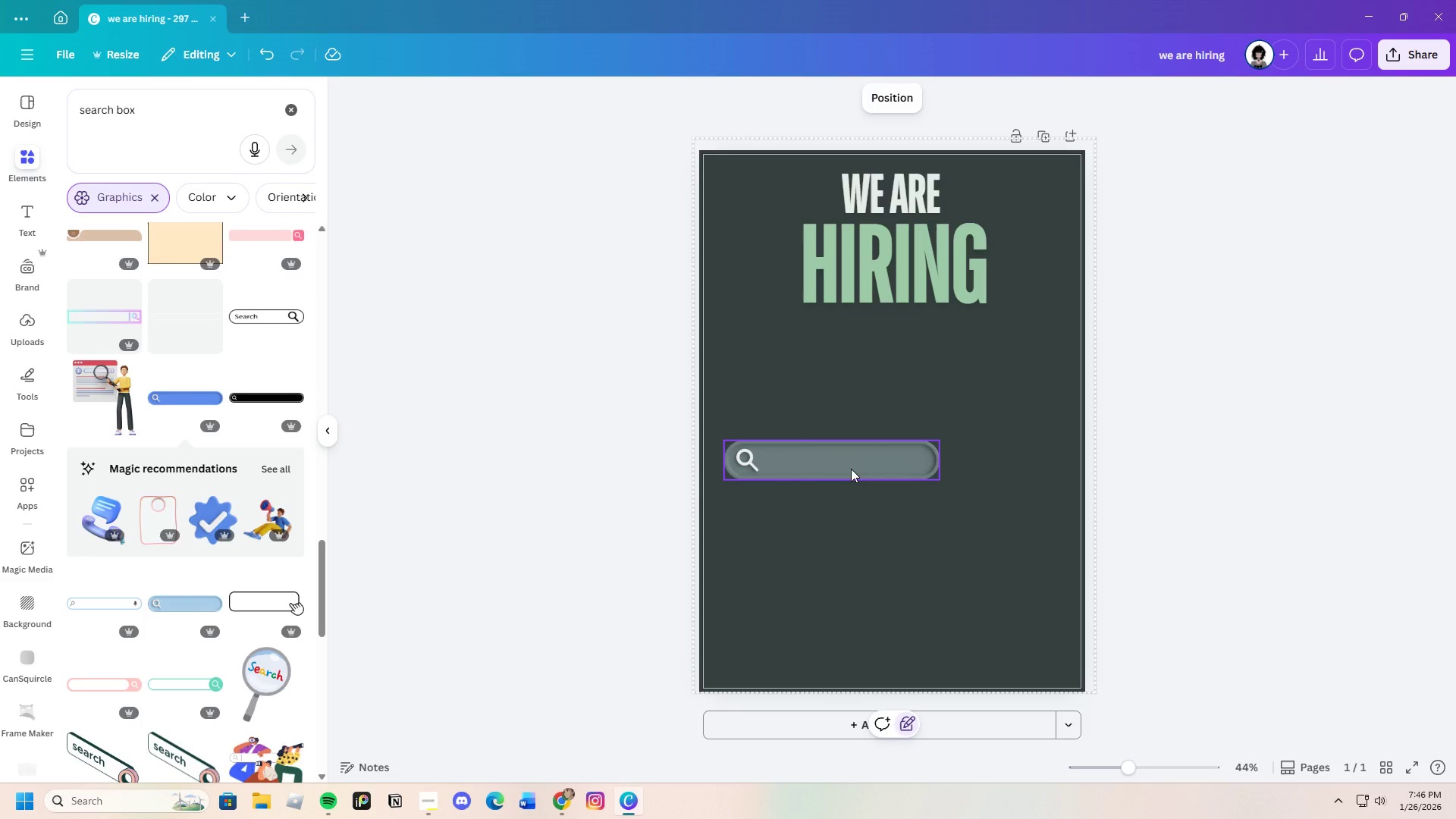 
wait(7.36)
 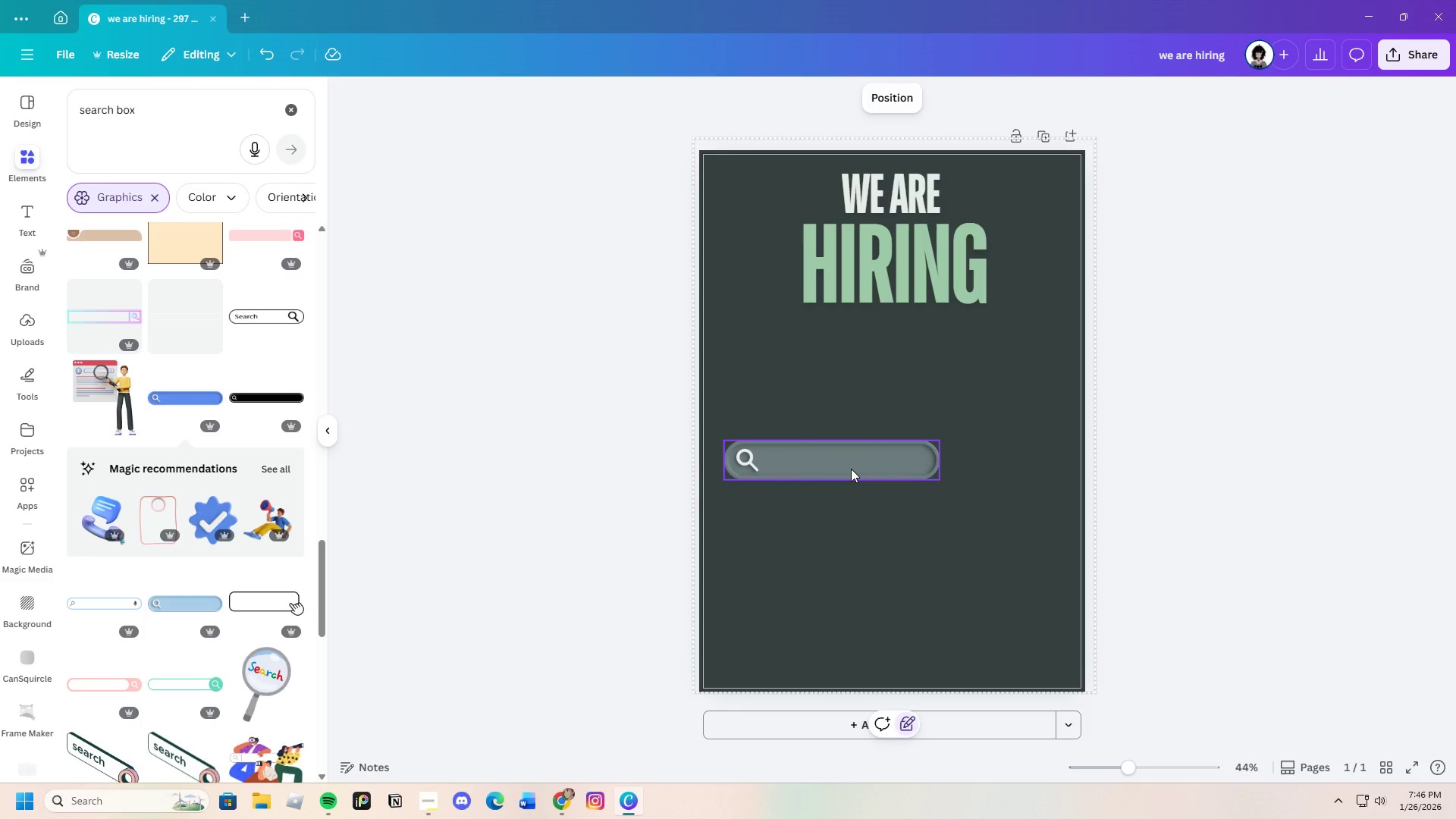 
left_click_drag(start_coordinate=[851, 469], to_coordinate=[850, 479])
 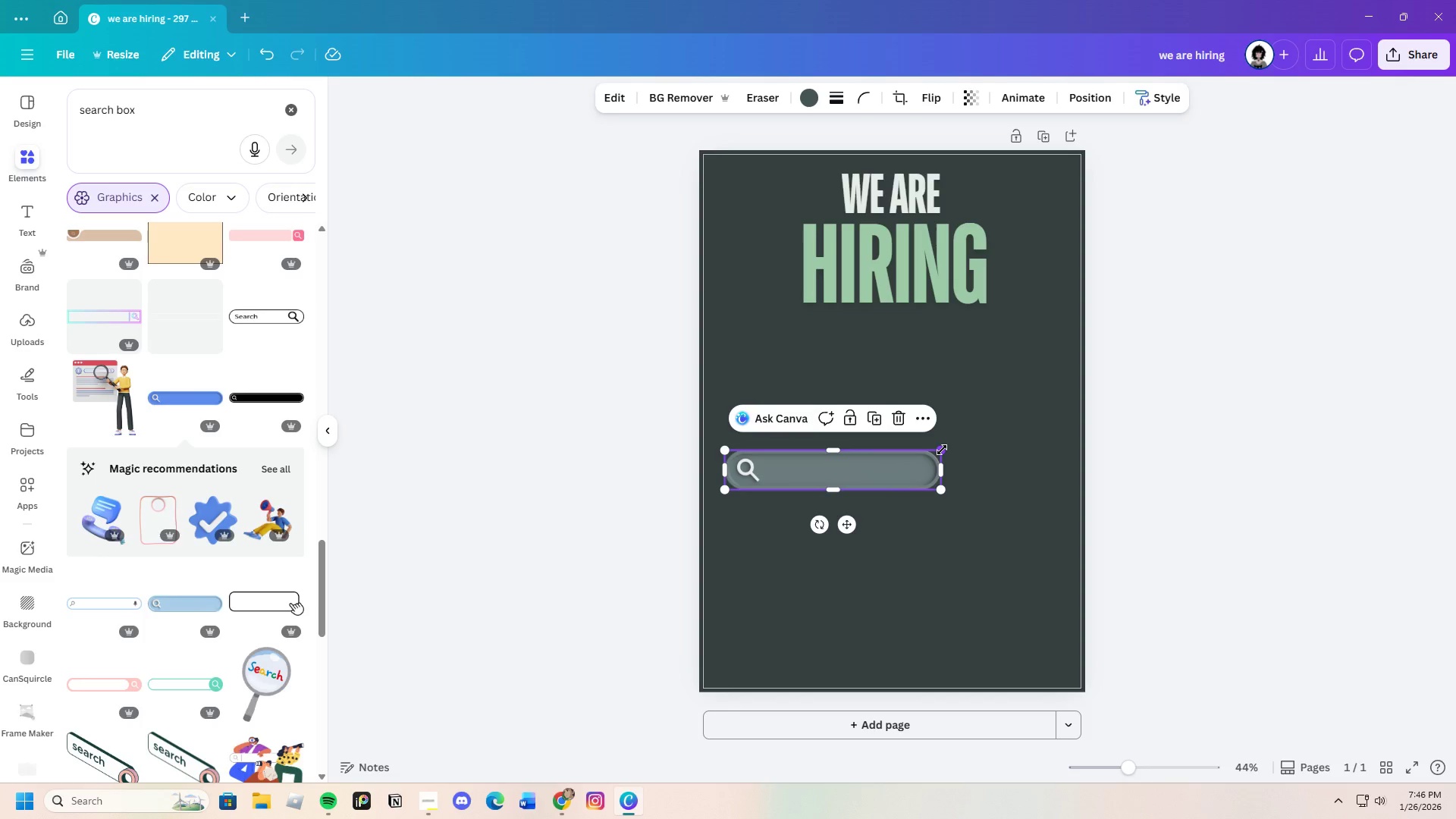 
left_click_drag(start_coordinate=[939, 450], to_coordinate=[903, 455])
 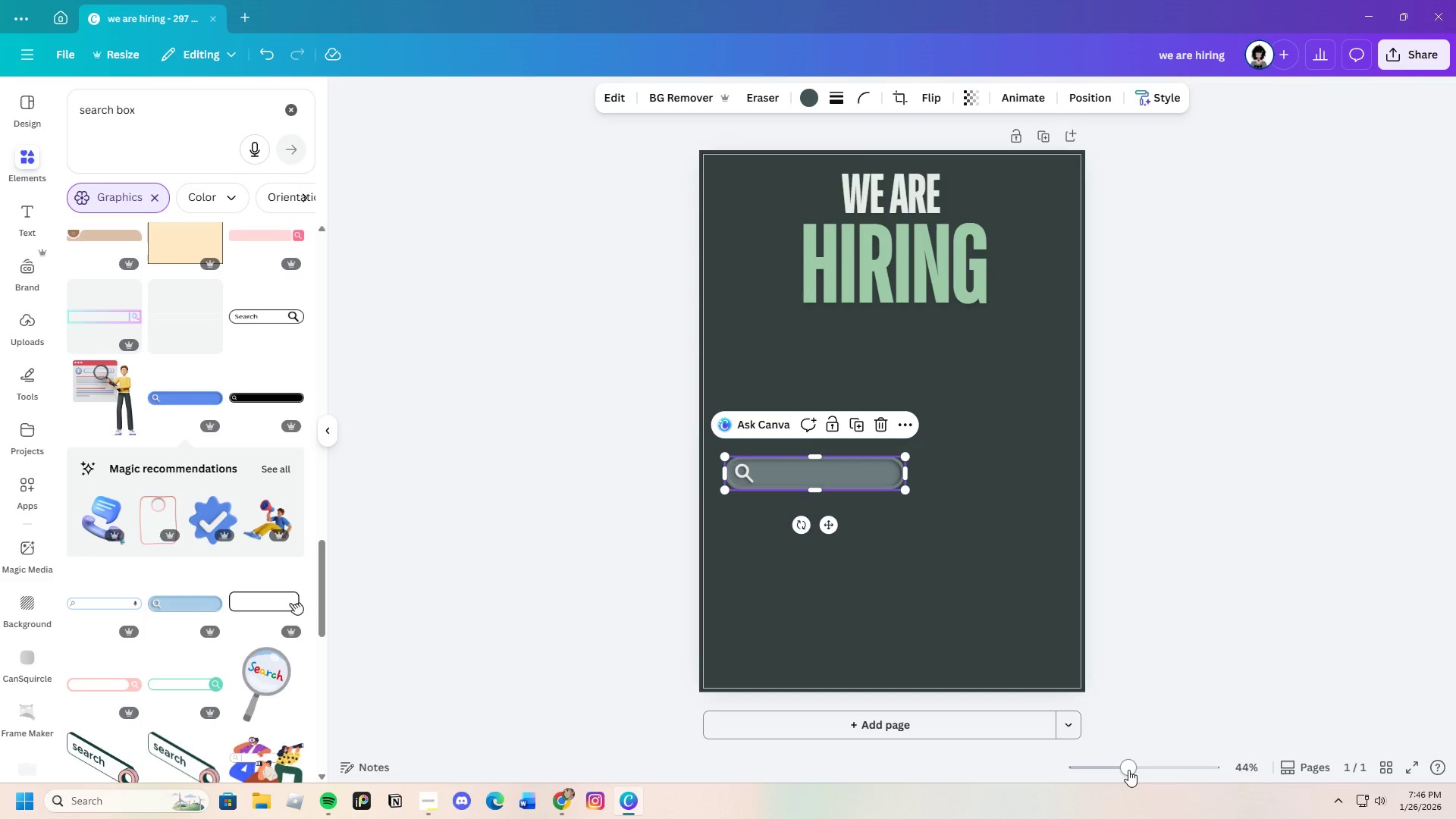 
left_click_drag(start_coordinate=[1134, 769], to_coordinate=[1141, 769])
 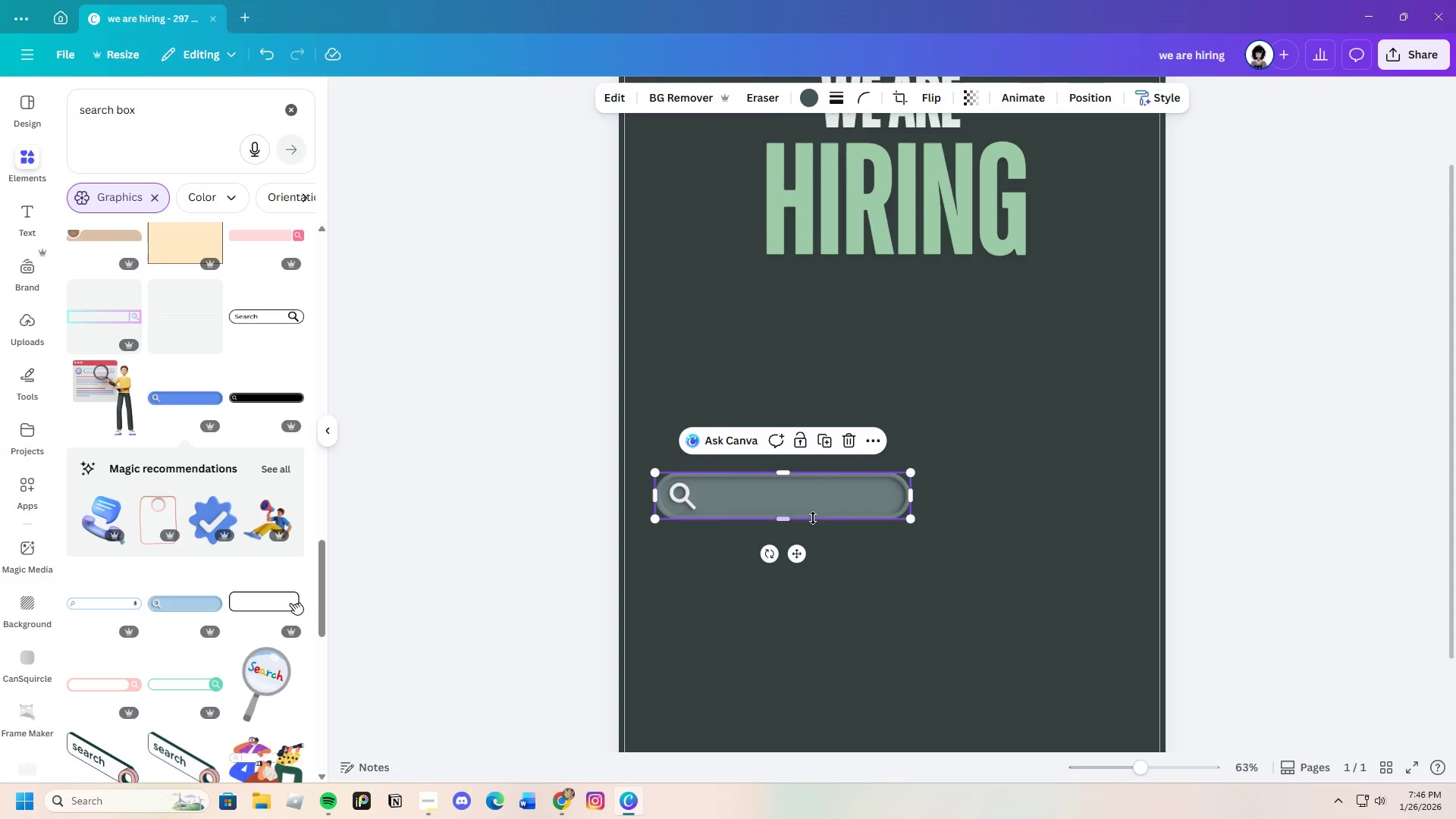 
left_click([921, 516])
 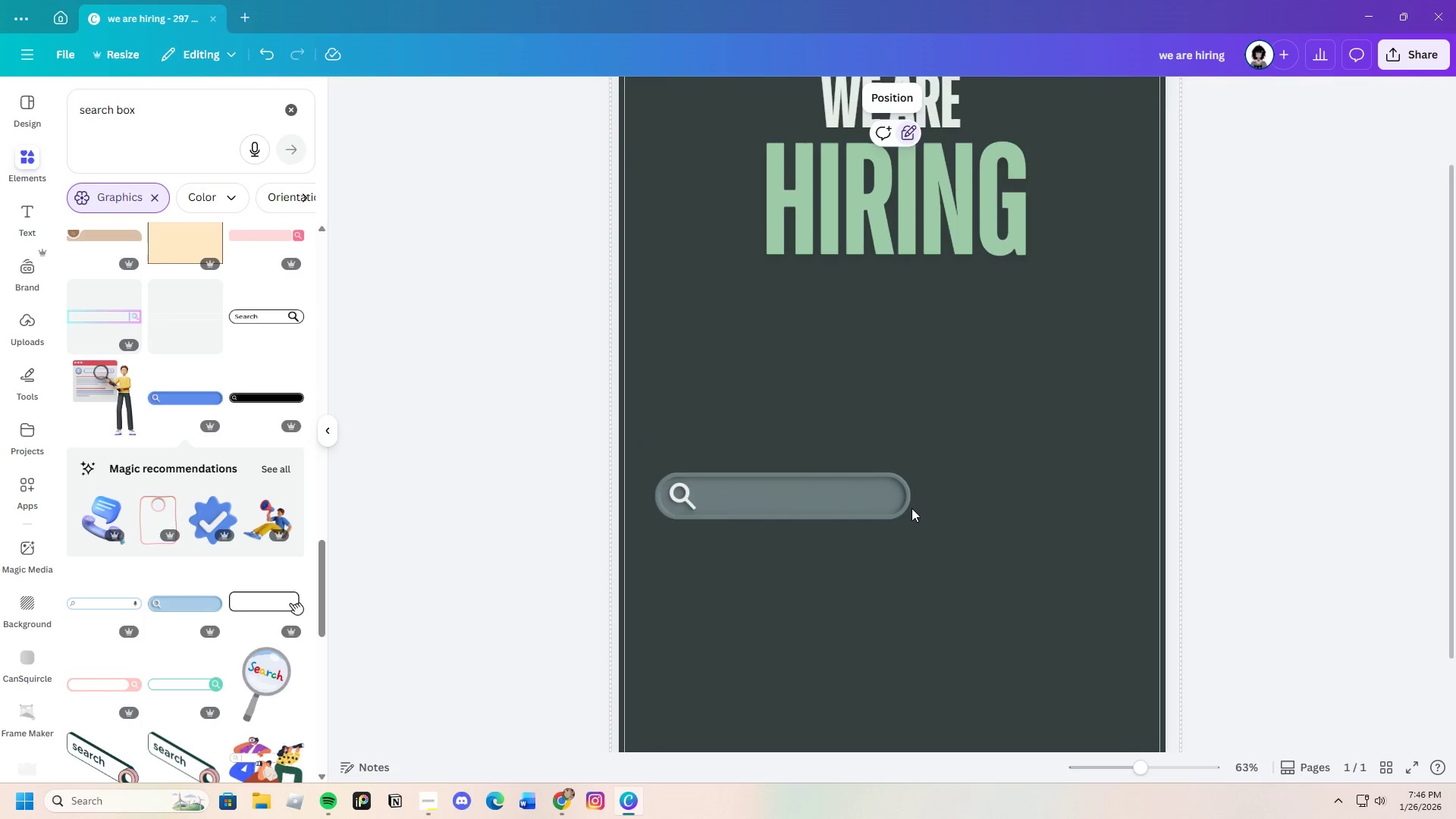 
scroll: coordinate [912, 507], scroll_direction: up, amount: 1.0
 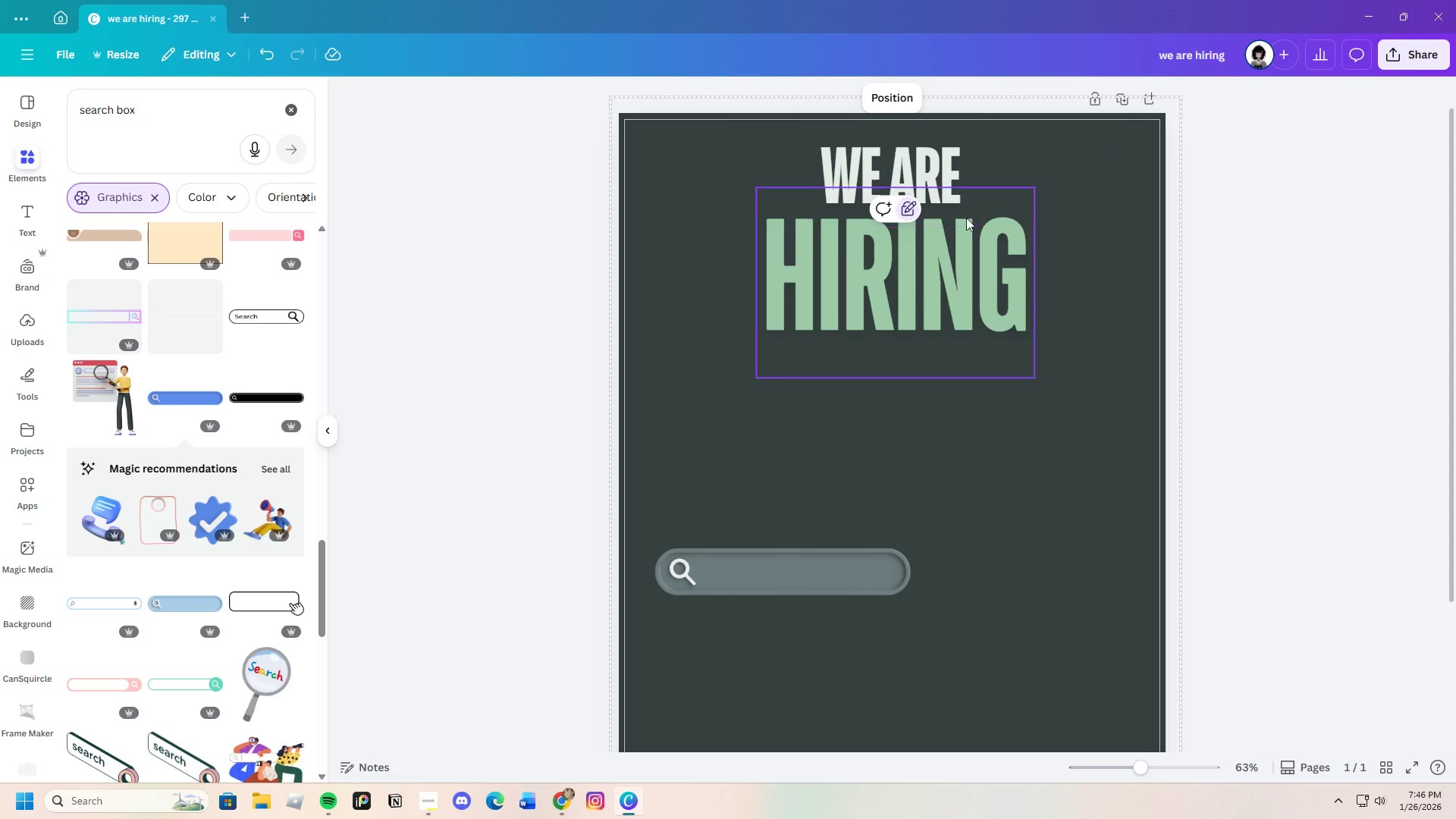 
left_click_drag(start_coordinate=[1064, 394], to_coordinate=[796, 145])
 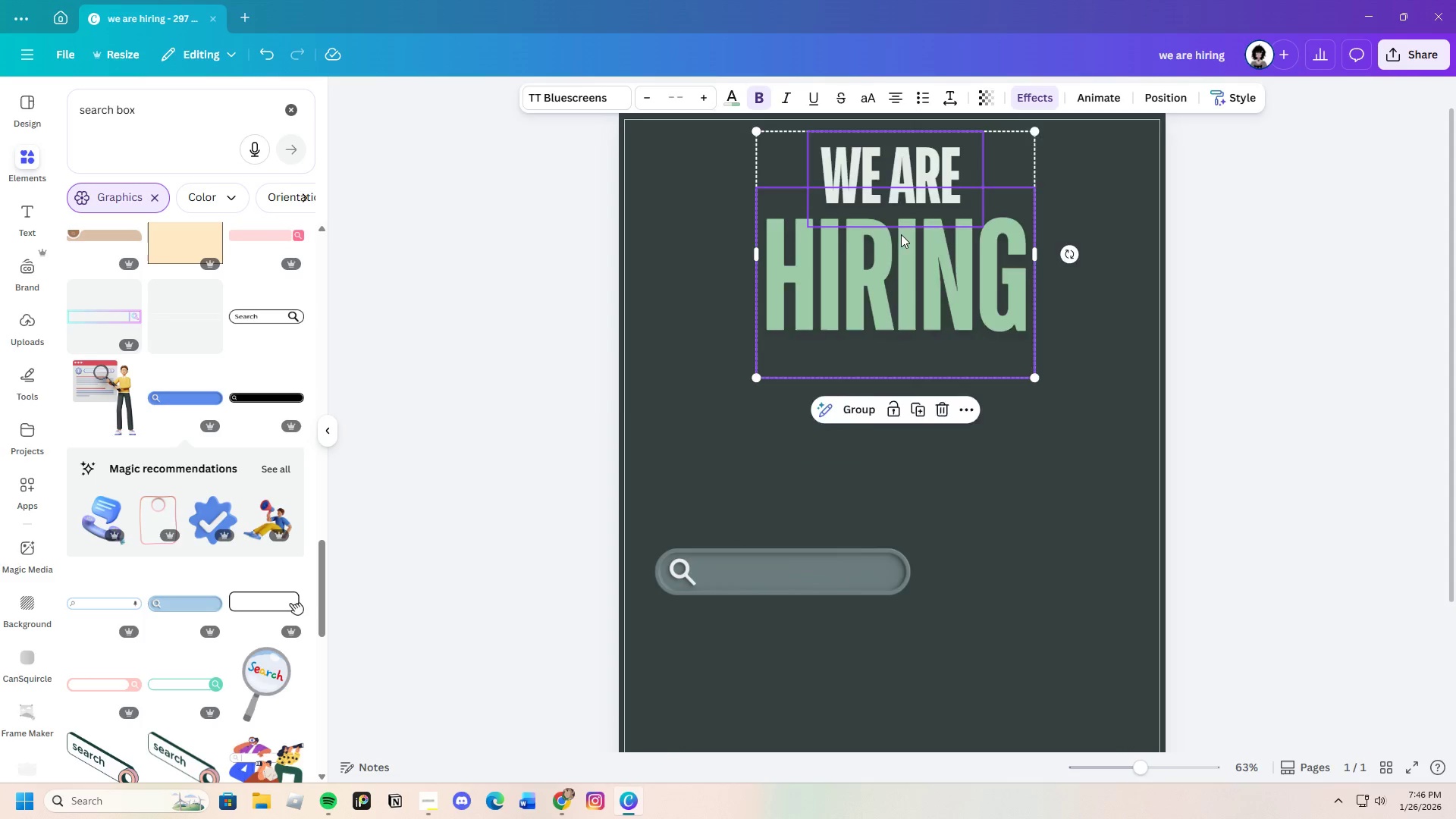 
left_click_drag(start_coordinate=[912, 234], to_coordinate=[786, 228])
 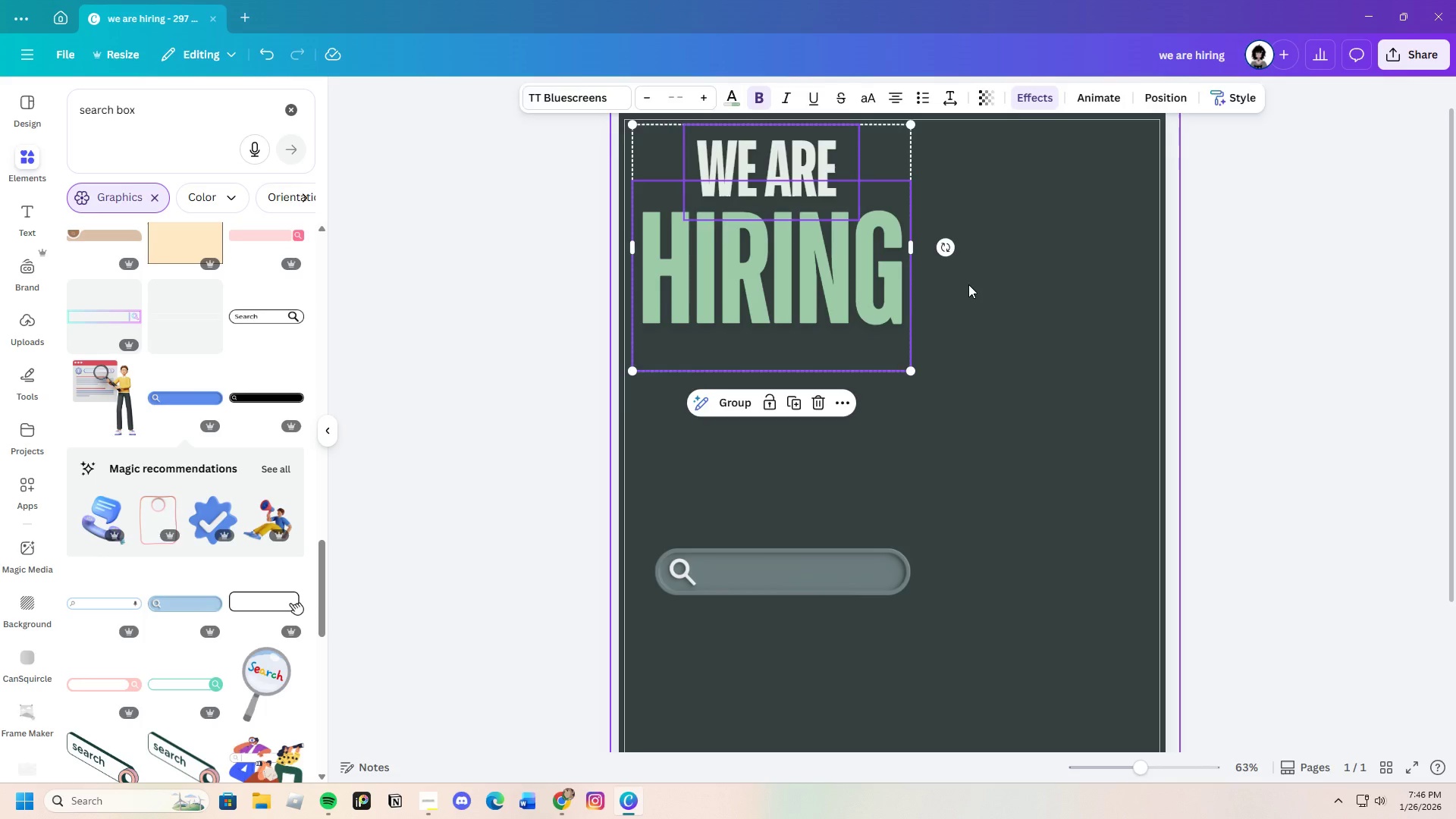 
left_click([968, 284])
 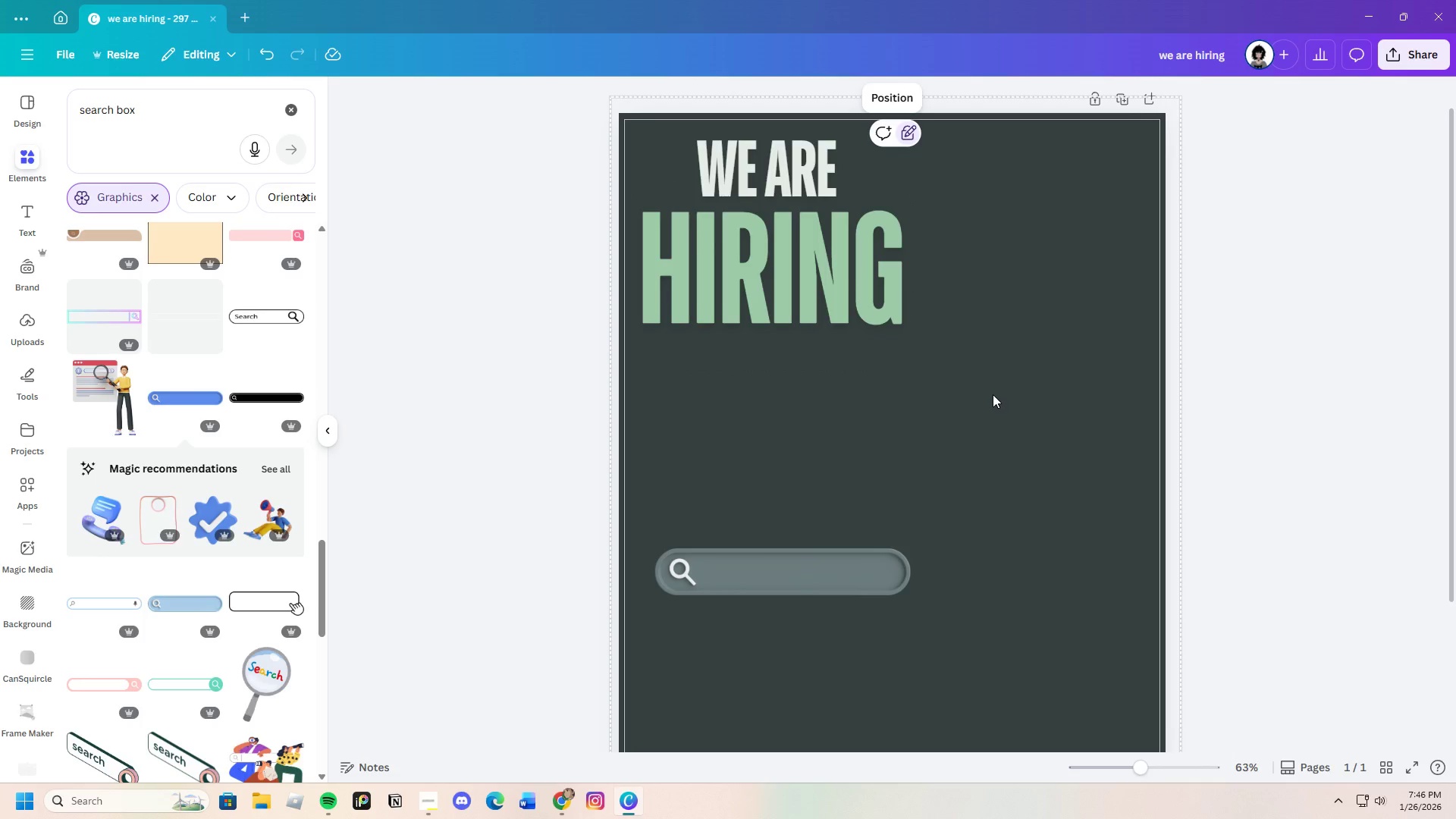 
left_click([861, 303])
 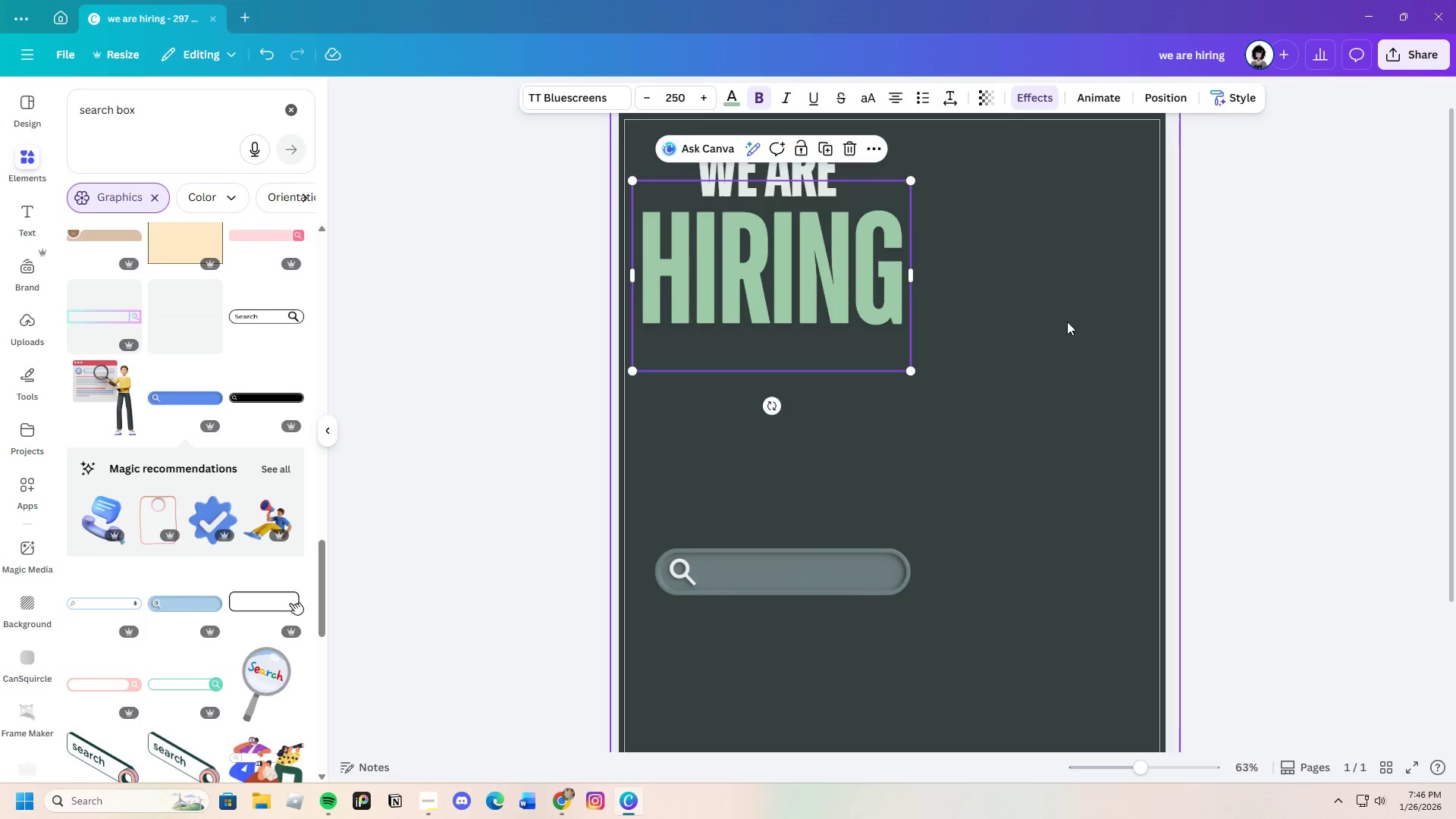 
left_click([1075, 322])
 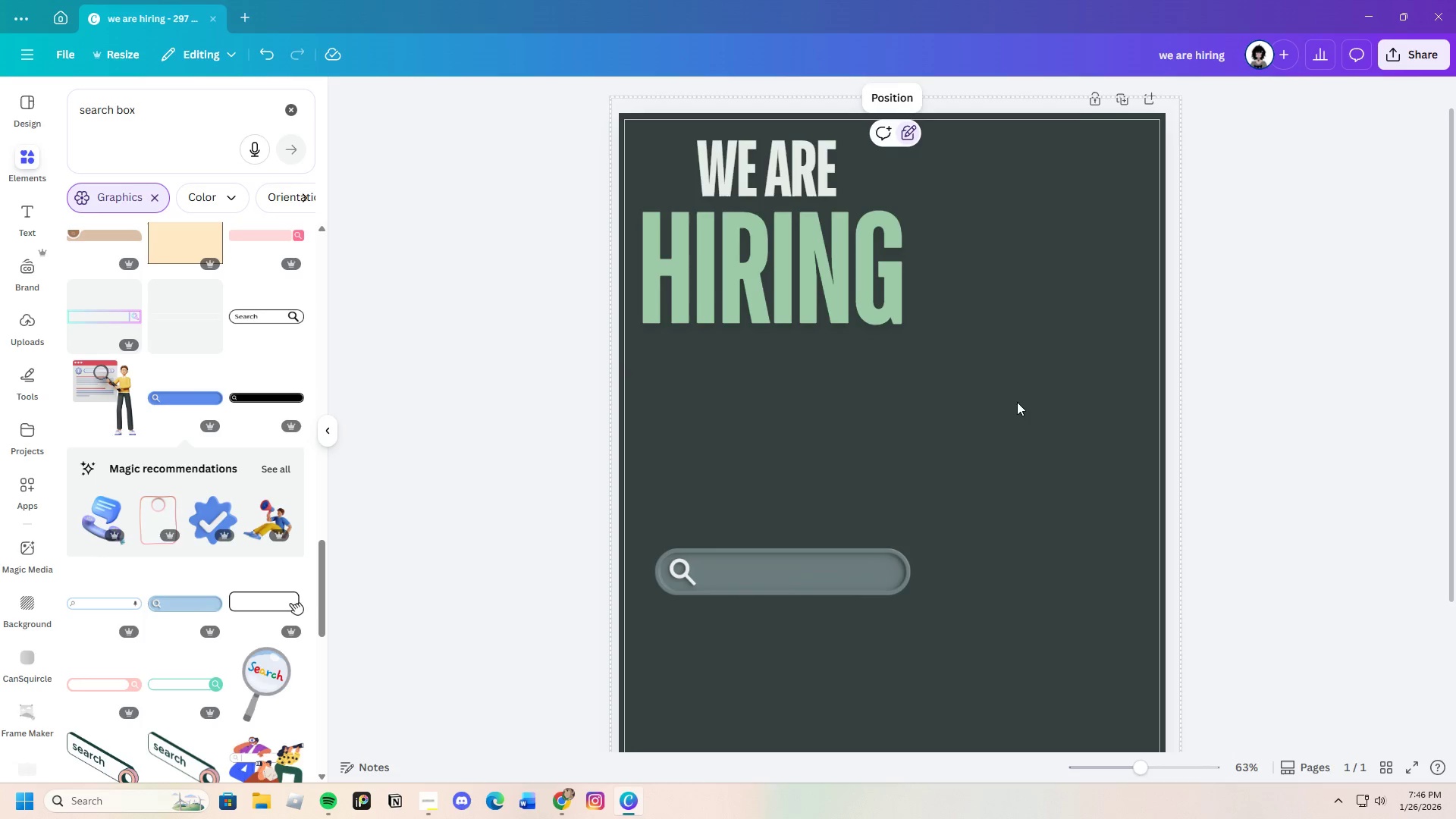 
scroll: coordinate [996, 425], scroll_direction: down, amount: 1.0
 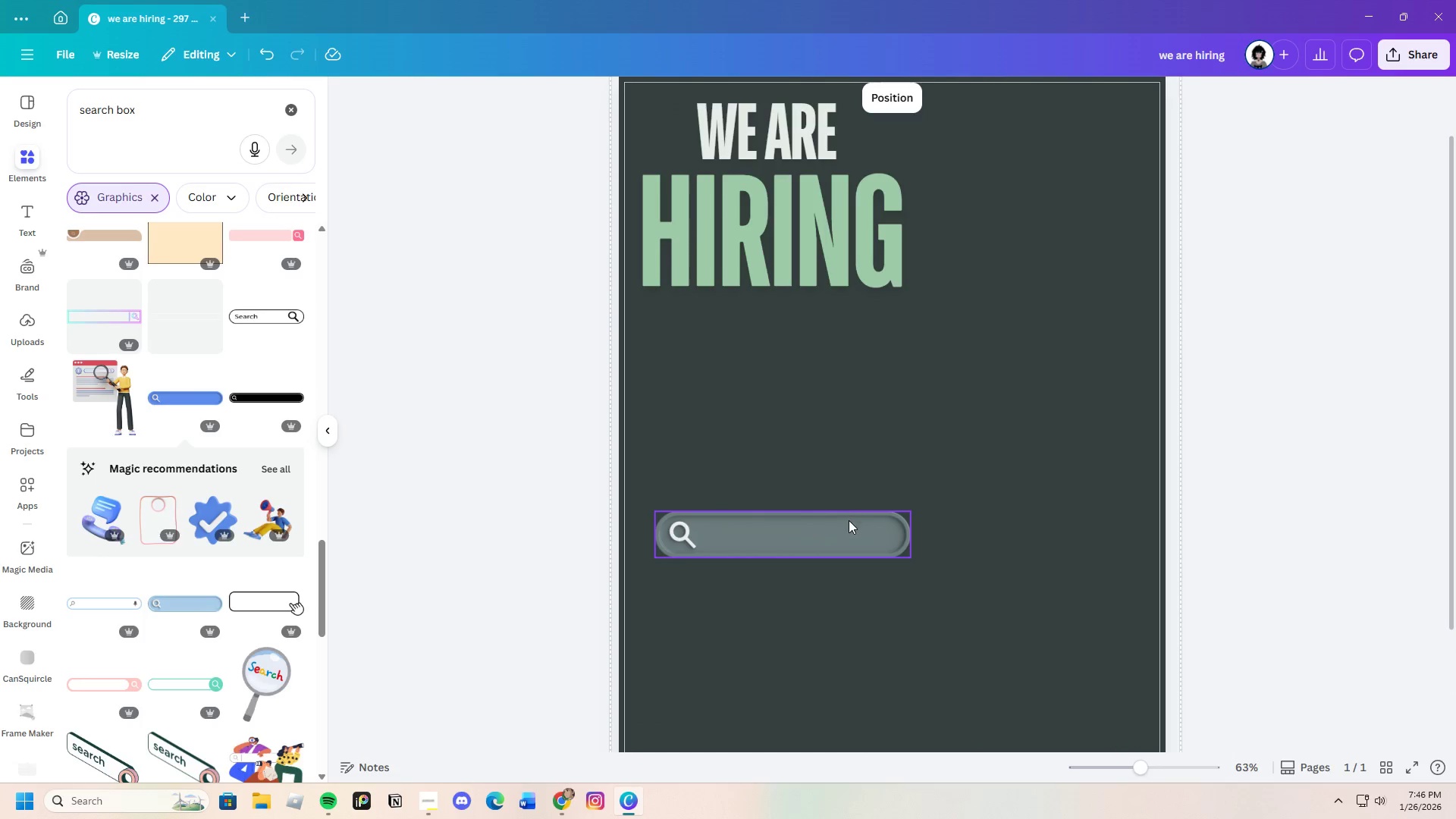 
left_click_drag(start_coordinate=[845, 525], to_coordinate=[836, 338])
 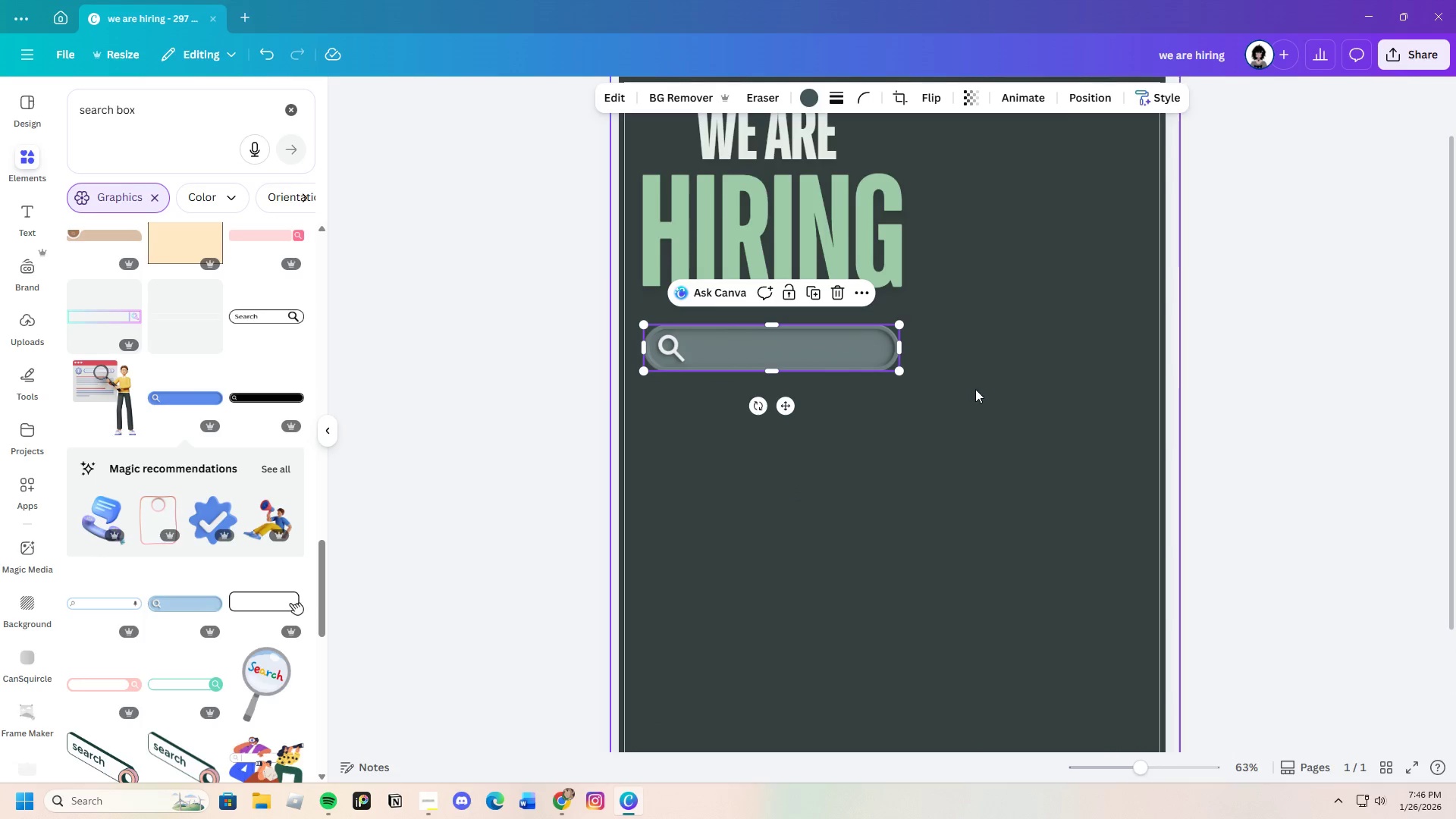 
left_click([975, 389])
 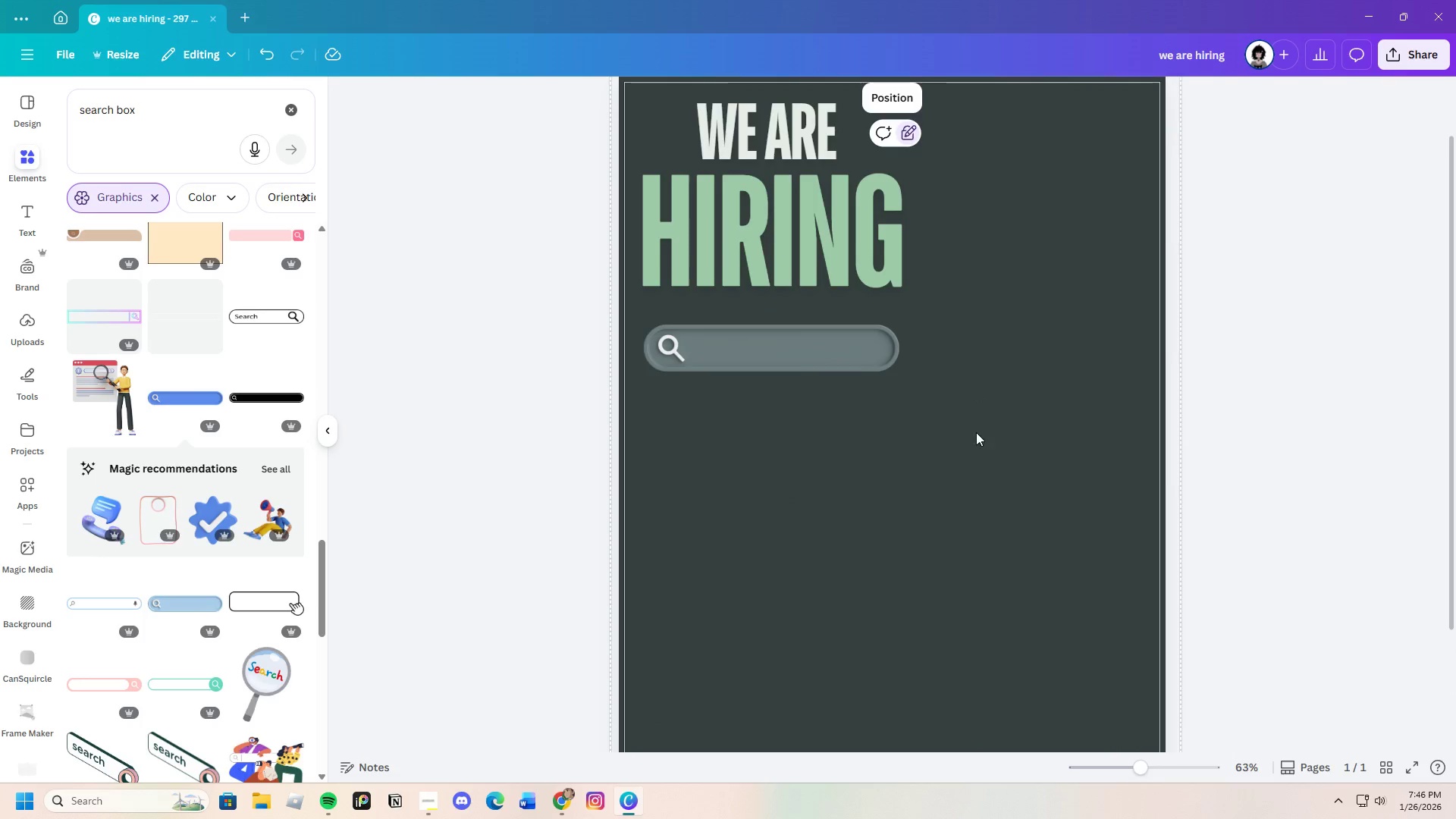 
scroll: coordinate [976, 435], scroll_direction: up, amount: 1.0
 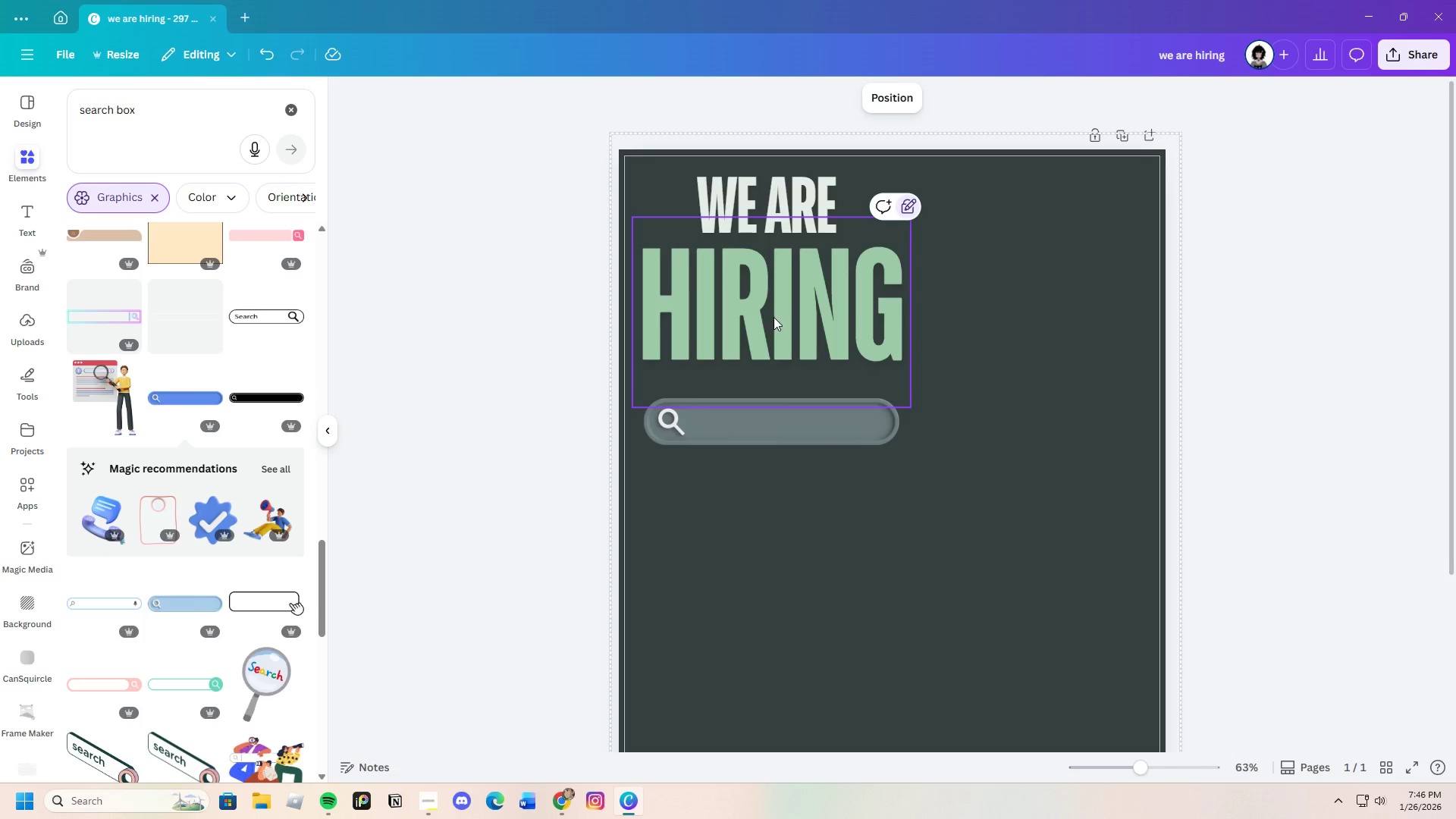 
left_click([765, 190])
 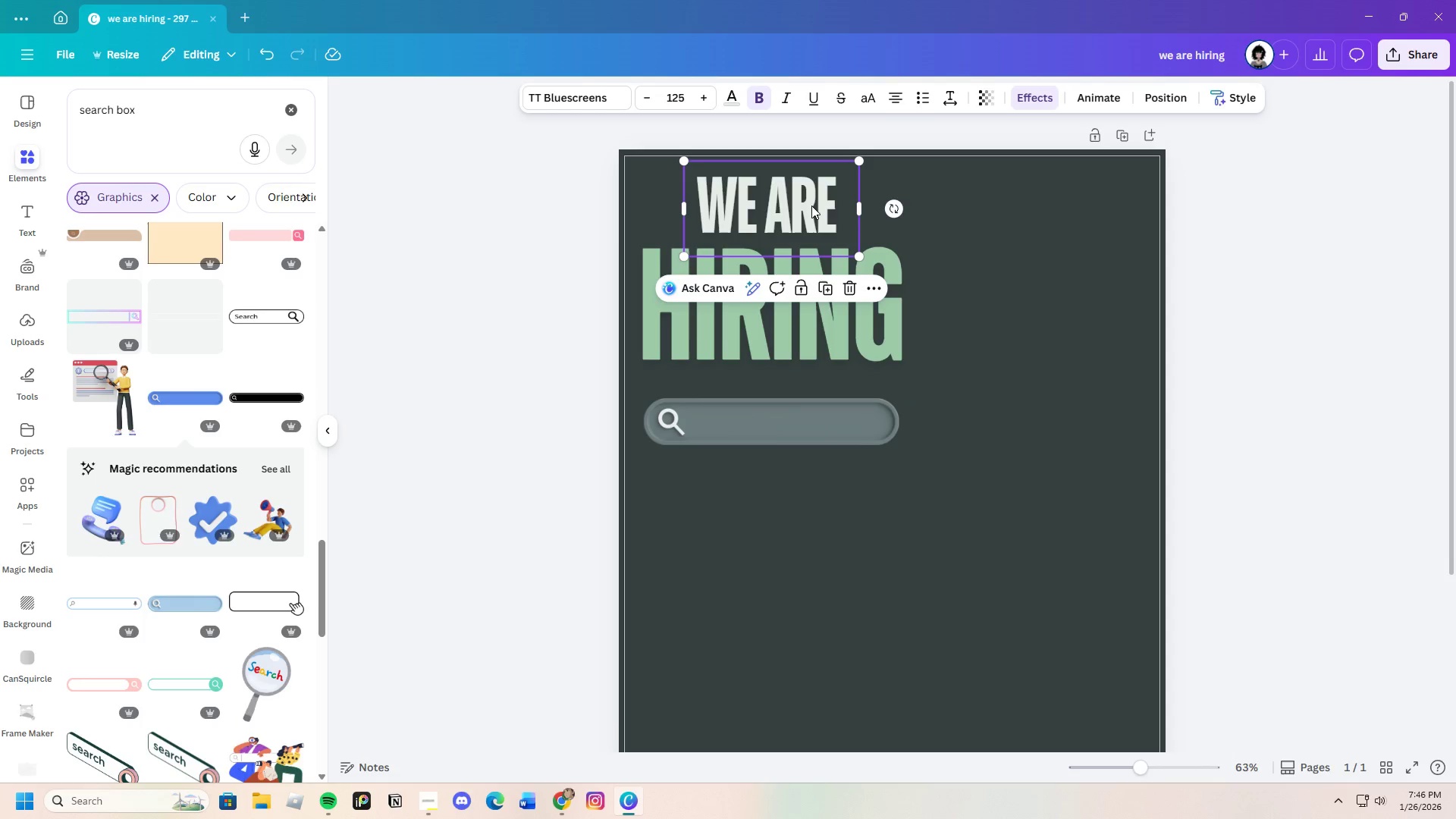 
left_click_drag(start_coordinate=[814, 206], to_coordinate=[757, 211])
 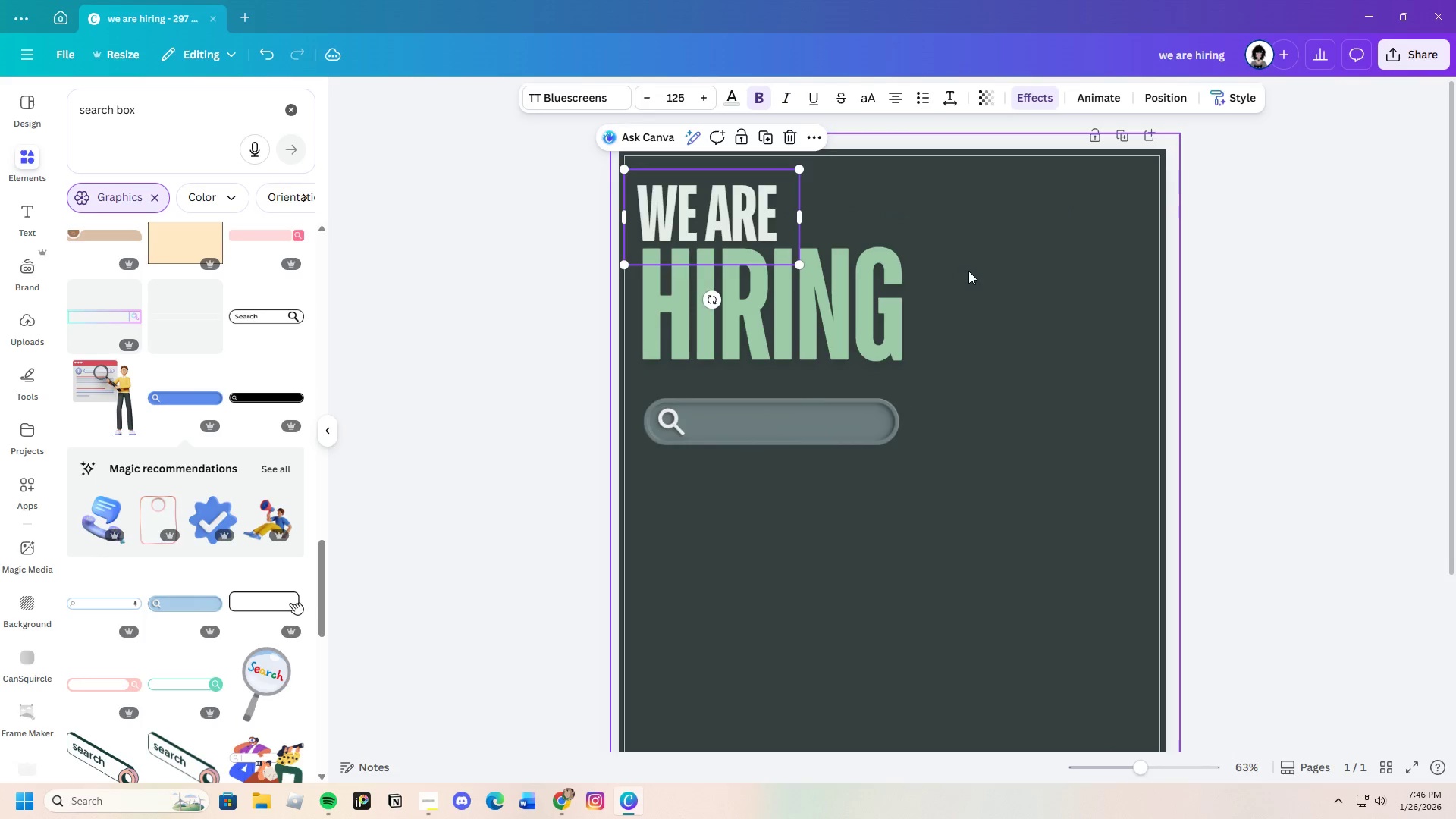 
left_click([968, 271])
 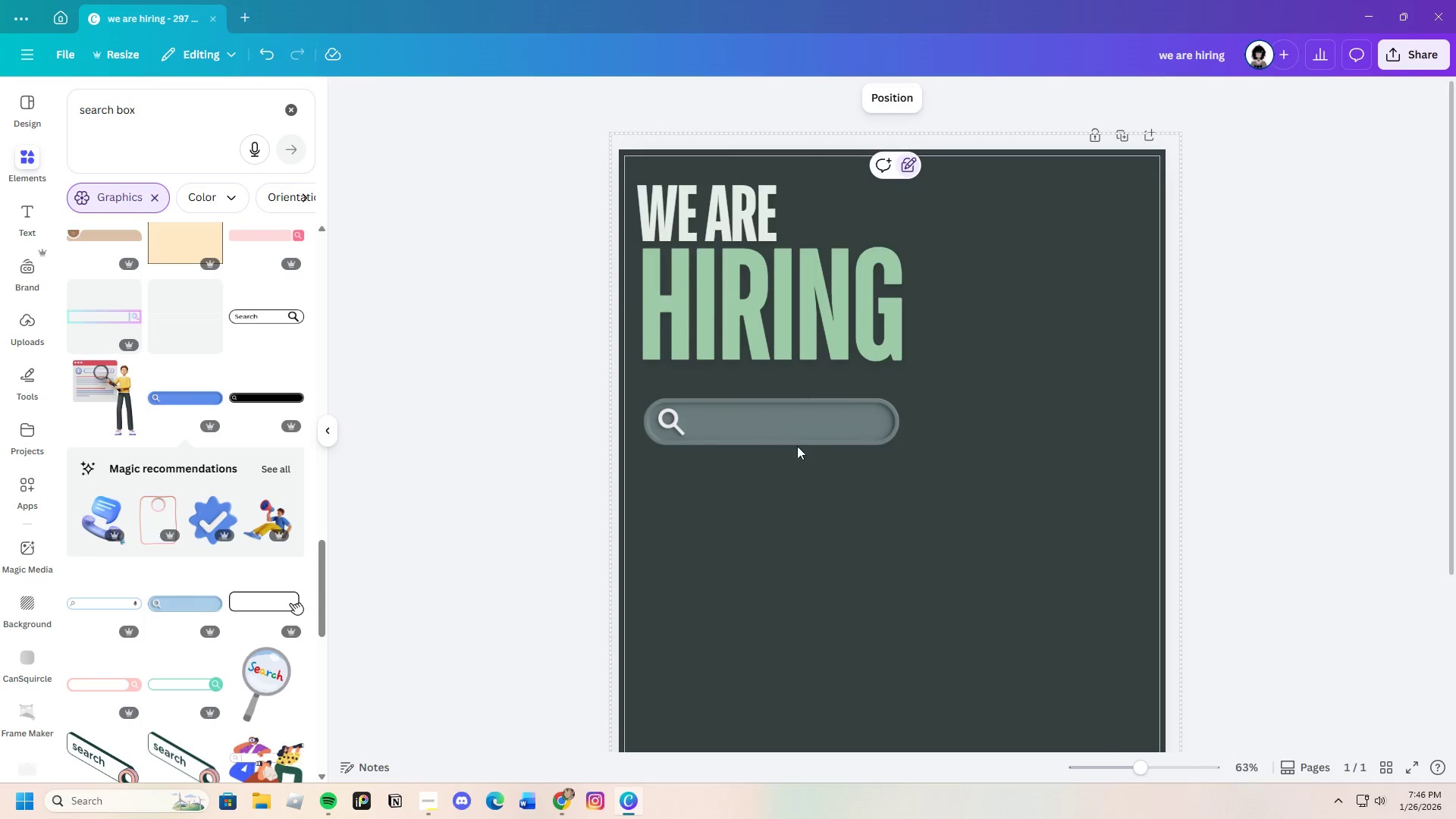 
left_click_drag(start_coordinate=[787, 428], to_coordinate=[780, 422])
 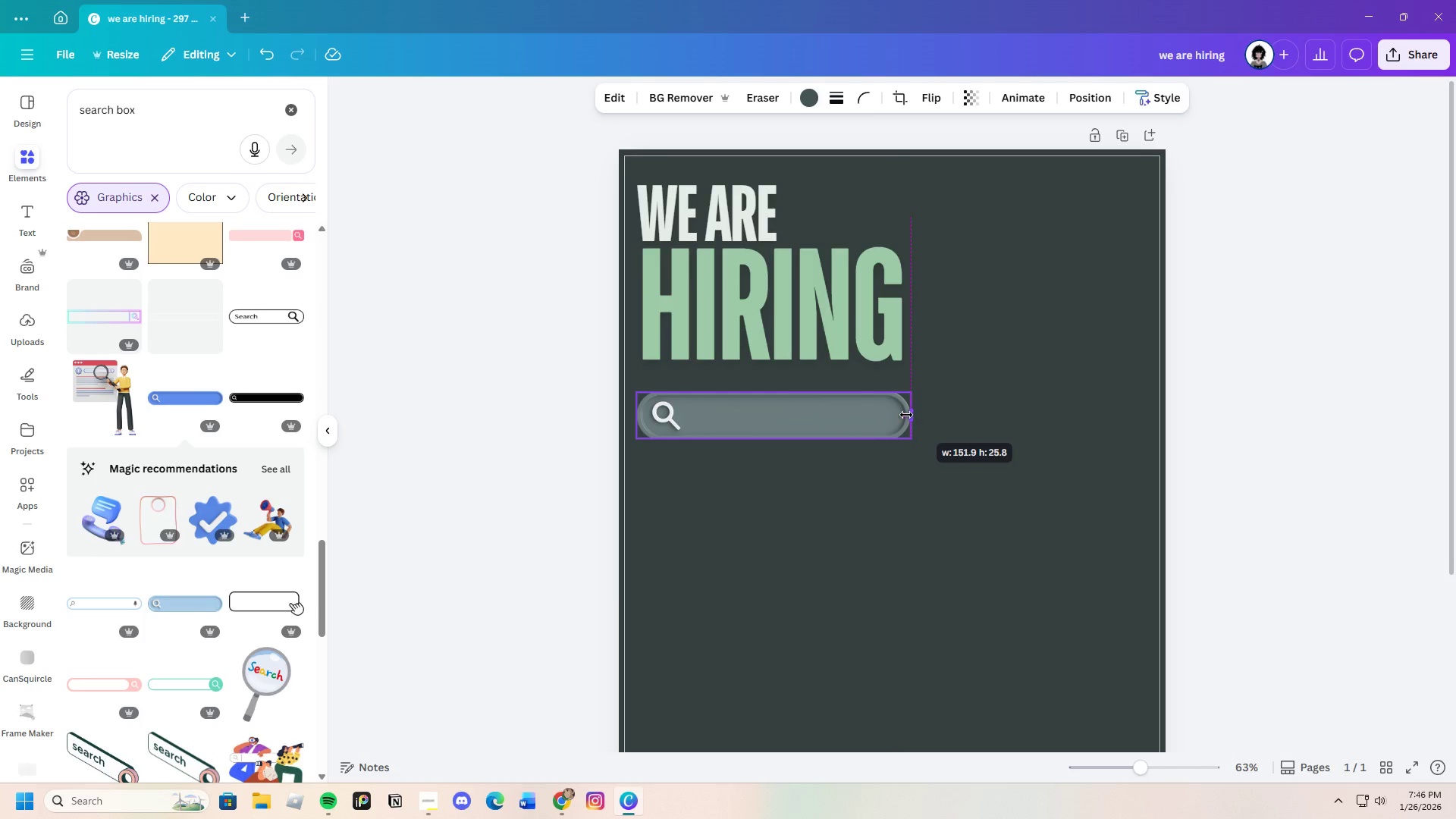 
mouse_move([896, 400])
 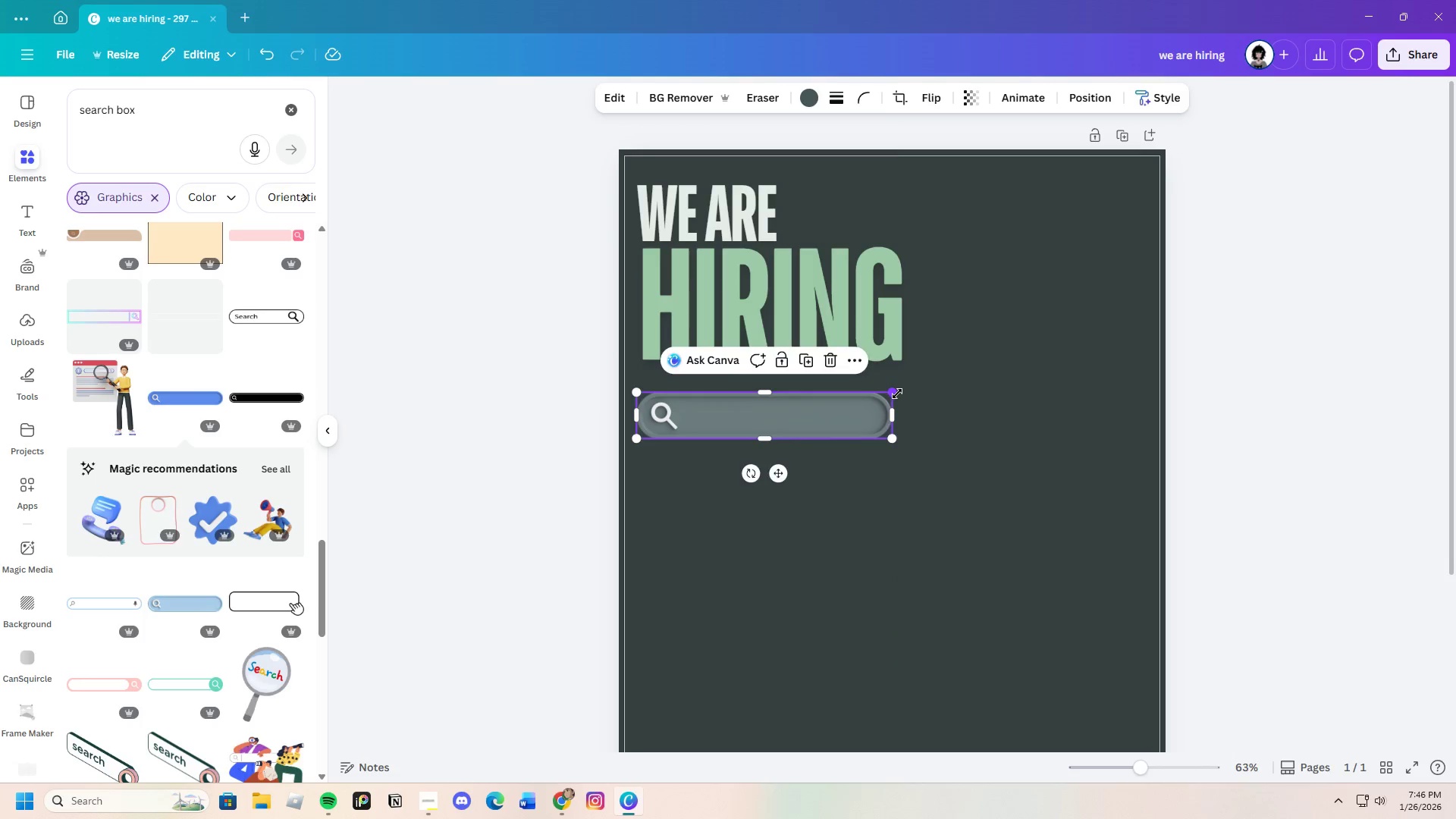 
left_click_drag(start_coordinate=[896, 395], to_coordinate=[911, 388])
 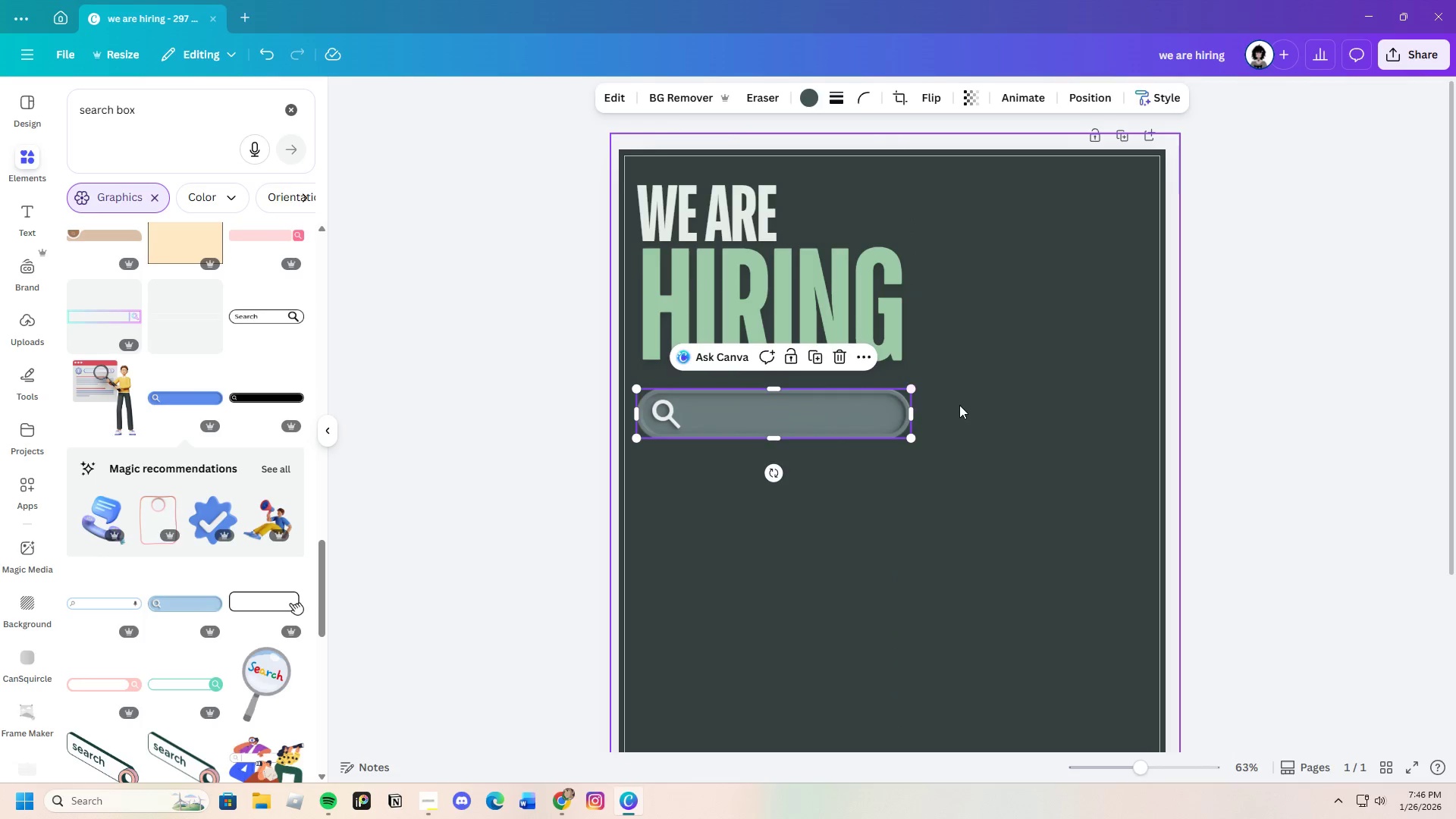 
left_click([959, 405])
 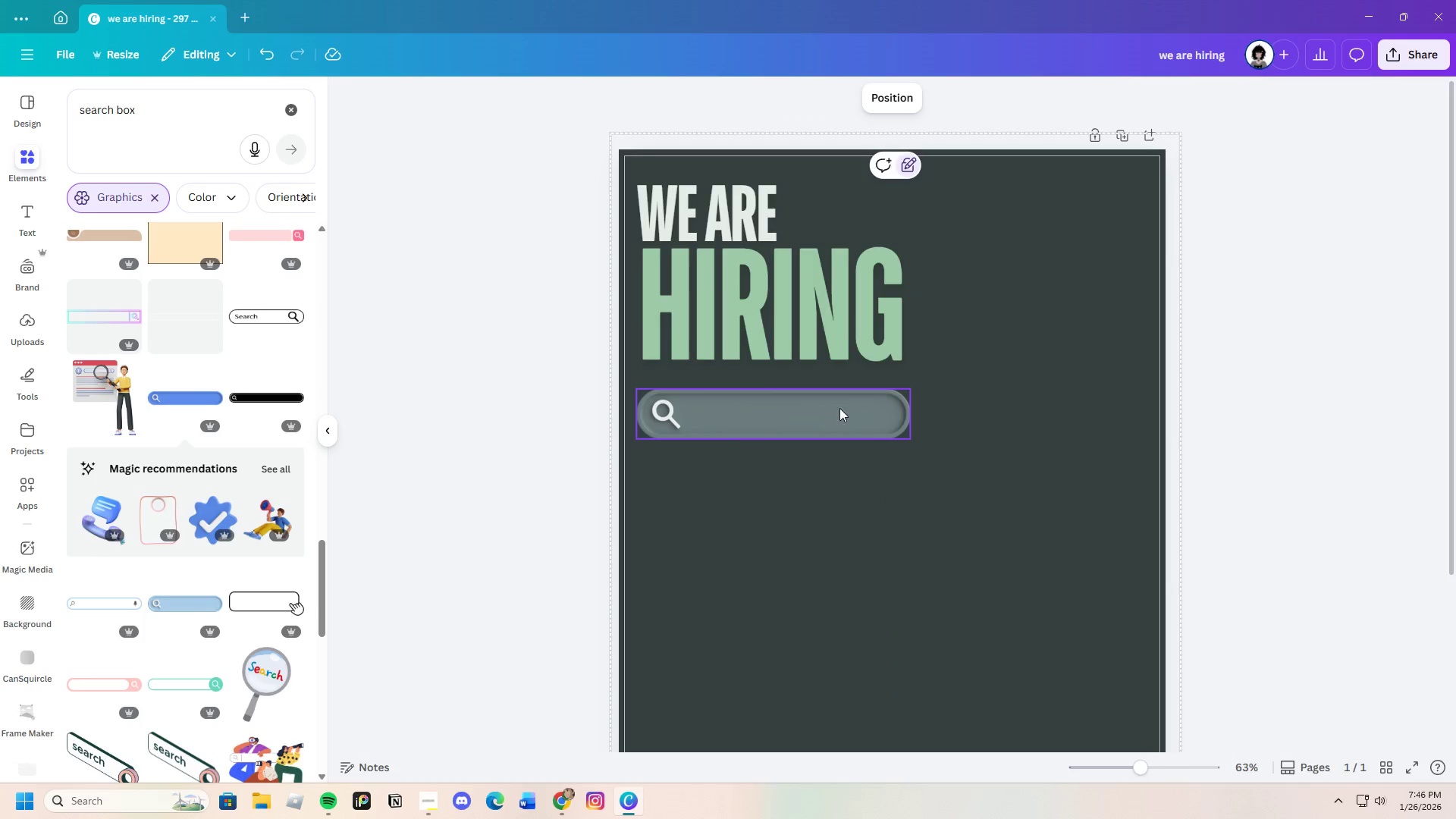 
left_click_drag(start_coordinate=[831, 408], to_coordinate=[833, 403])
 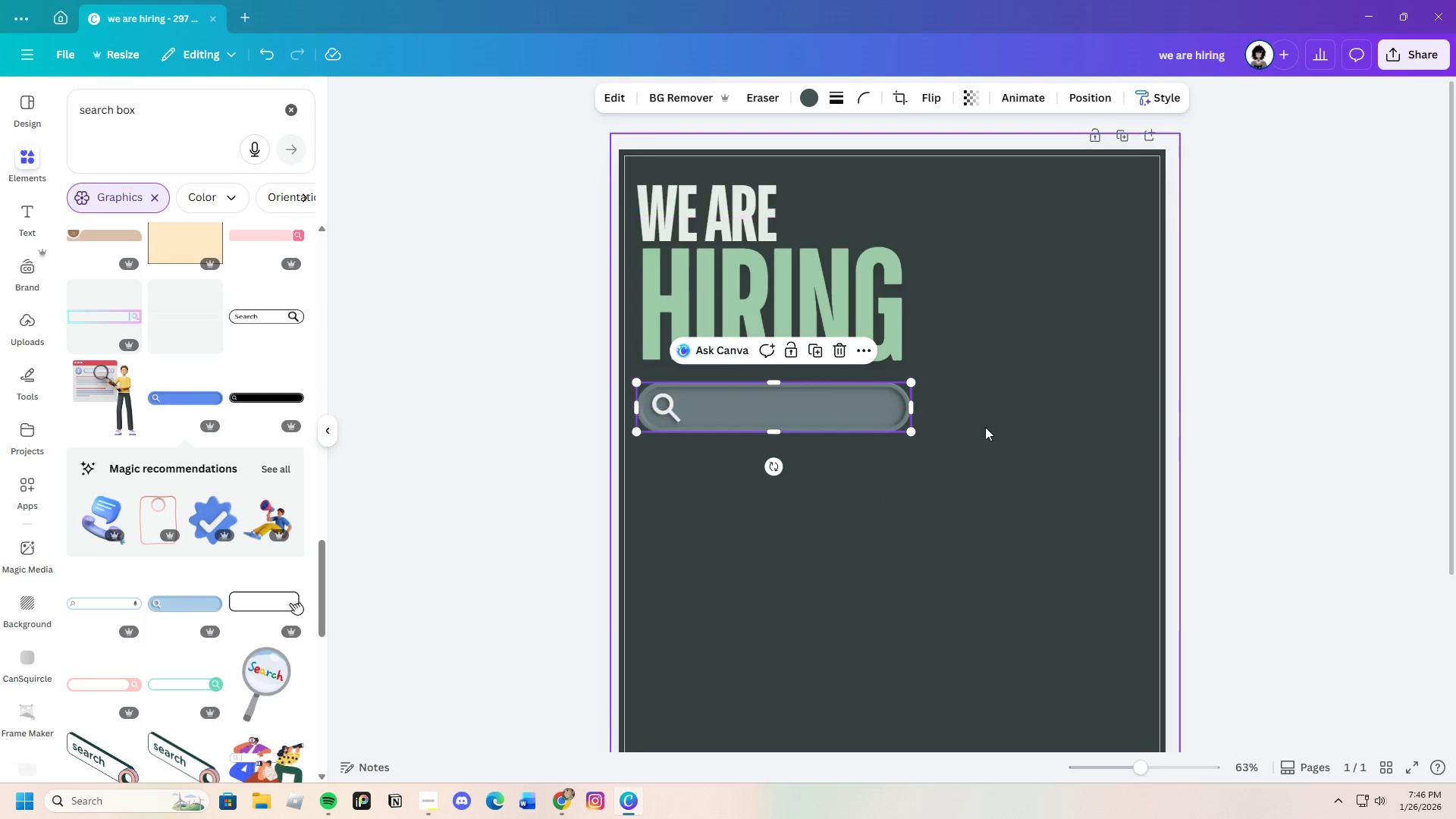 
left_click([985, 427])
 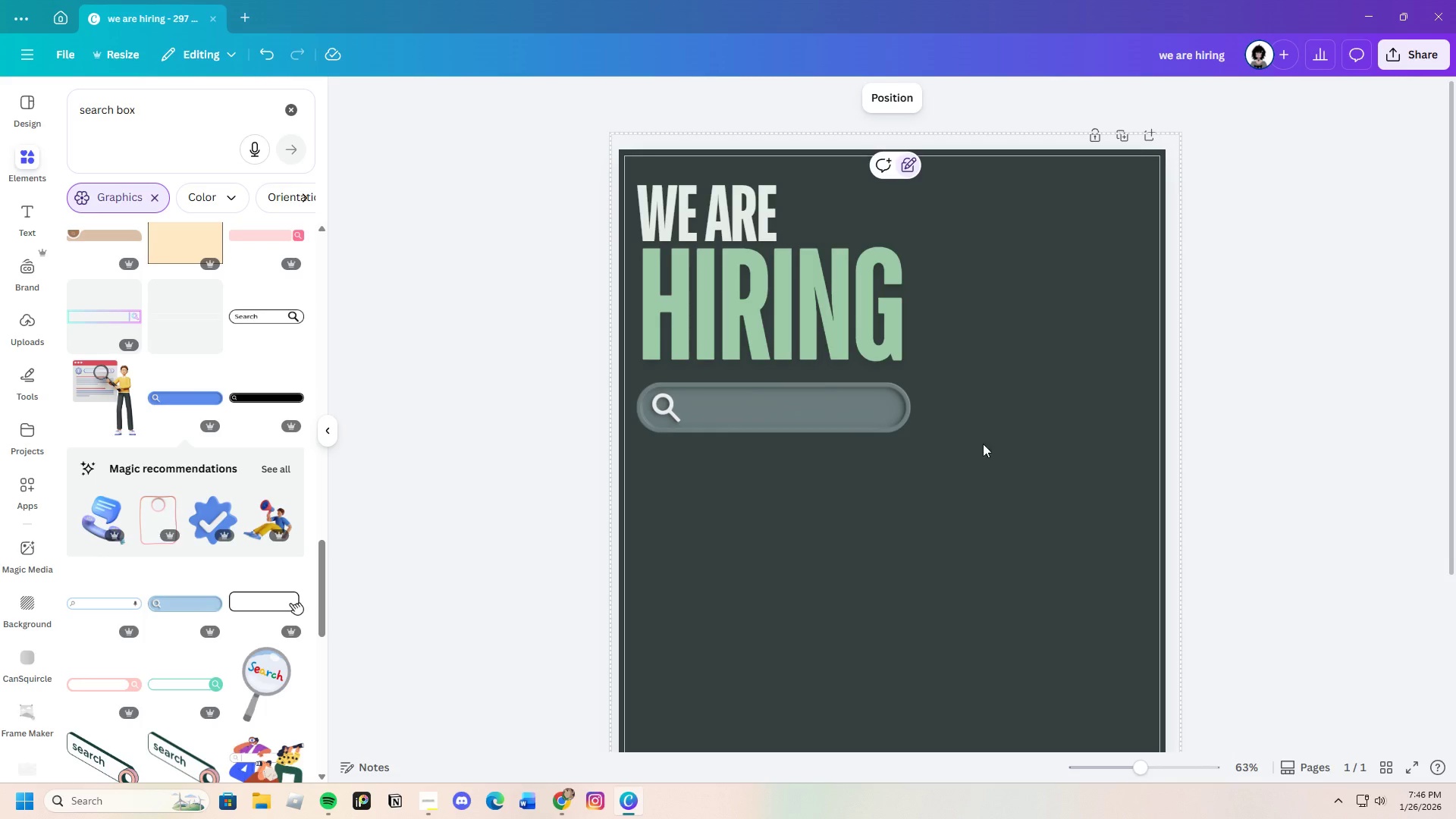 
scroll: coordinate [977, 504], scroll_direction: down, amount: 3.0
 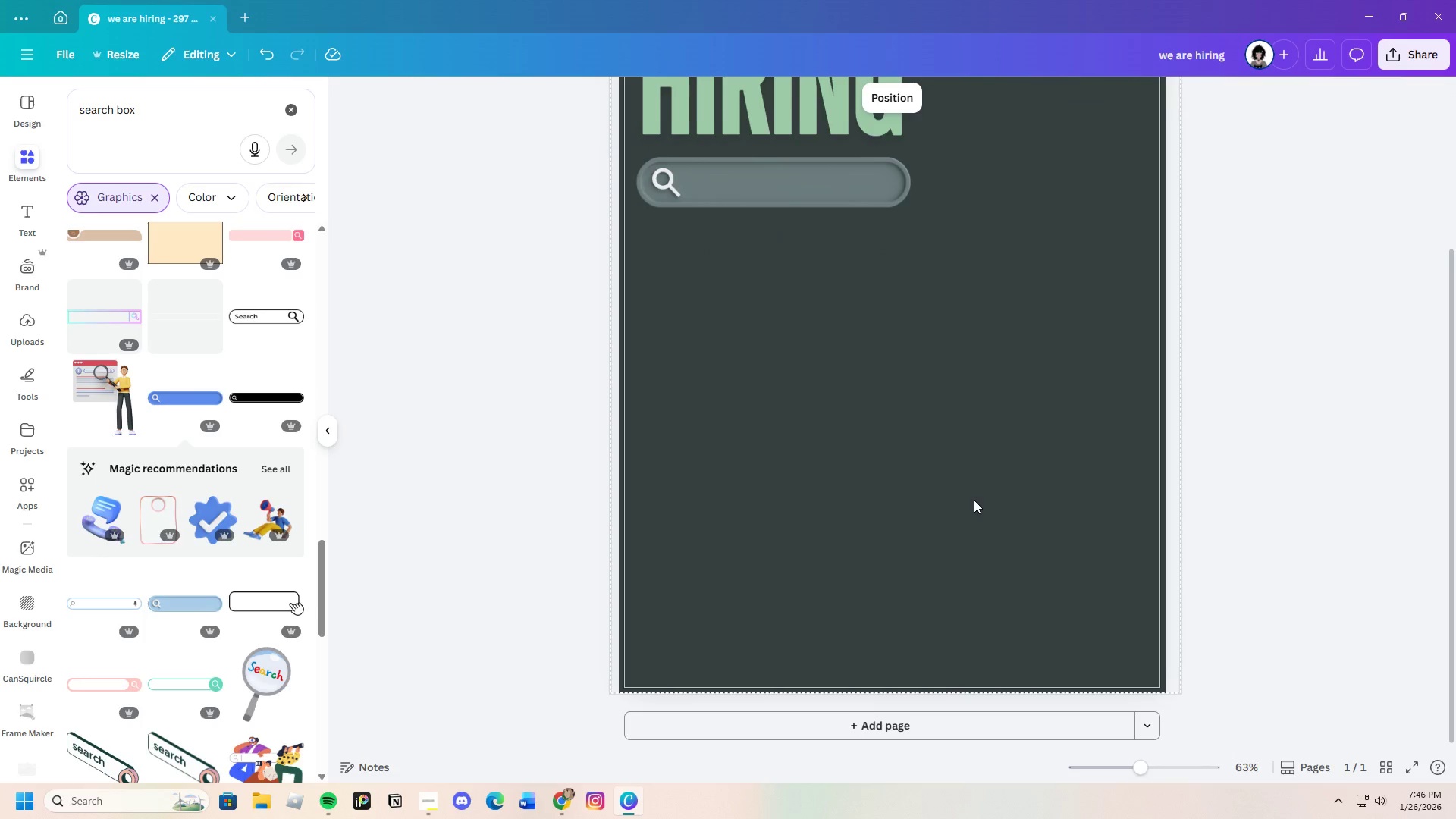 
scroll: coordinate [974, 500], scroll_direction: up, amount: 3.0
 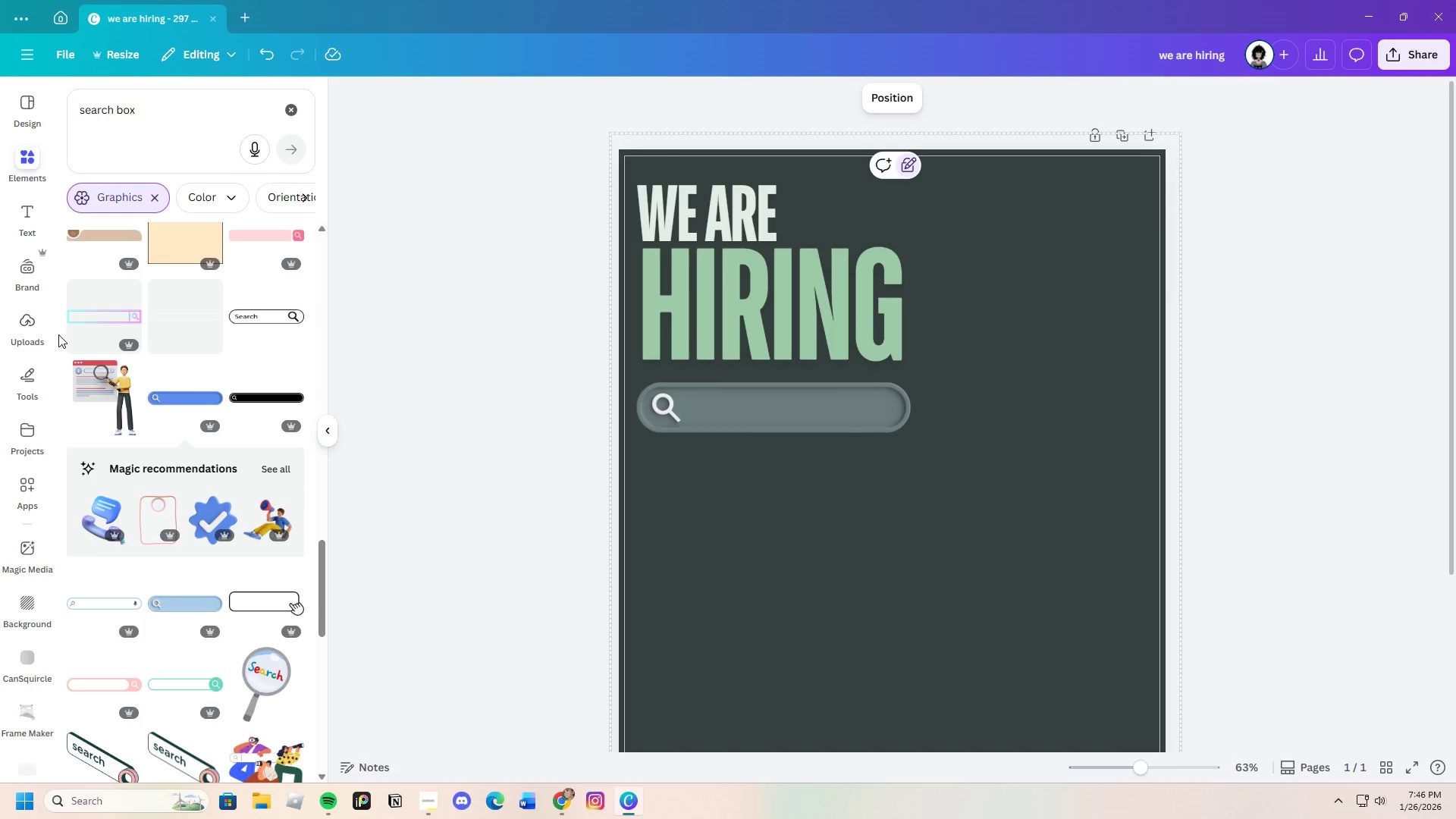 
left_click([24, 200])
 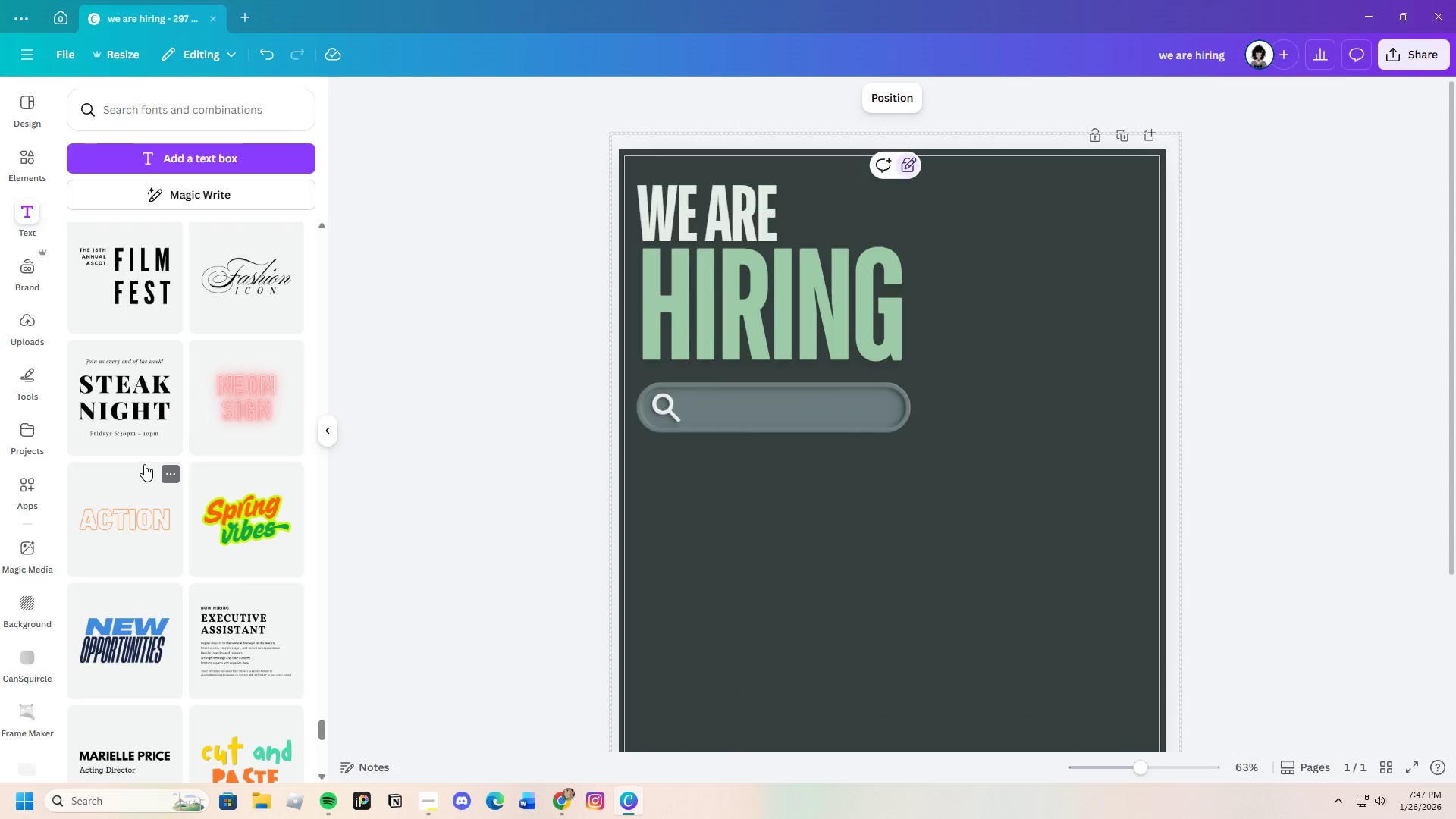 
scroll: coordinate [143, 459], scroll_direction: down, amount: 4.0
 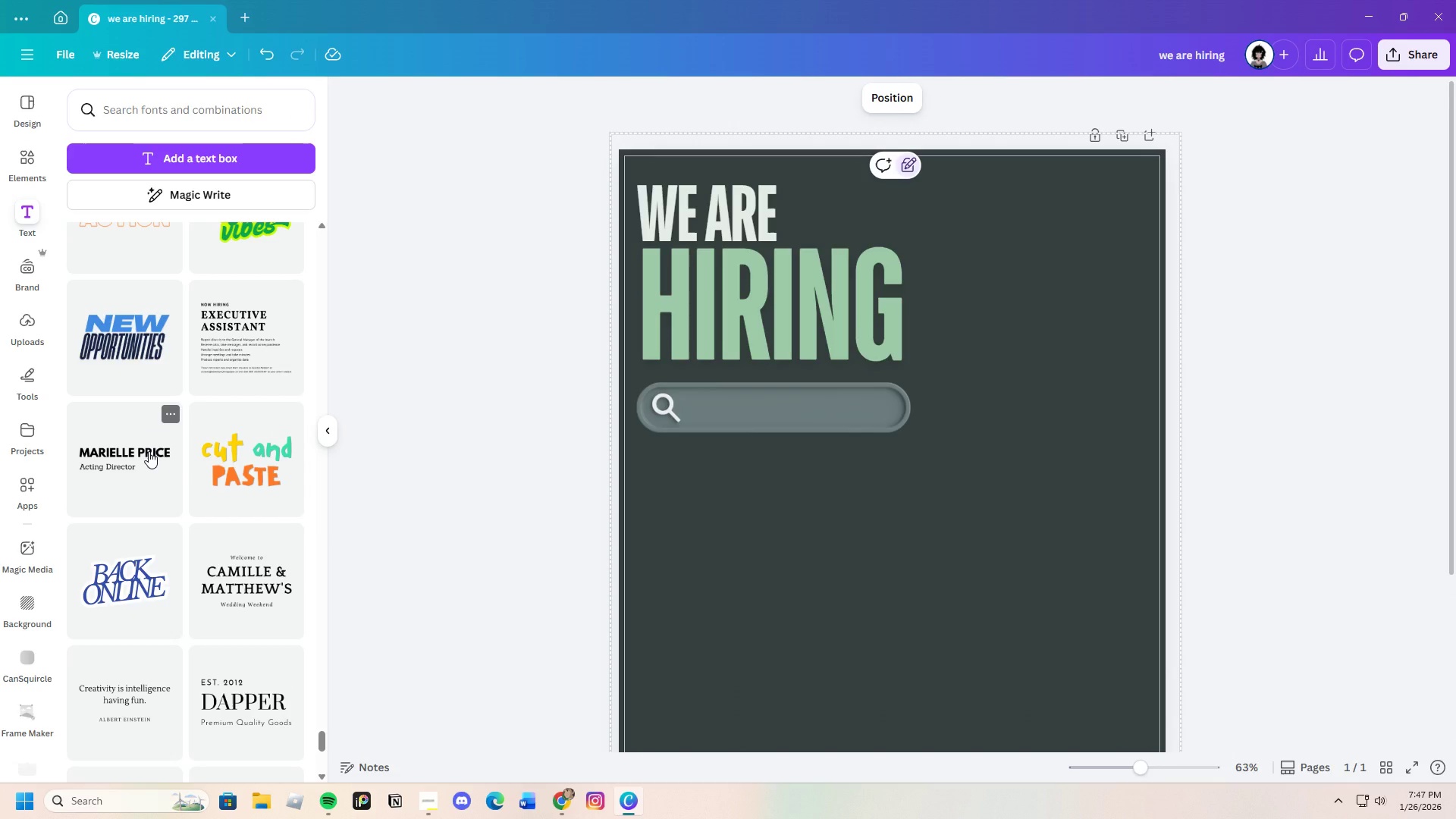 
wait(7.99)
 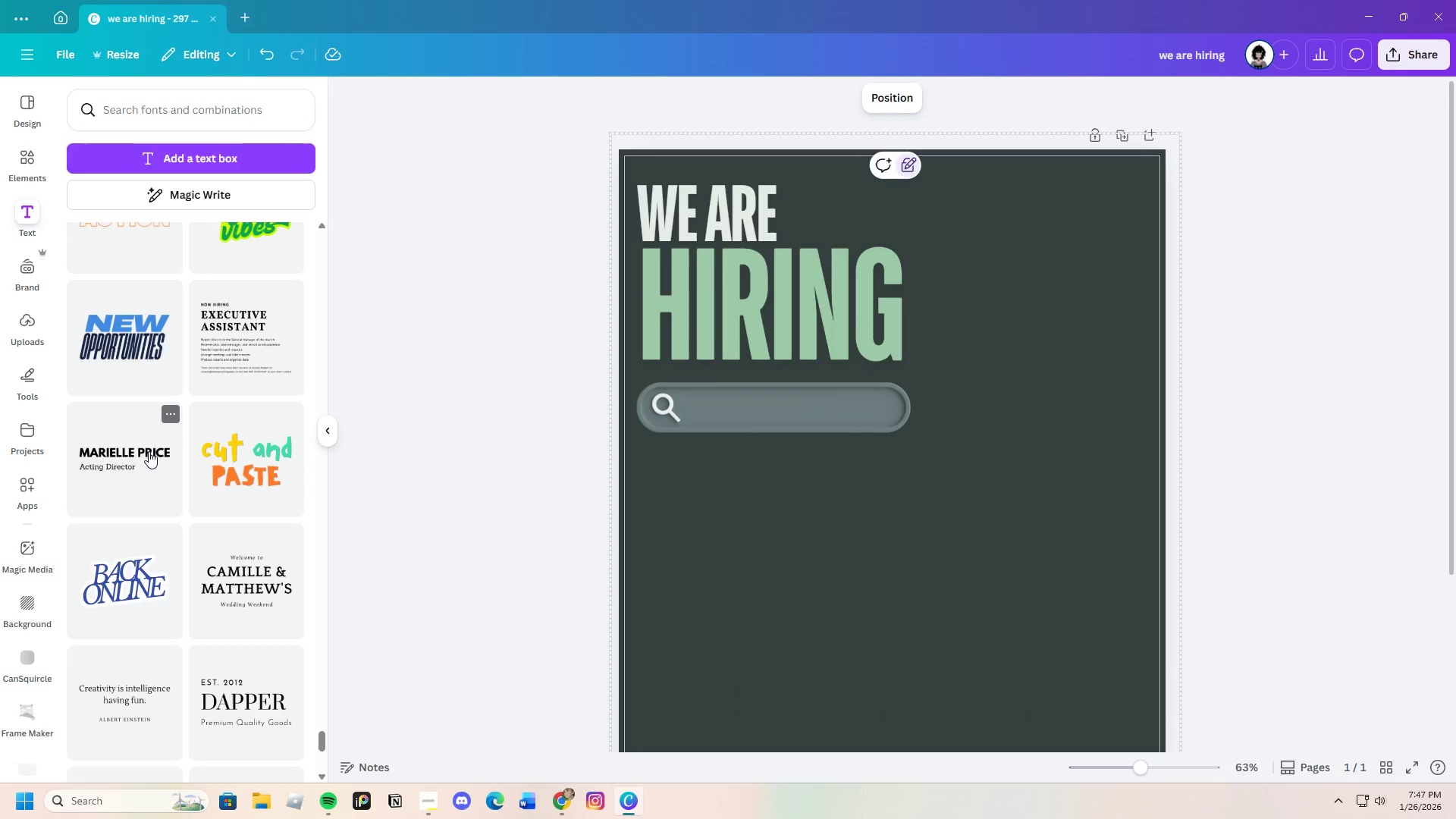 
left_click([145, 454])
 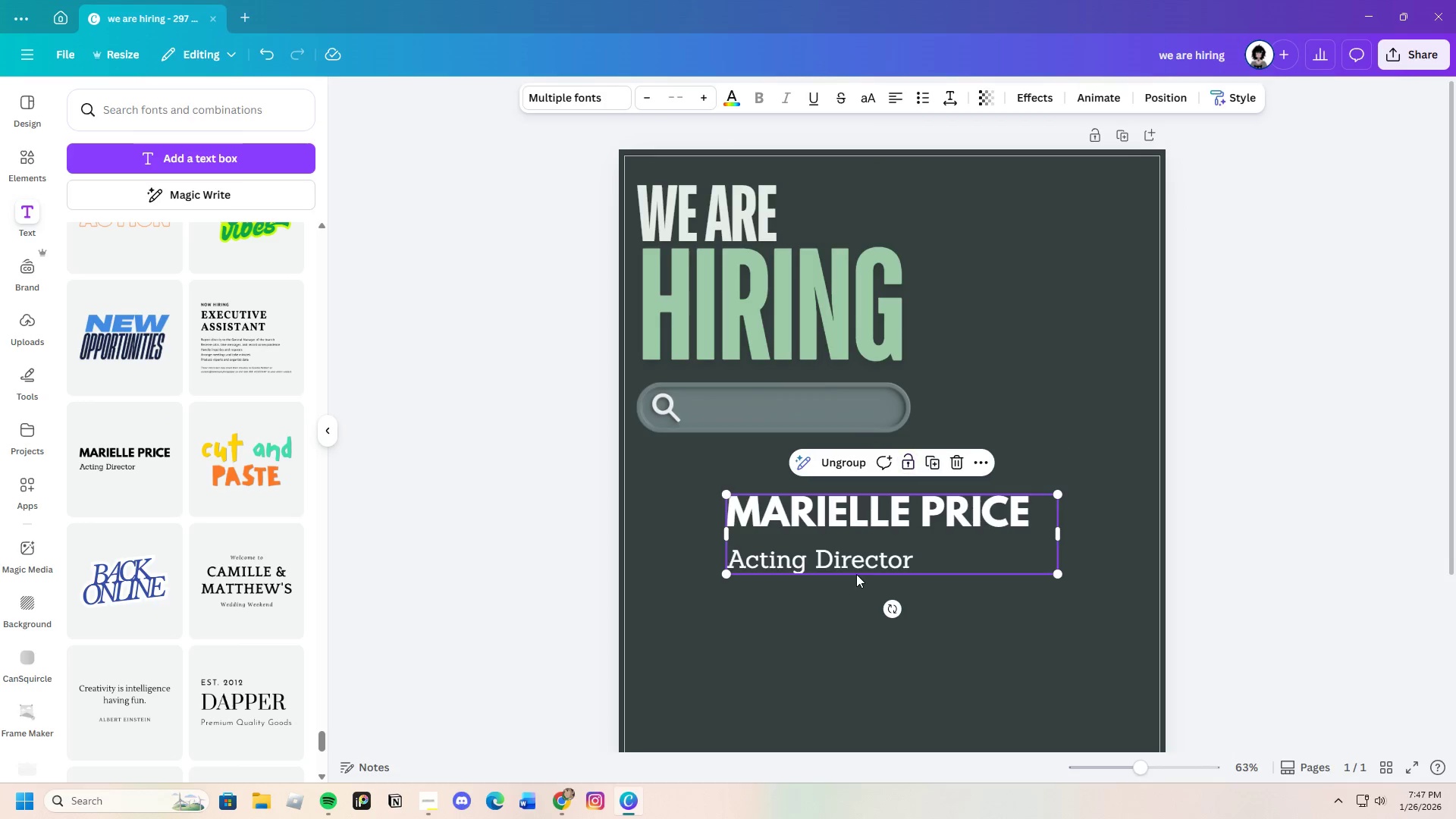 
left_click([848, 551])
 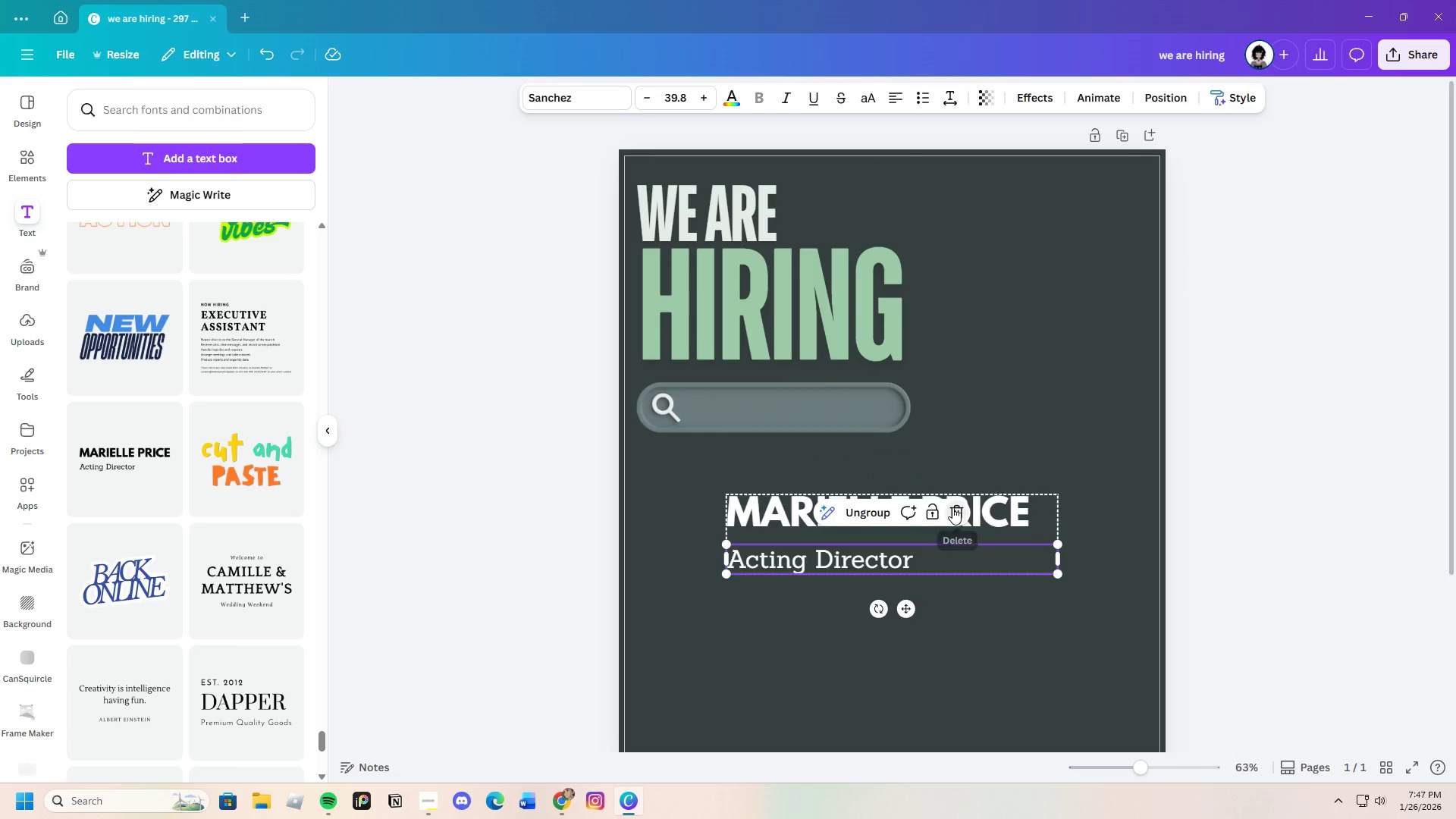 
double_click([993, 519])
 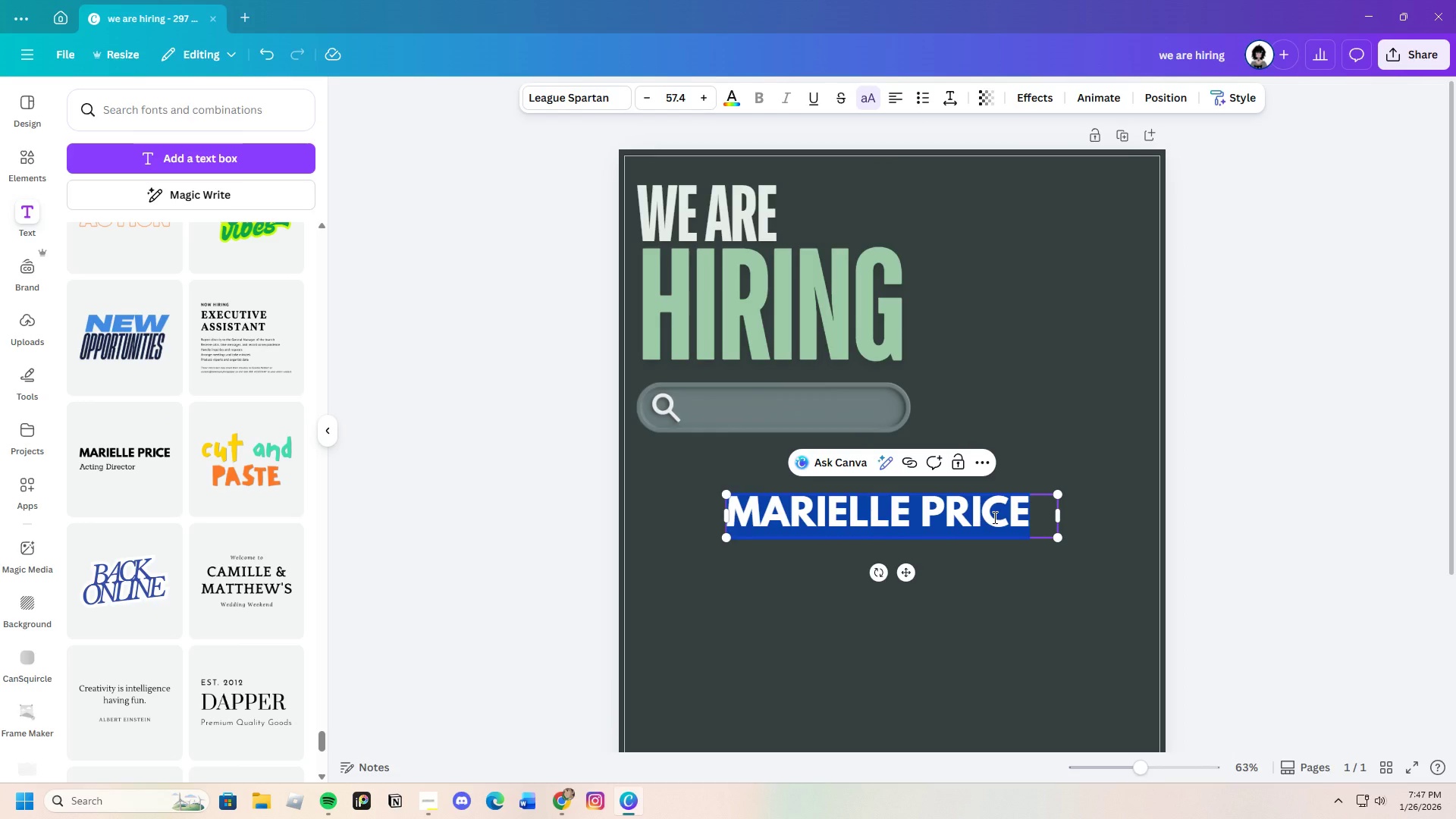 
key(Backspace)
type(AB)
key(Backspace)
 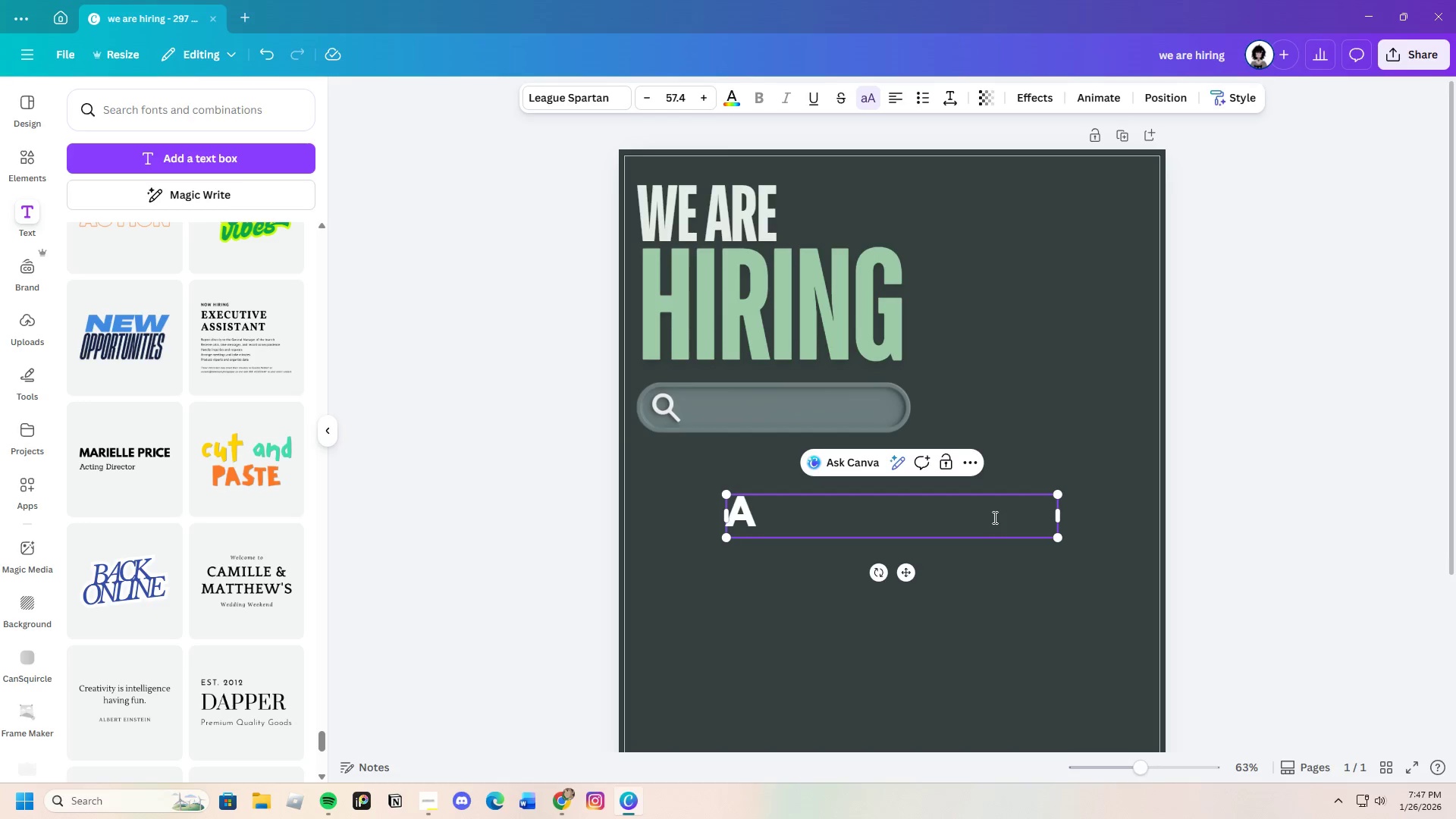 
left_click([867, 101])
 